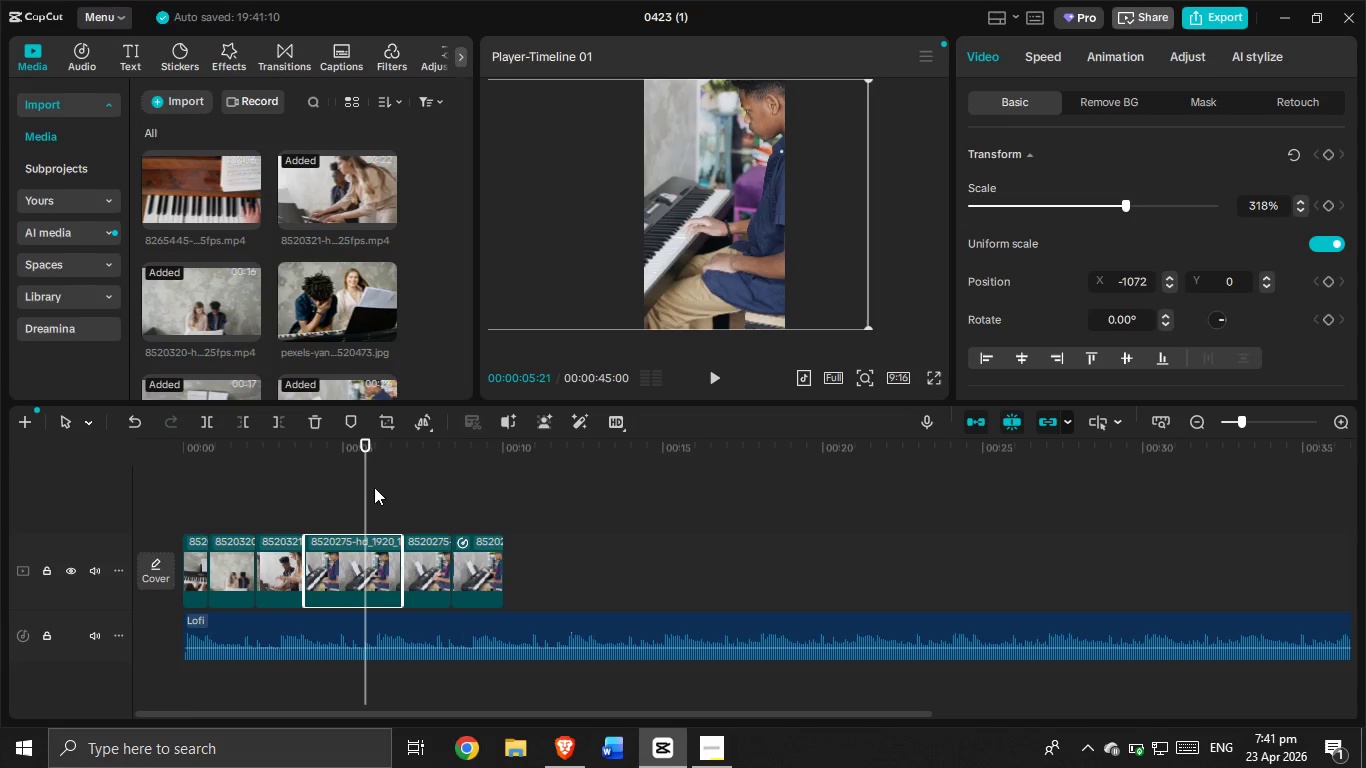 
left_click([355, 494])
 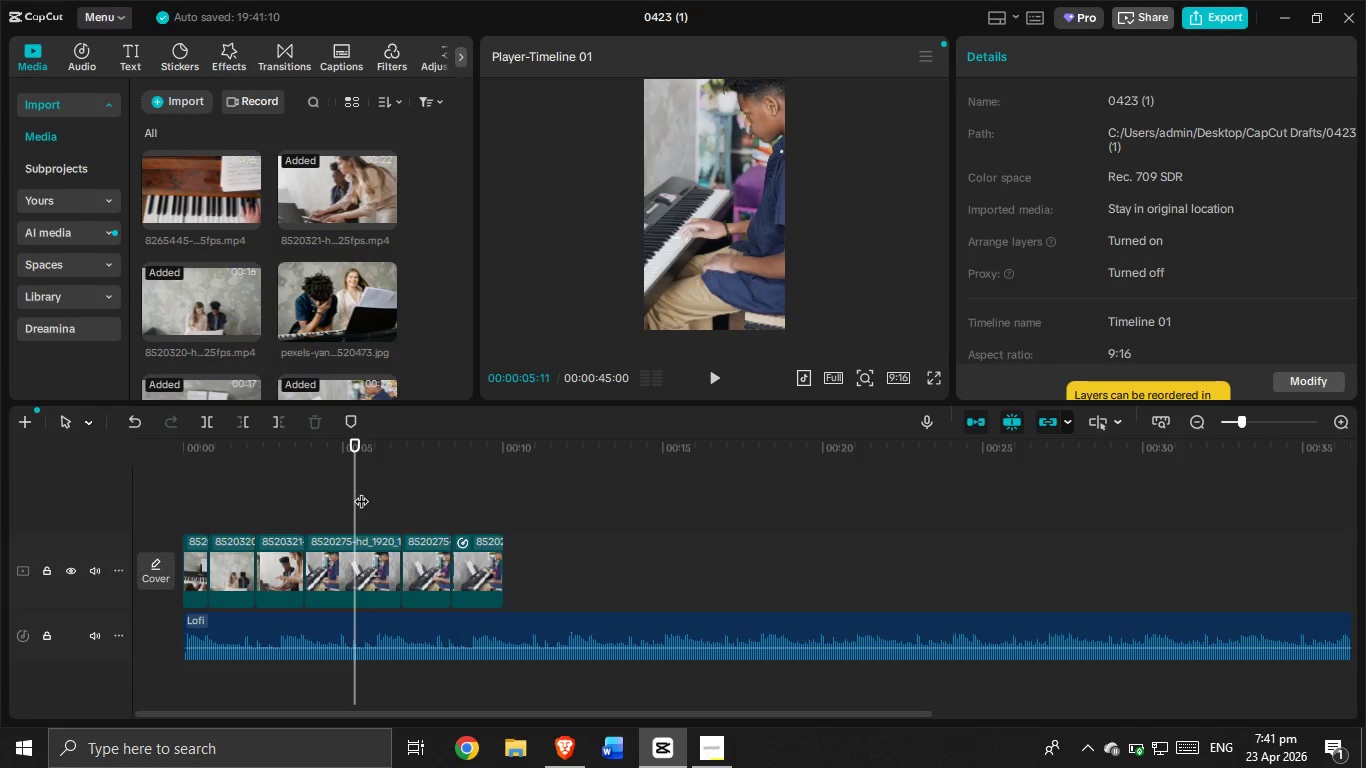 
left_click_drag(start_coordinate=[362, 491], to_coordinate=[354, 495])
 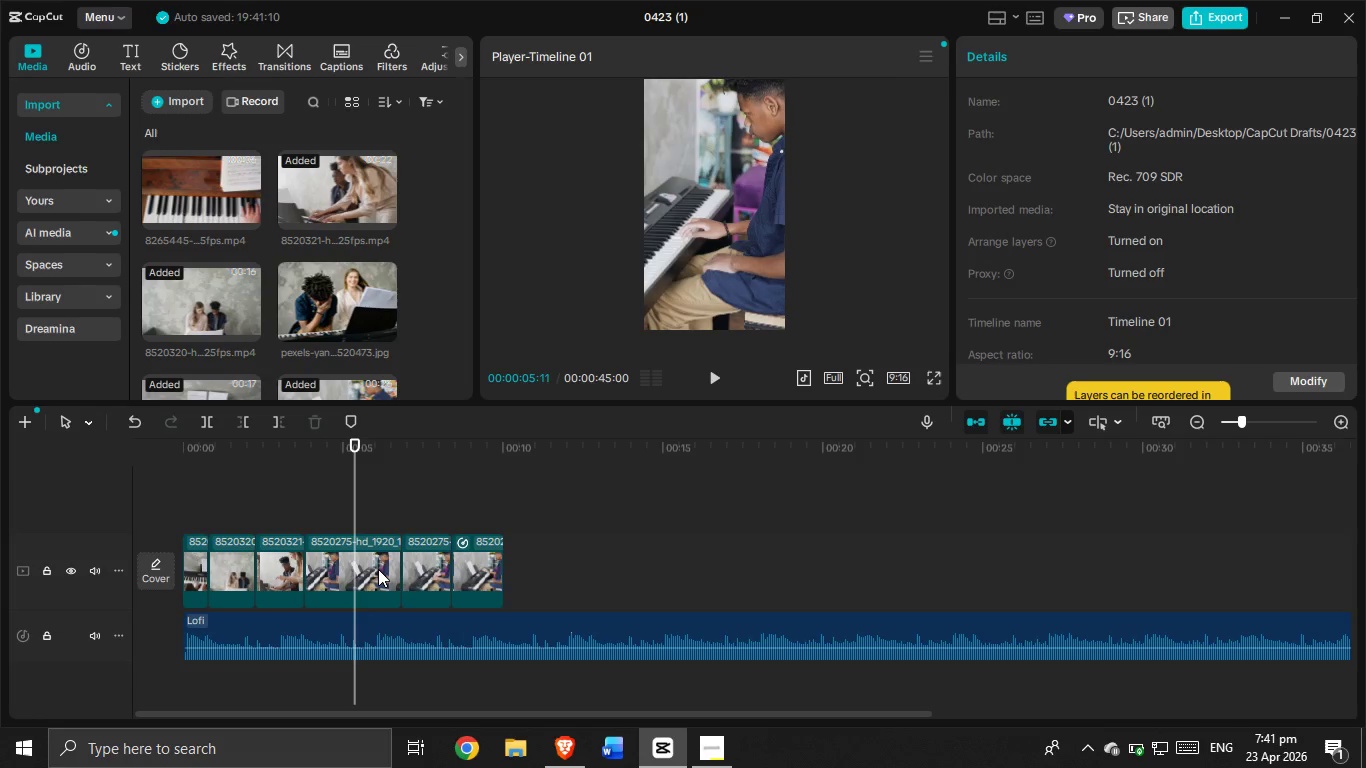 
left_click([378, 569])
 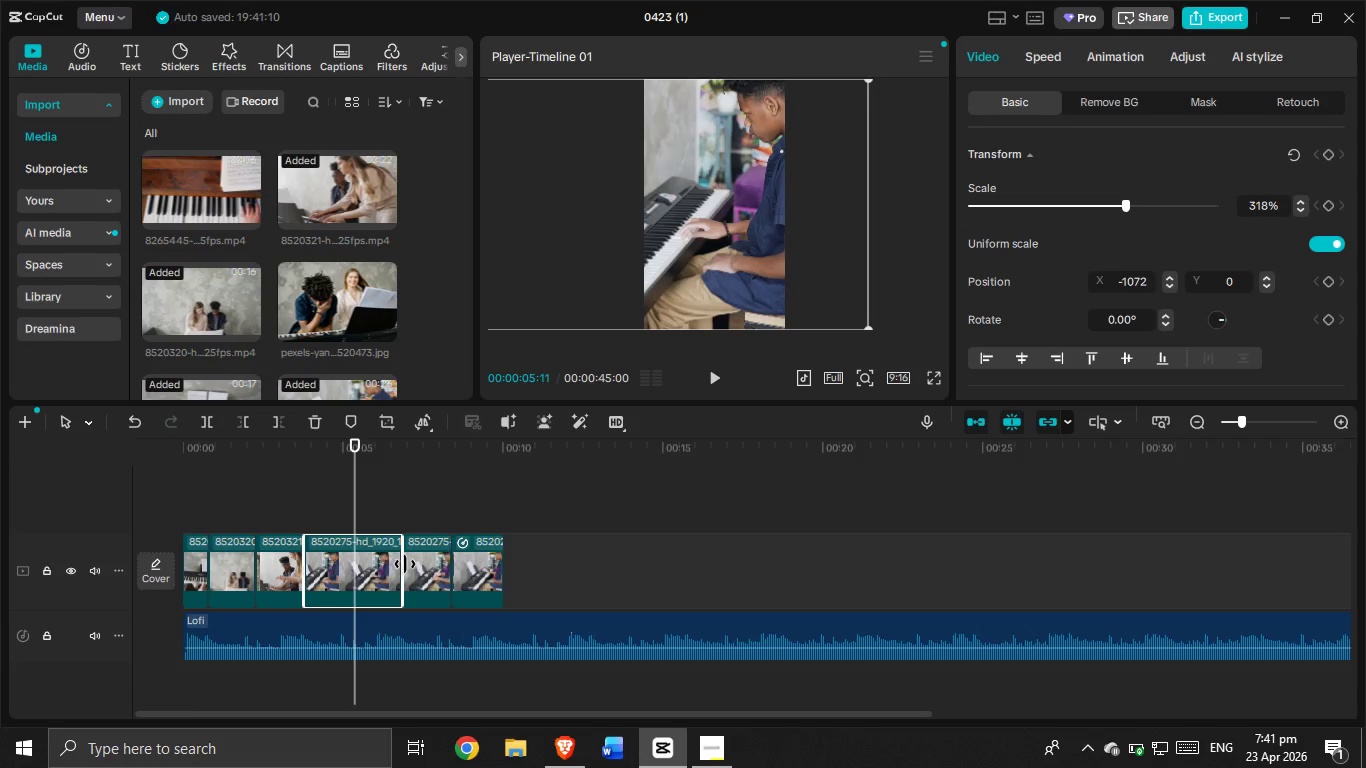 
left_click_drag(start_coordinate=[405, 564], to_coordinate=[348, 572])
 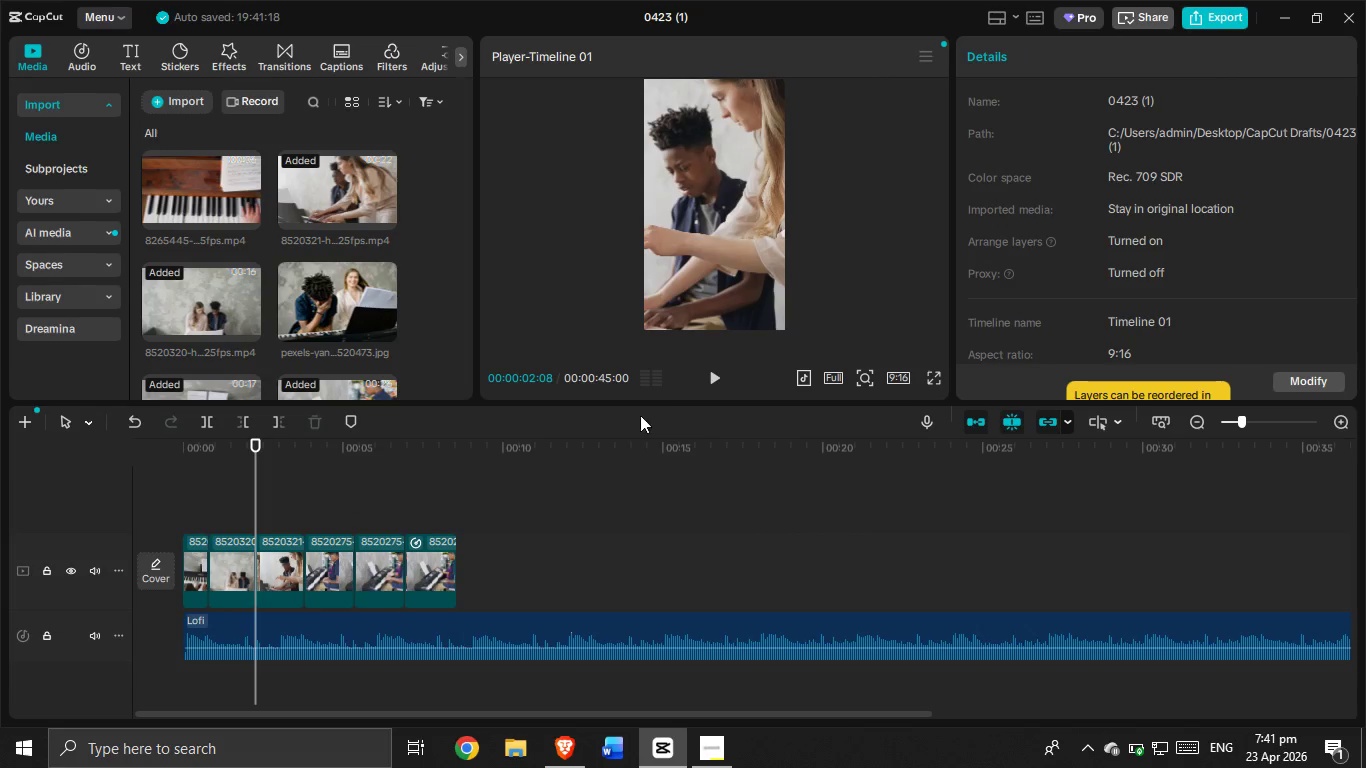 
left_click([719, 380])
 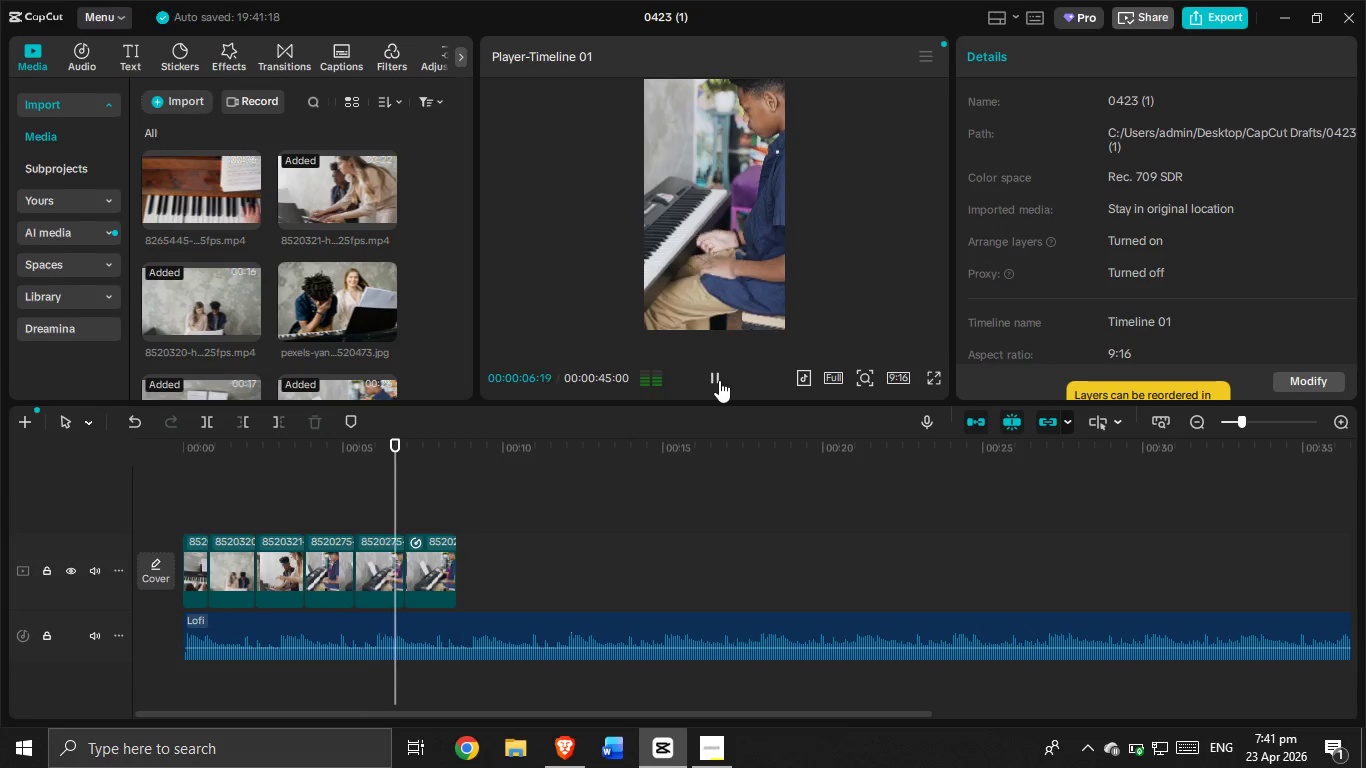 
wait(6.14)
 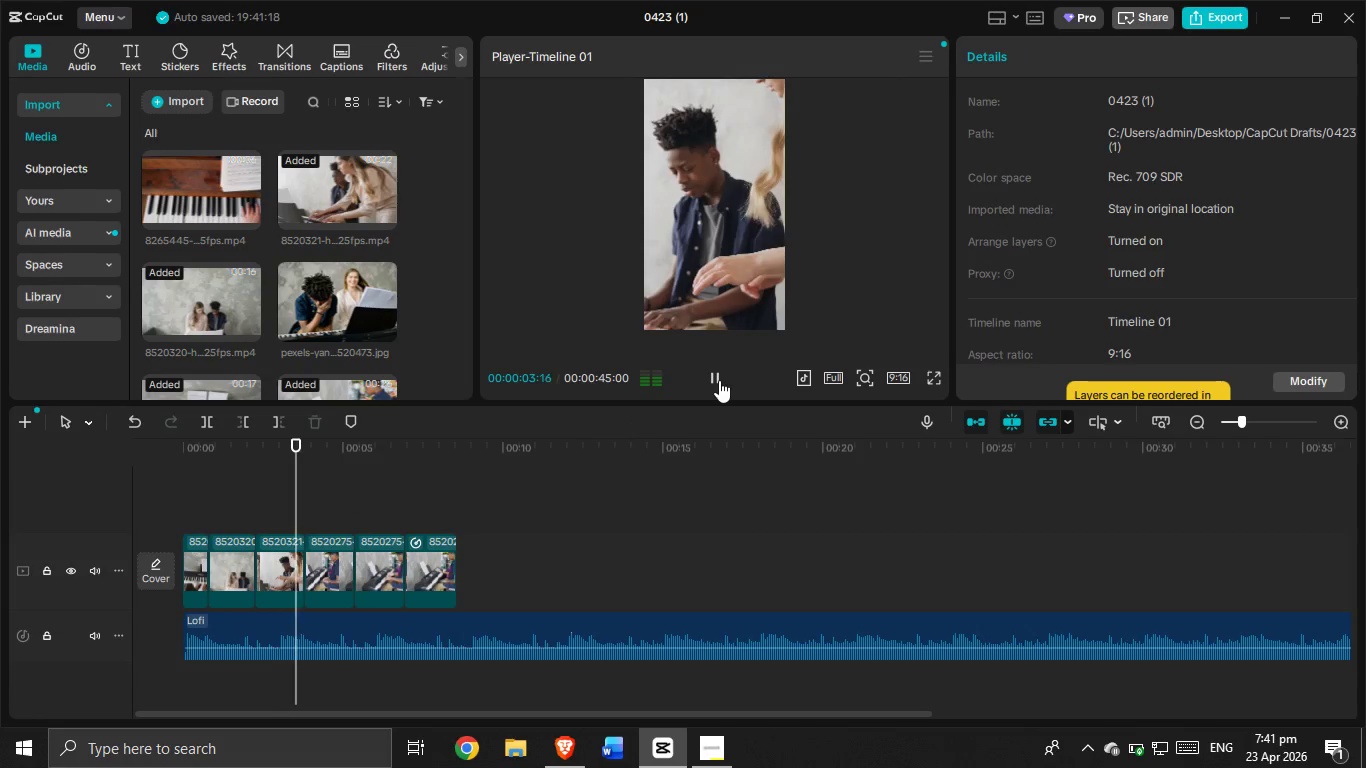 
left_click([719, 380])
 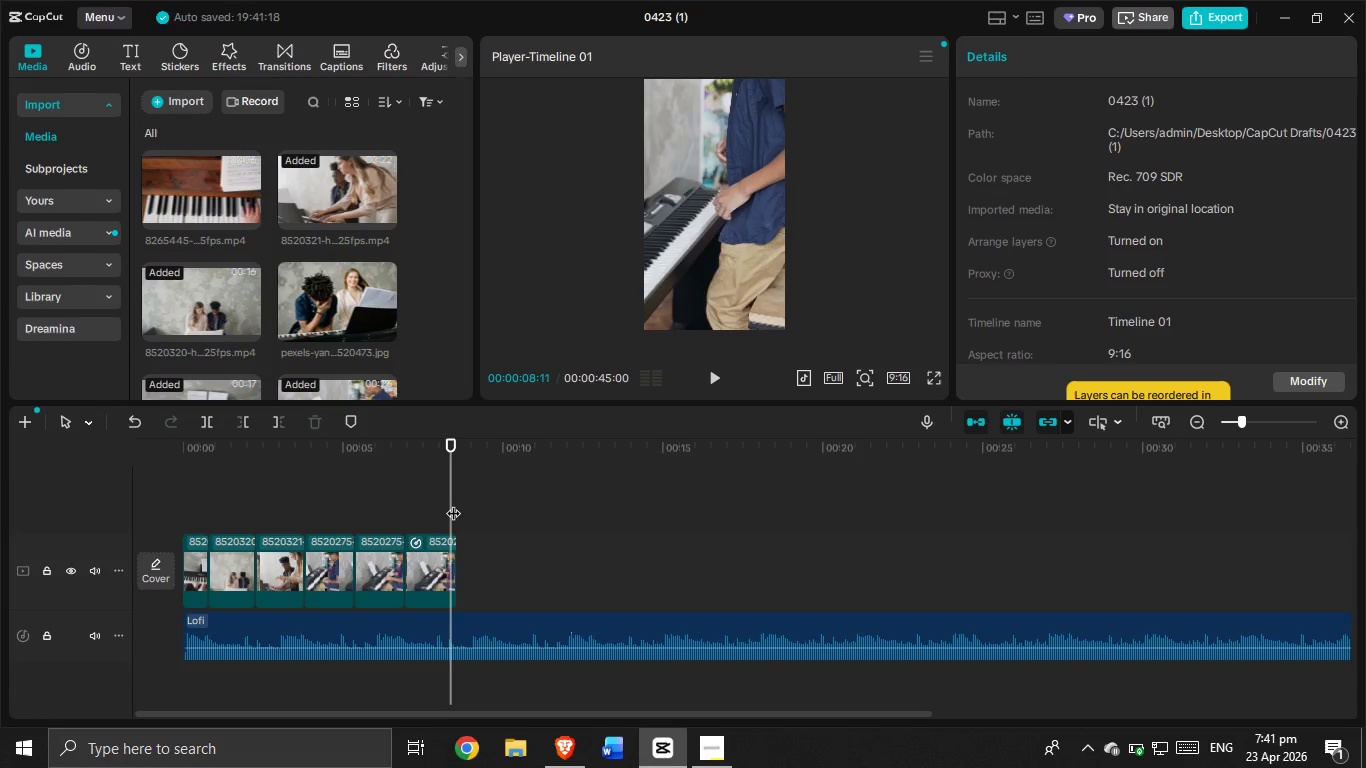 
left_click_drag(start_coordinate=[453, 503], to_coordinate=[405, 525])
 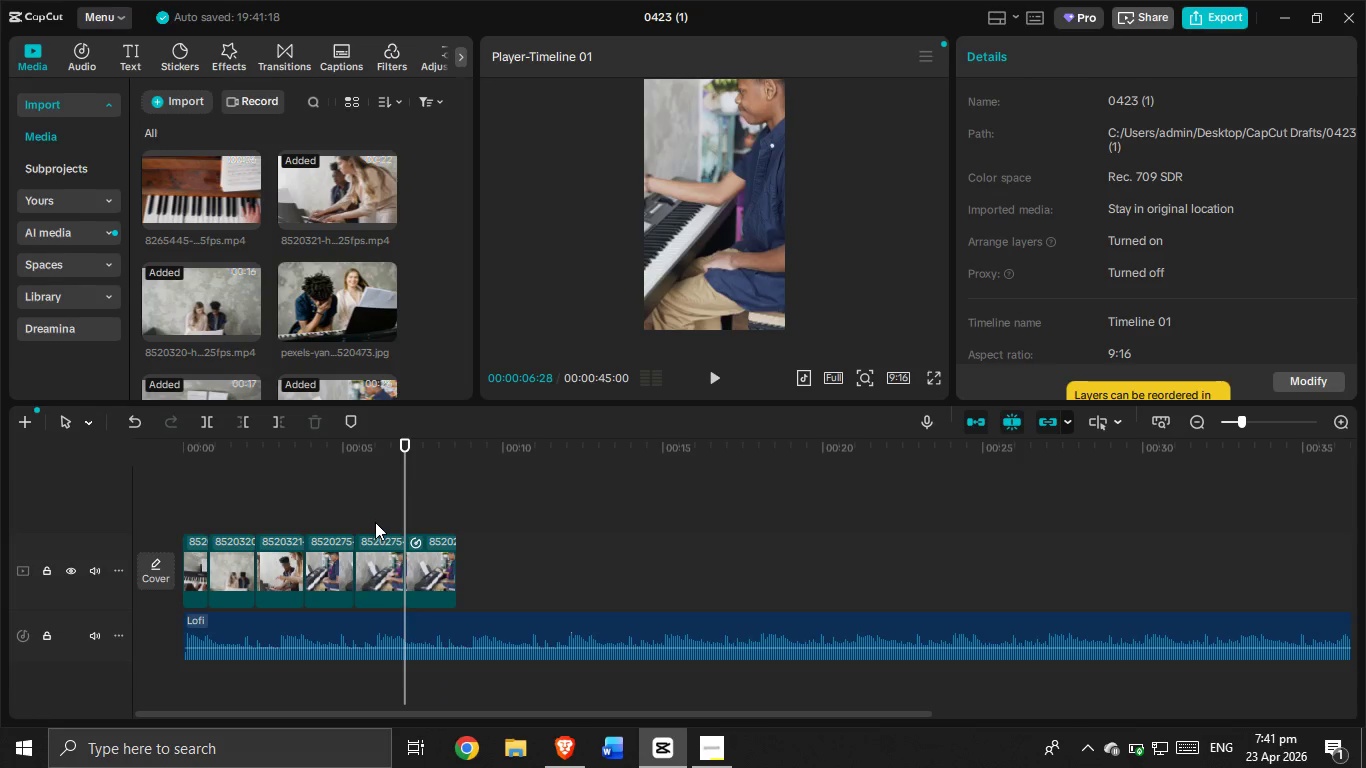 
left_click([374, 522])
 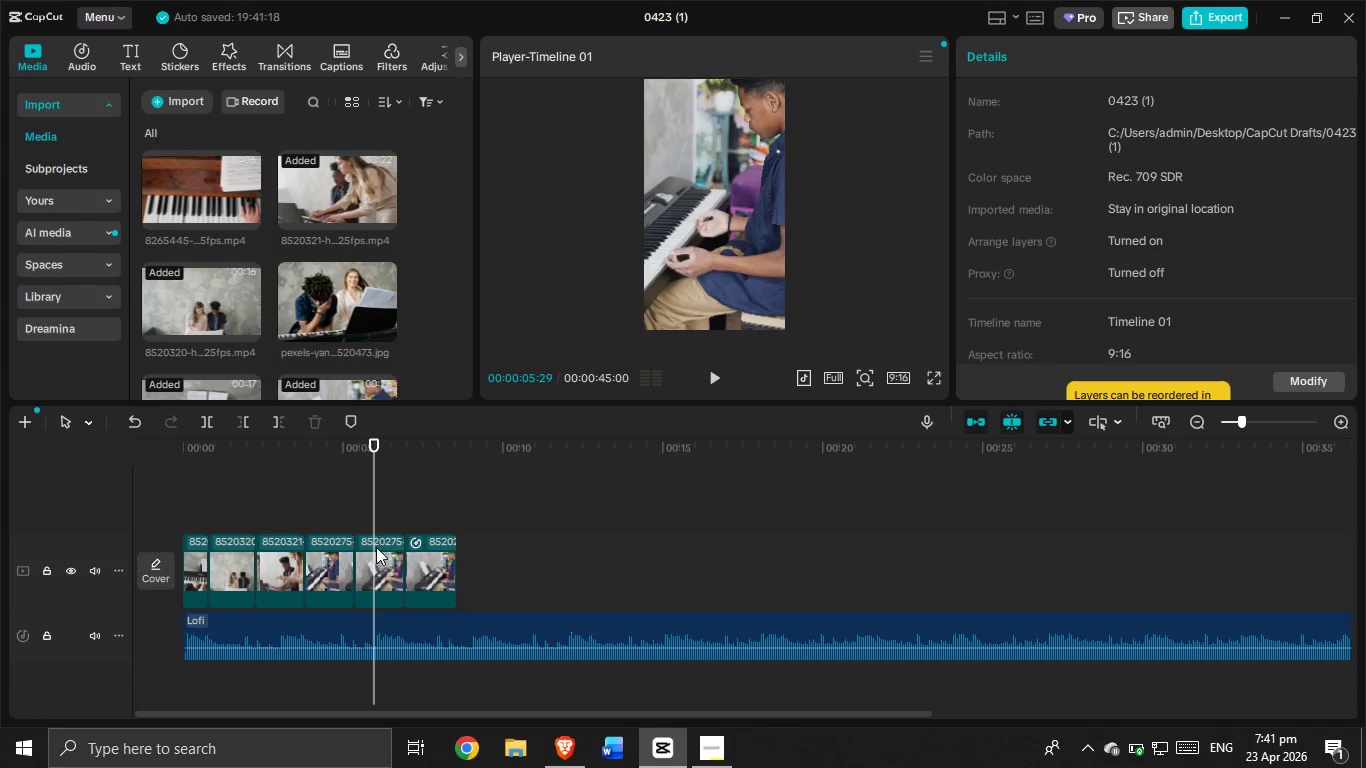 
left_click([379, 563])
 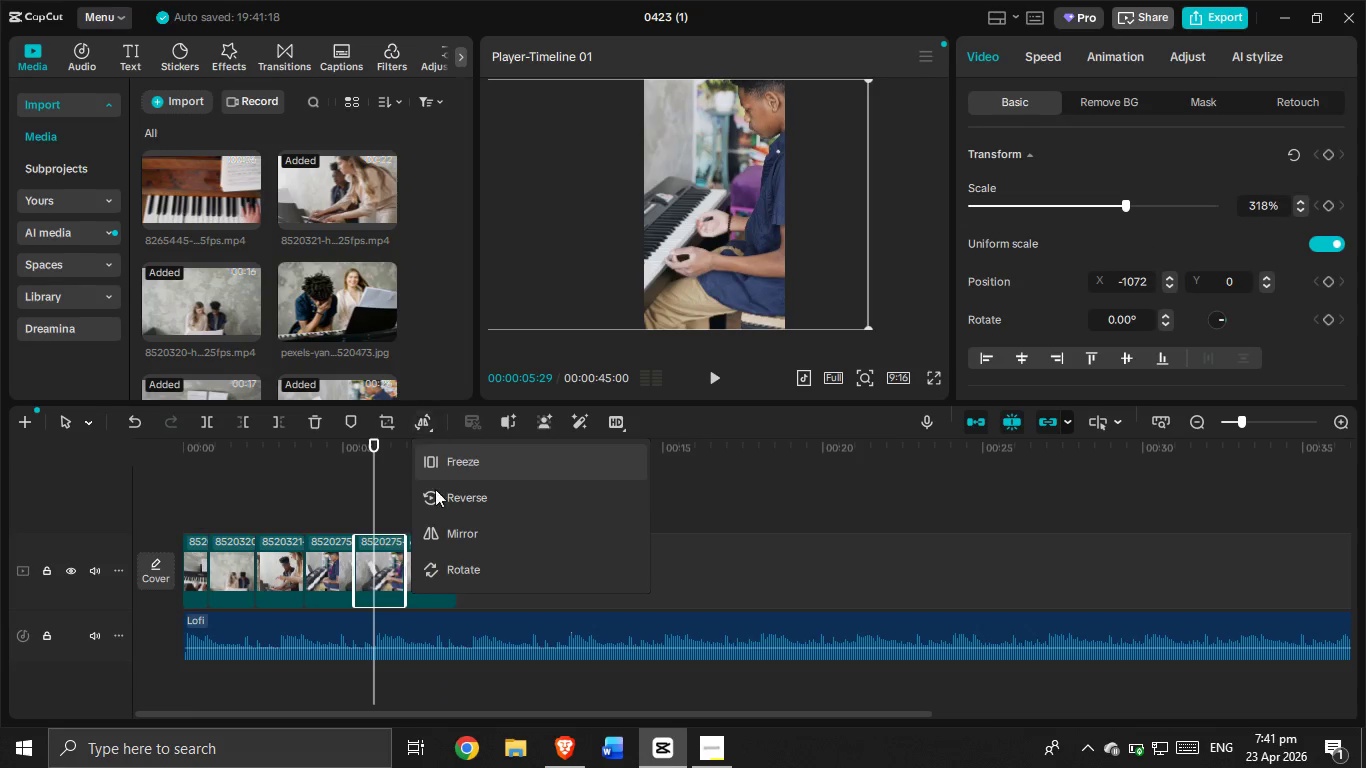 
left_click([450, 529])
 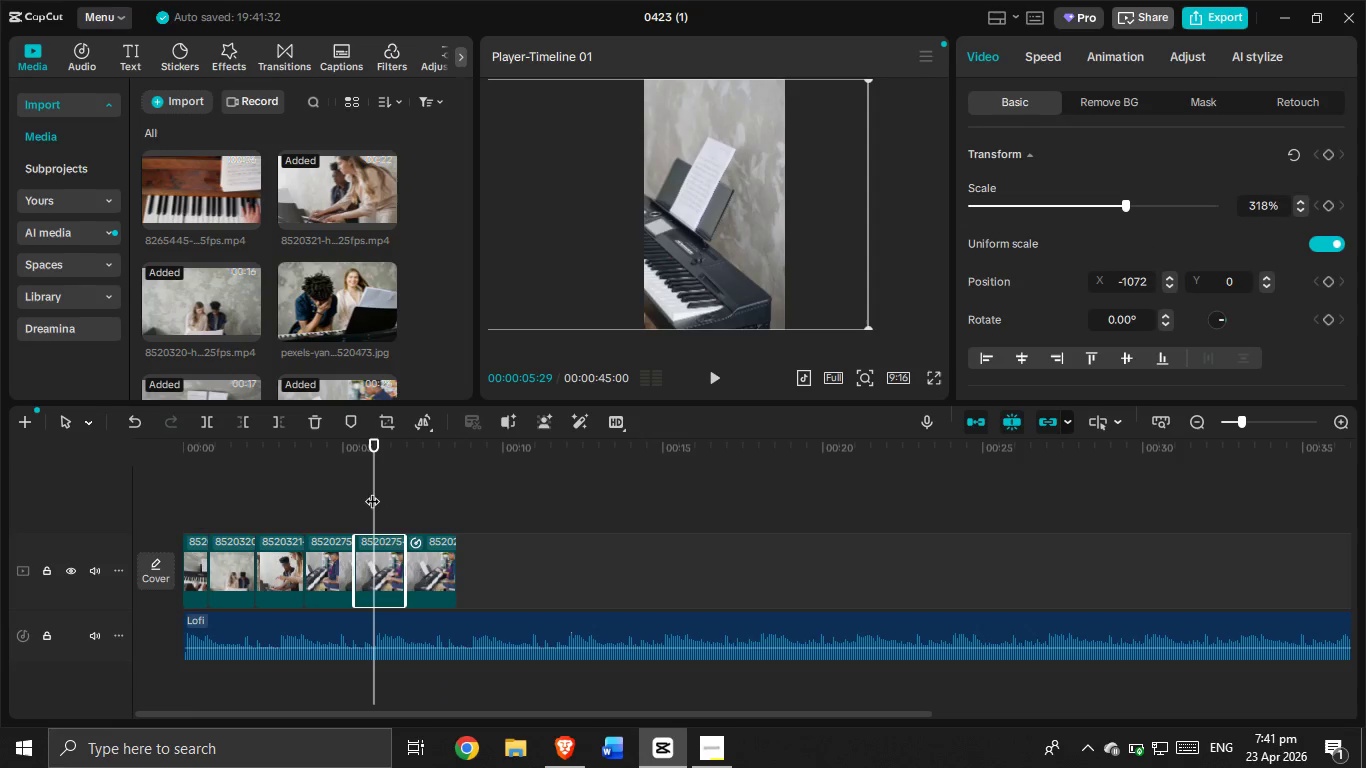 
left_click_drag(start_coordinate=[646, 257], to_coordinate=[785, 261])
 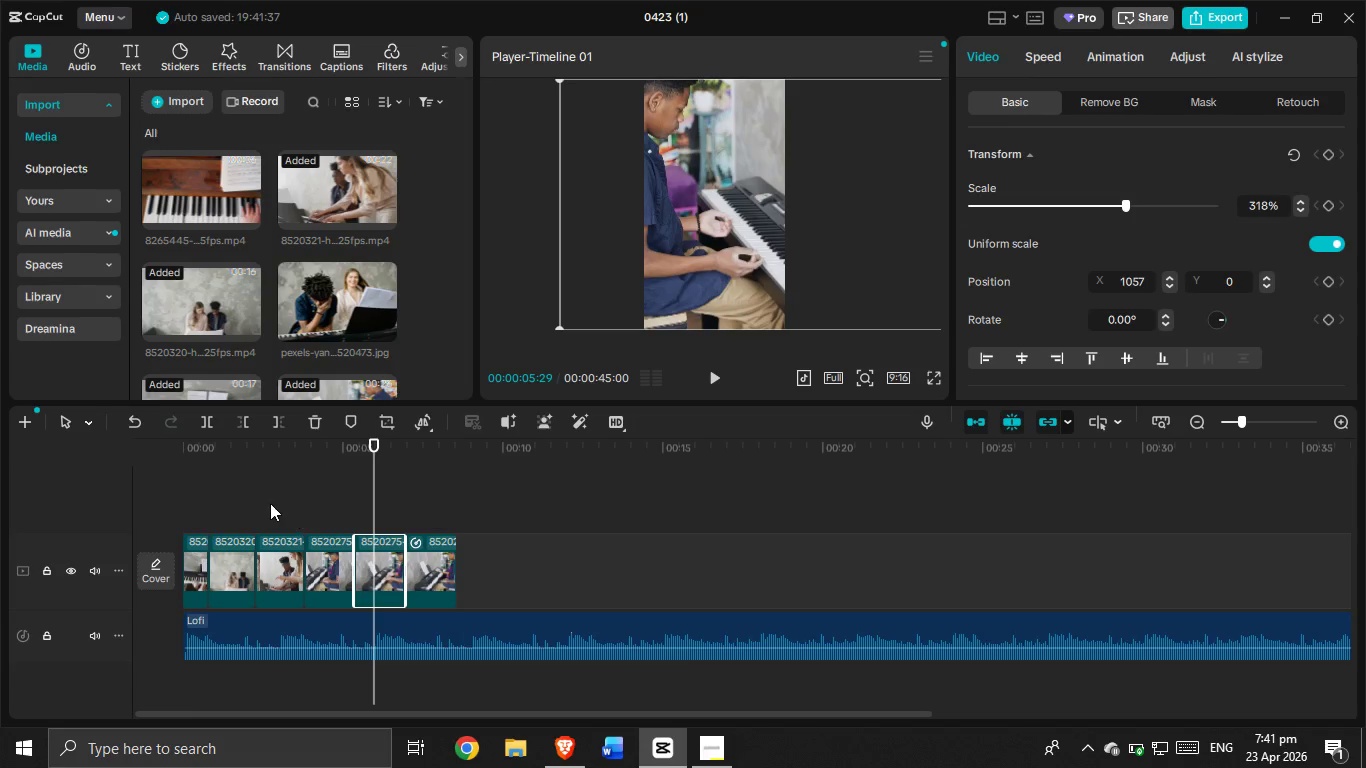 
left_click([262, 502])
 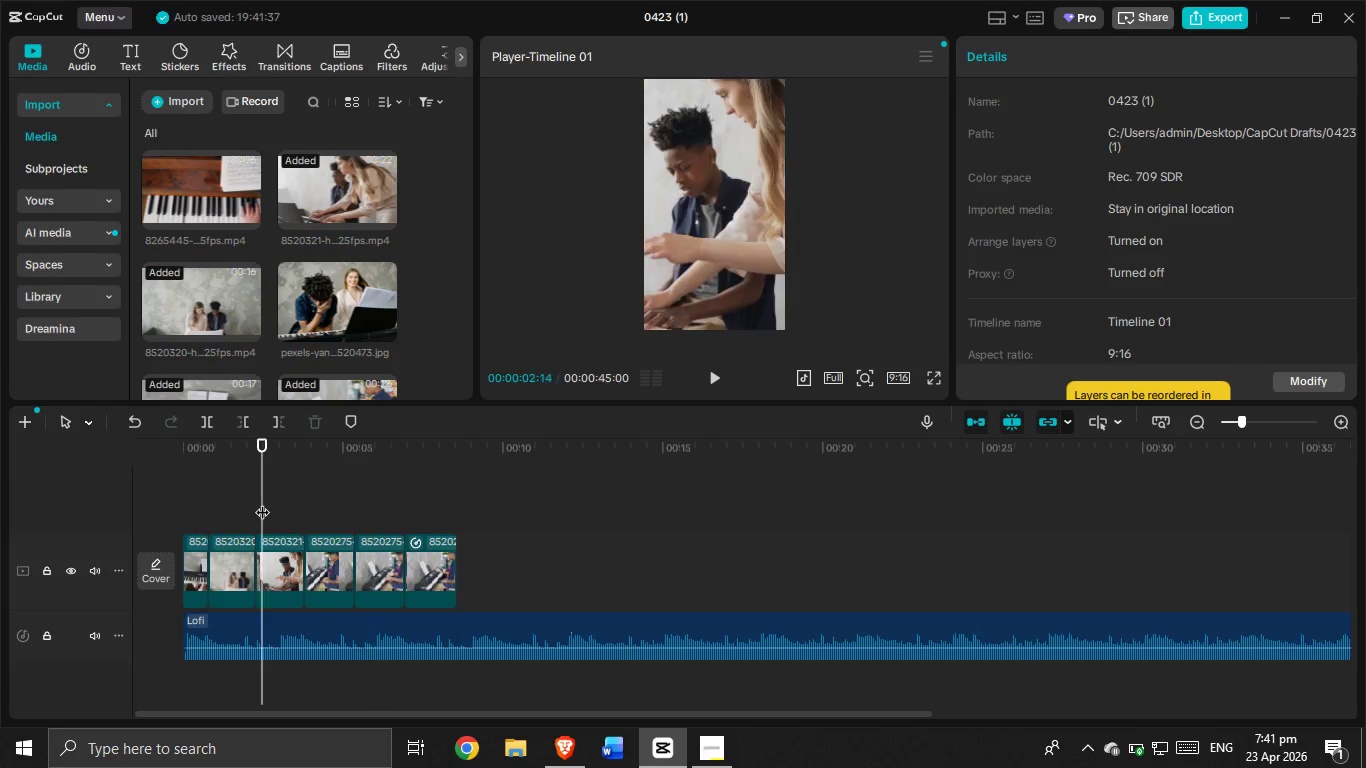 
left_click_drag(start_coordinate=[262, 502], to_coordinate=[119, 510])
 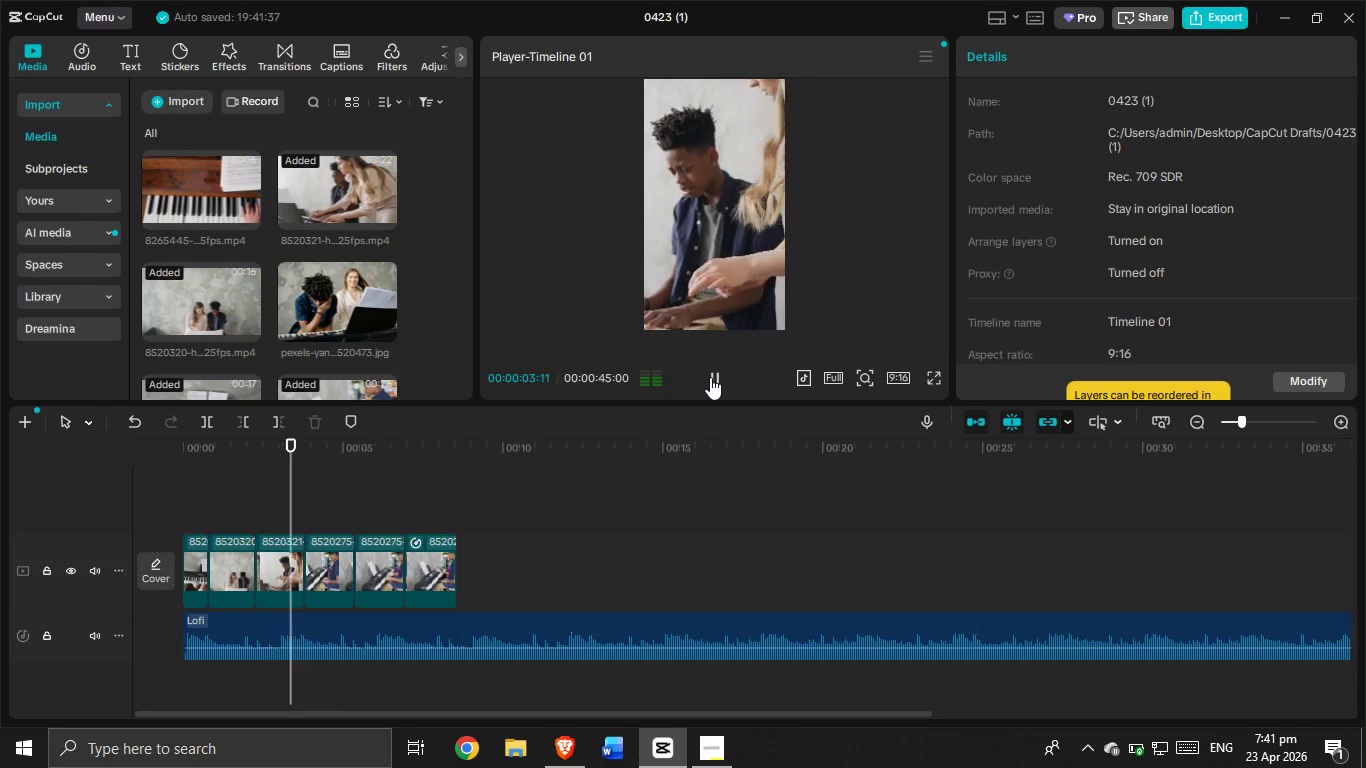 
wait(9.38)
 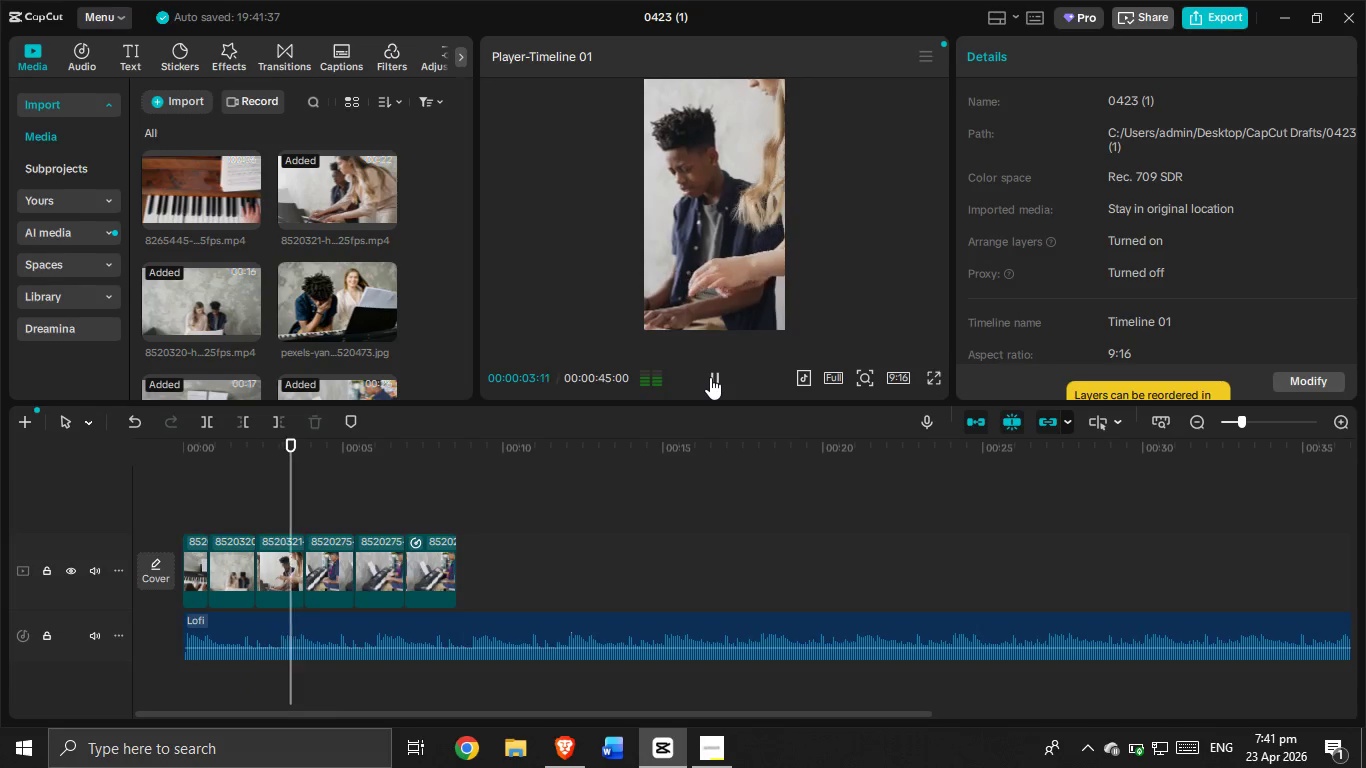 
left_click([710, 377])
 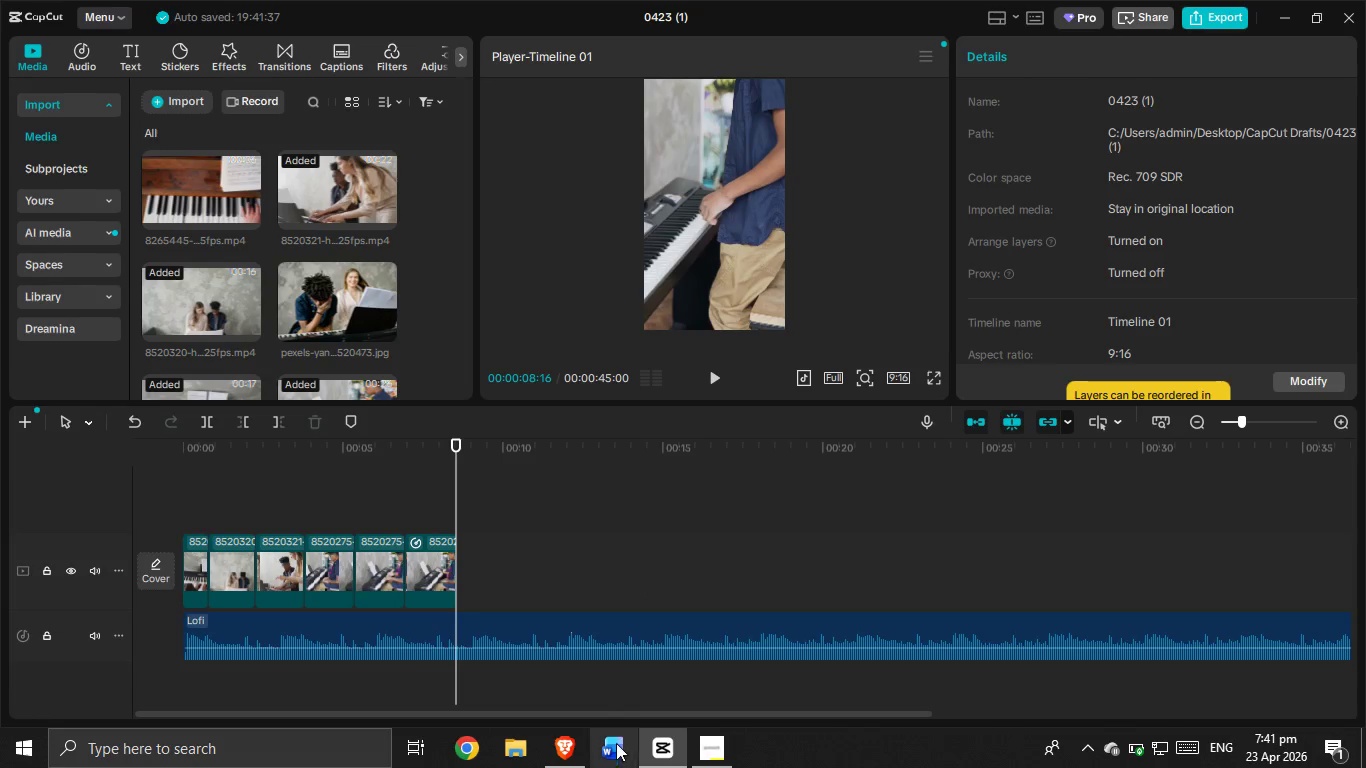 
left_click([578, 758])
 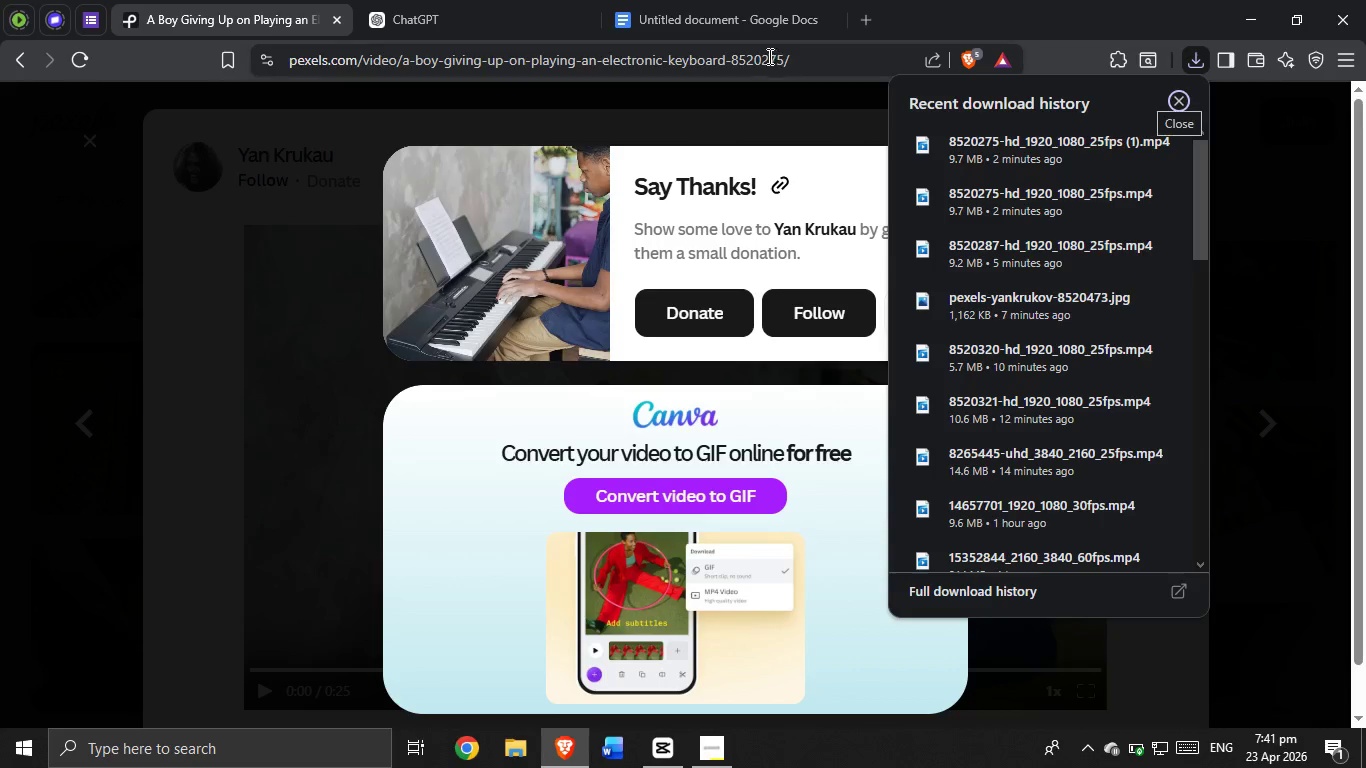 
left_click([742, 135])
 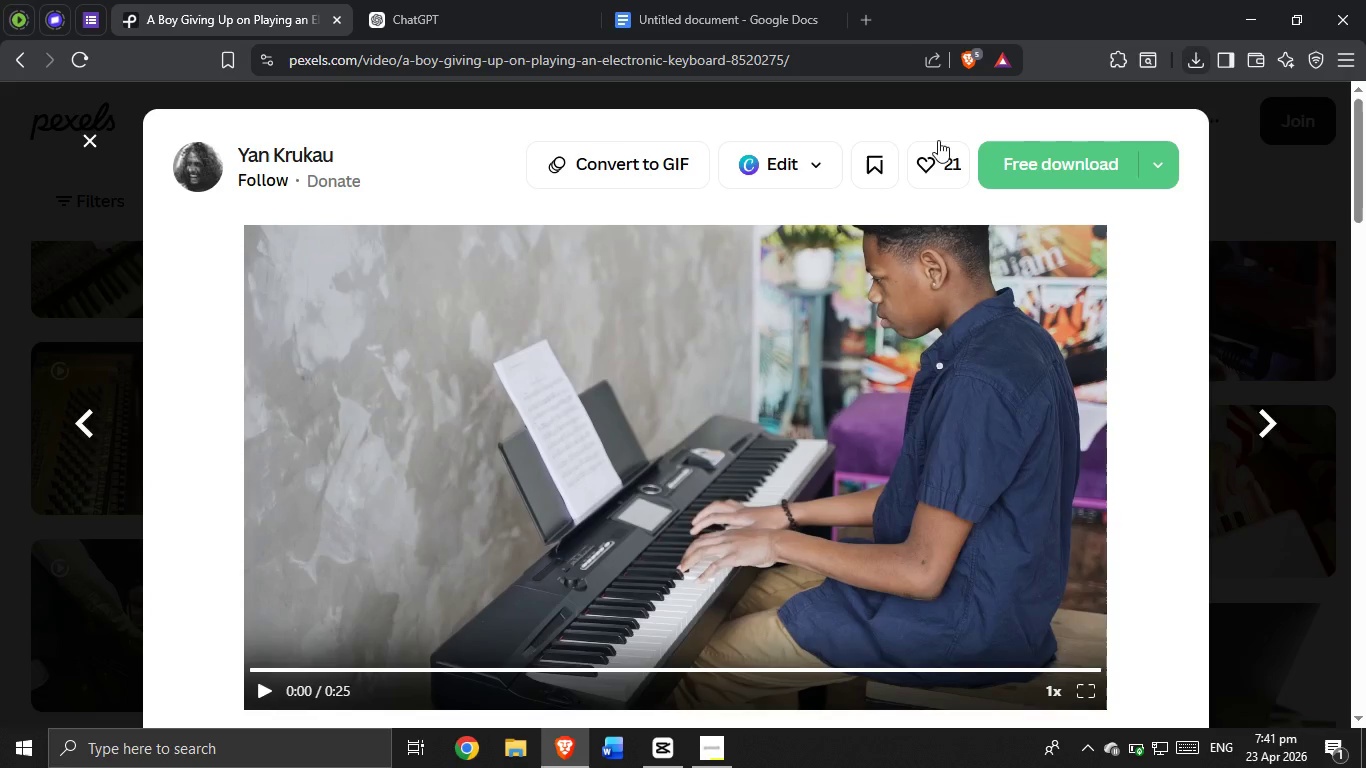 
scroll: coordinate [881, 322], scroll_direction: down, amount: 9.0
 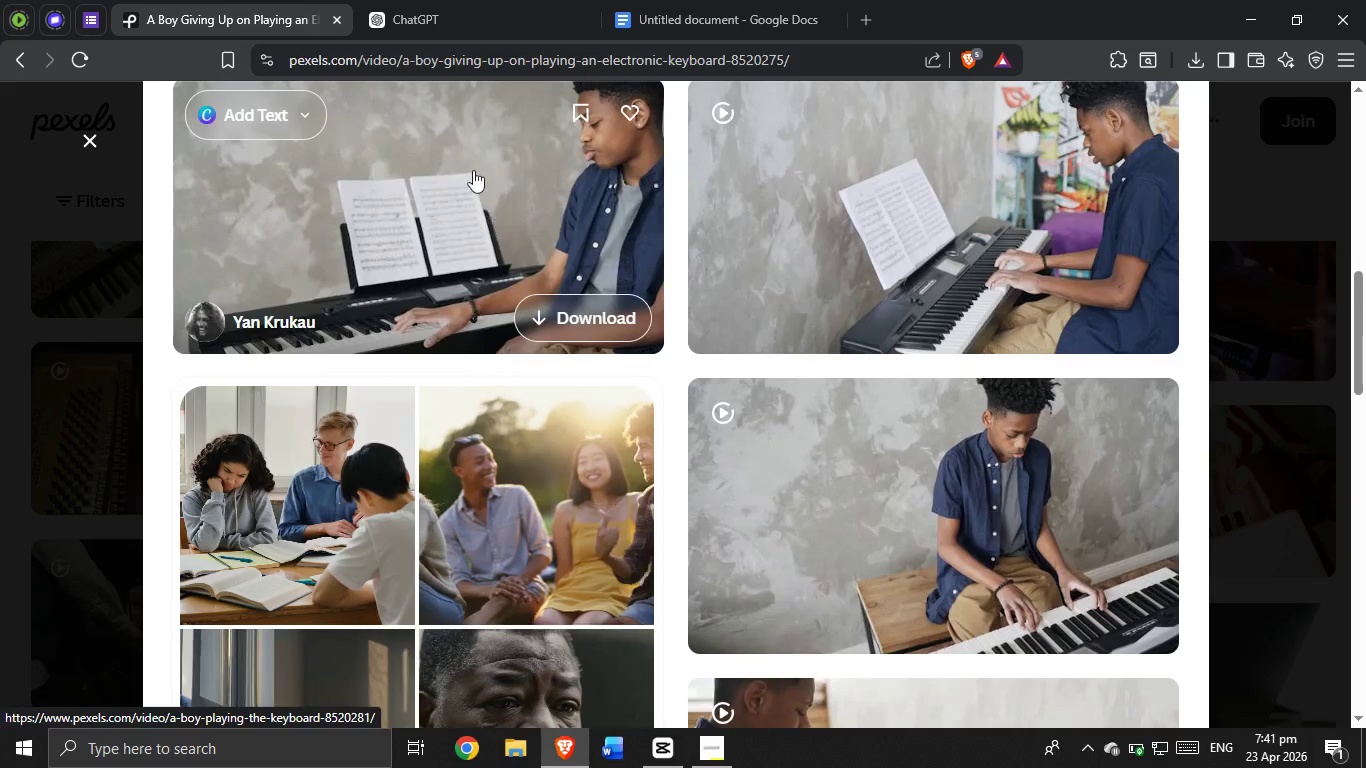 
left_click([470, 165])
 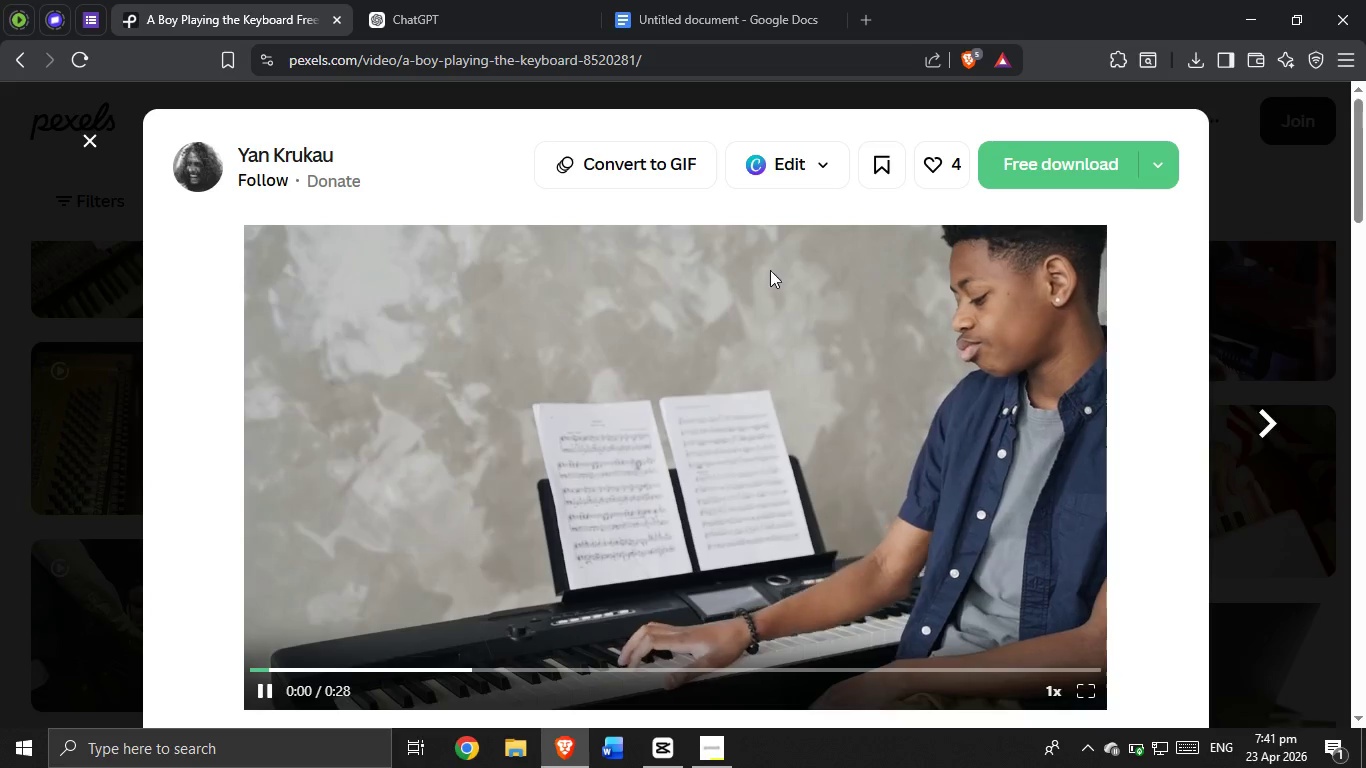 
wait(5.17)
 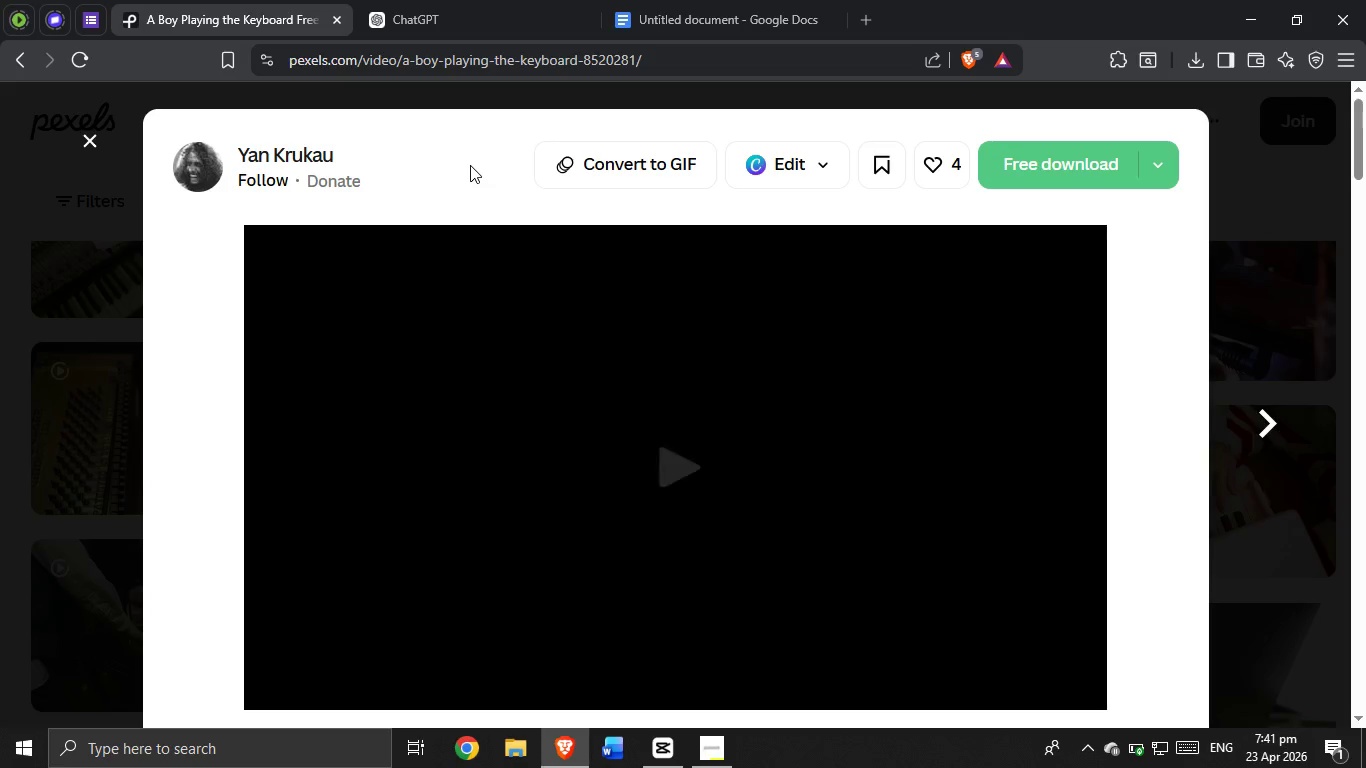 
left_click([1033, 154])
 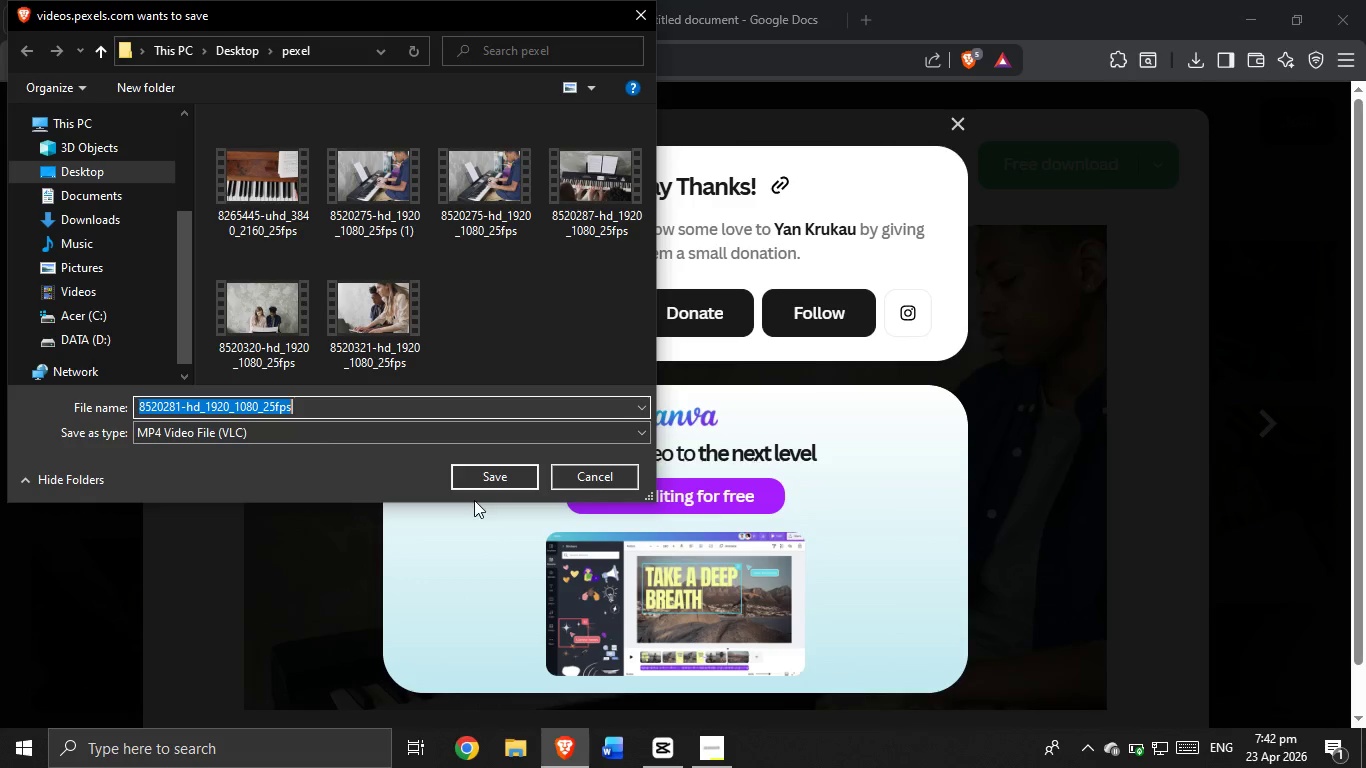 
wait(7.84)
 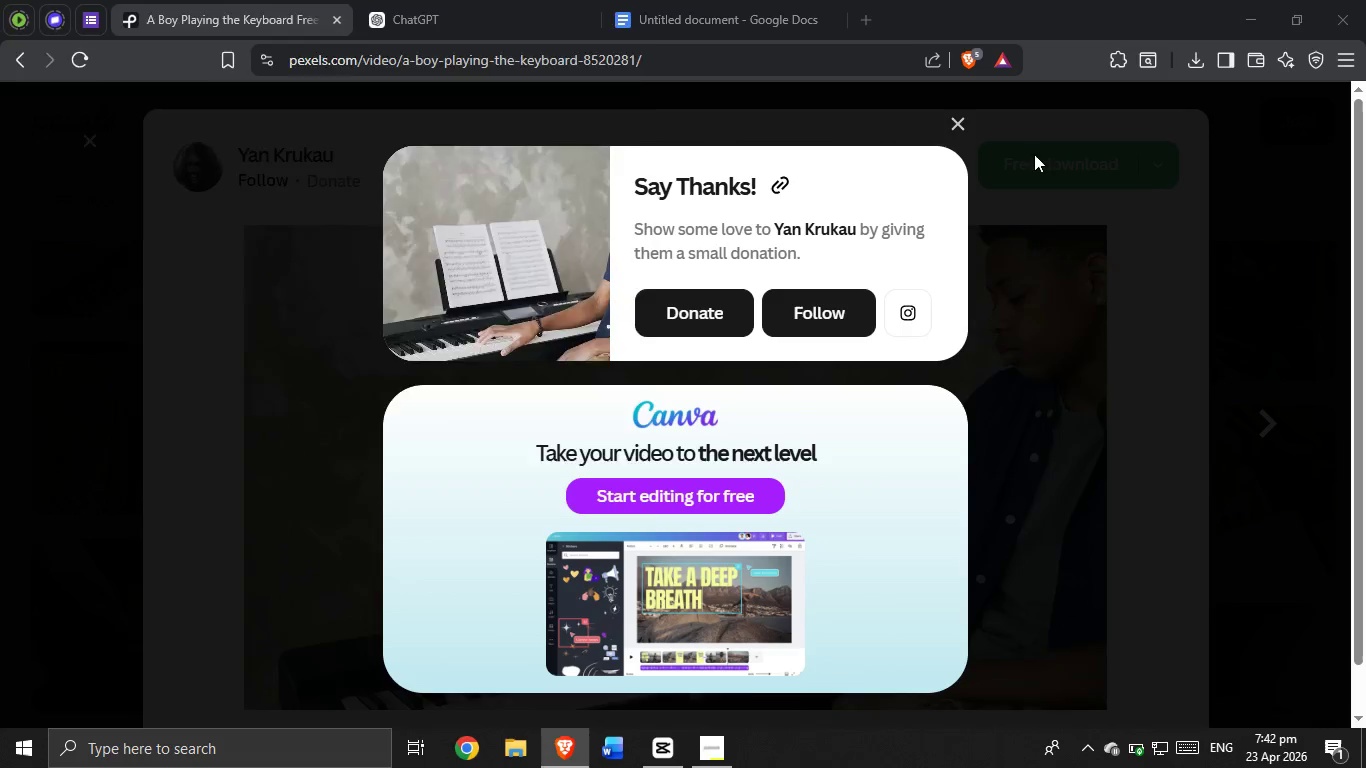 
left_click_drag(start_coordinate=[1051, 116], to_coordinate=[618, 584])
 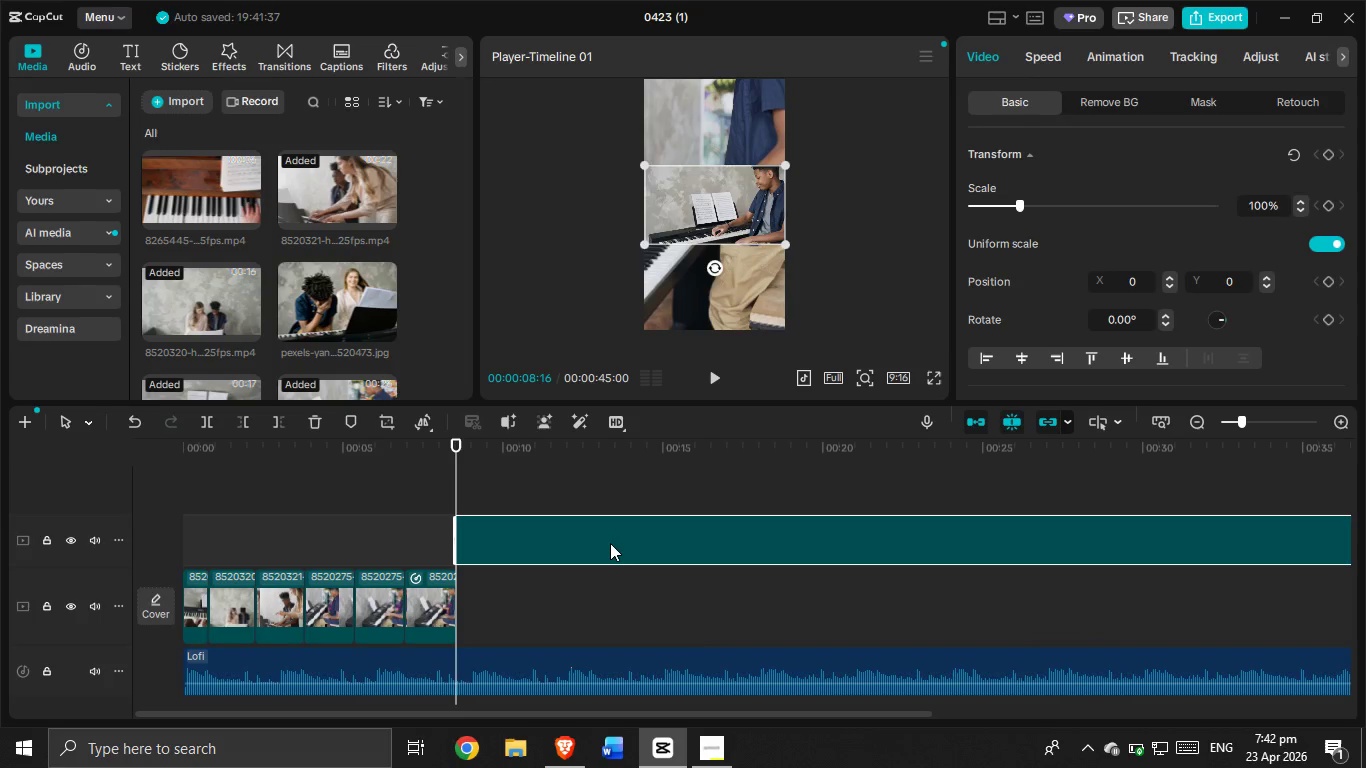 
left_click_drag(start_coordinate=[609, 540], to_coordinate=[614, 644])
 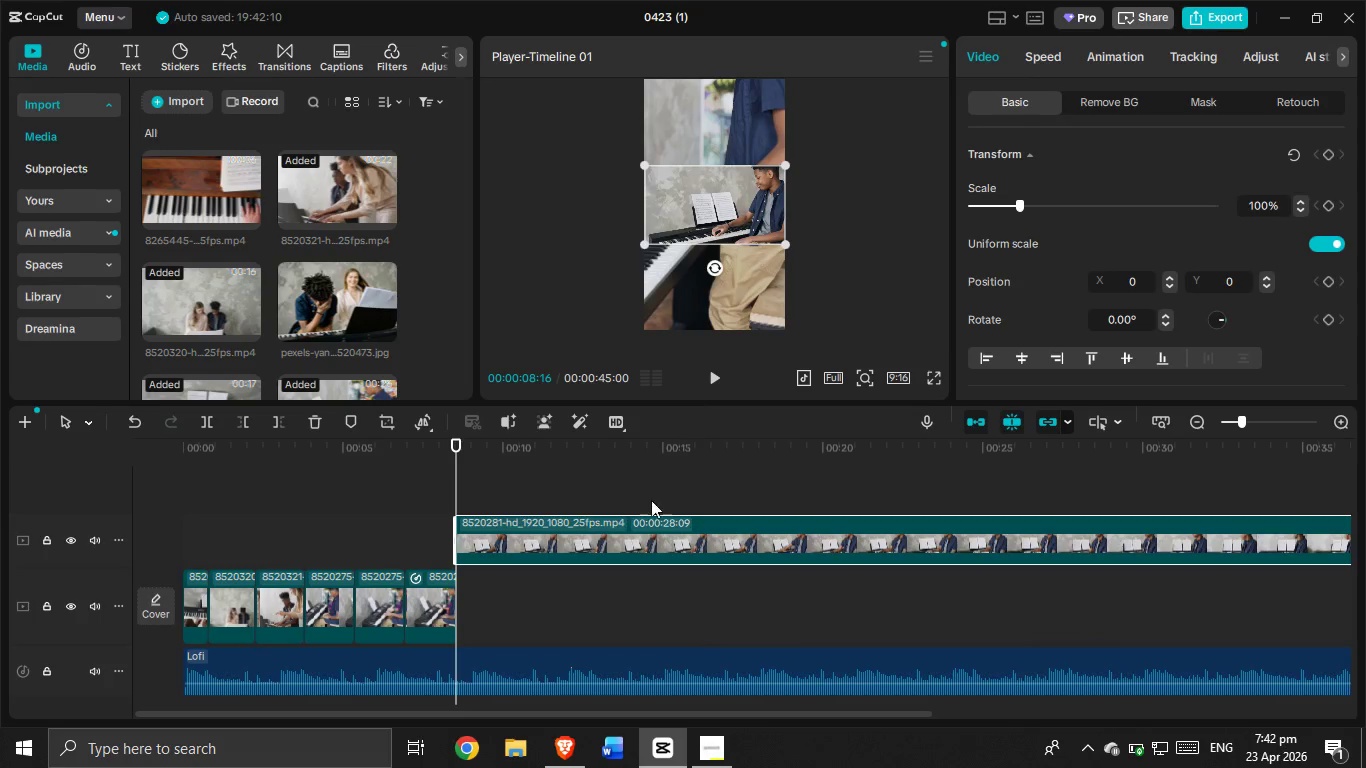 
left_click_drag(start_coordinate=[636, 535], to_coordinate=[637, 595])
 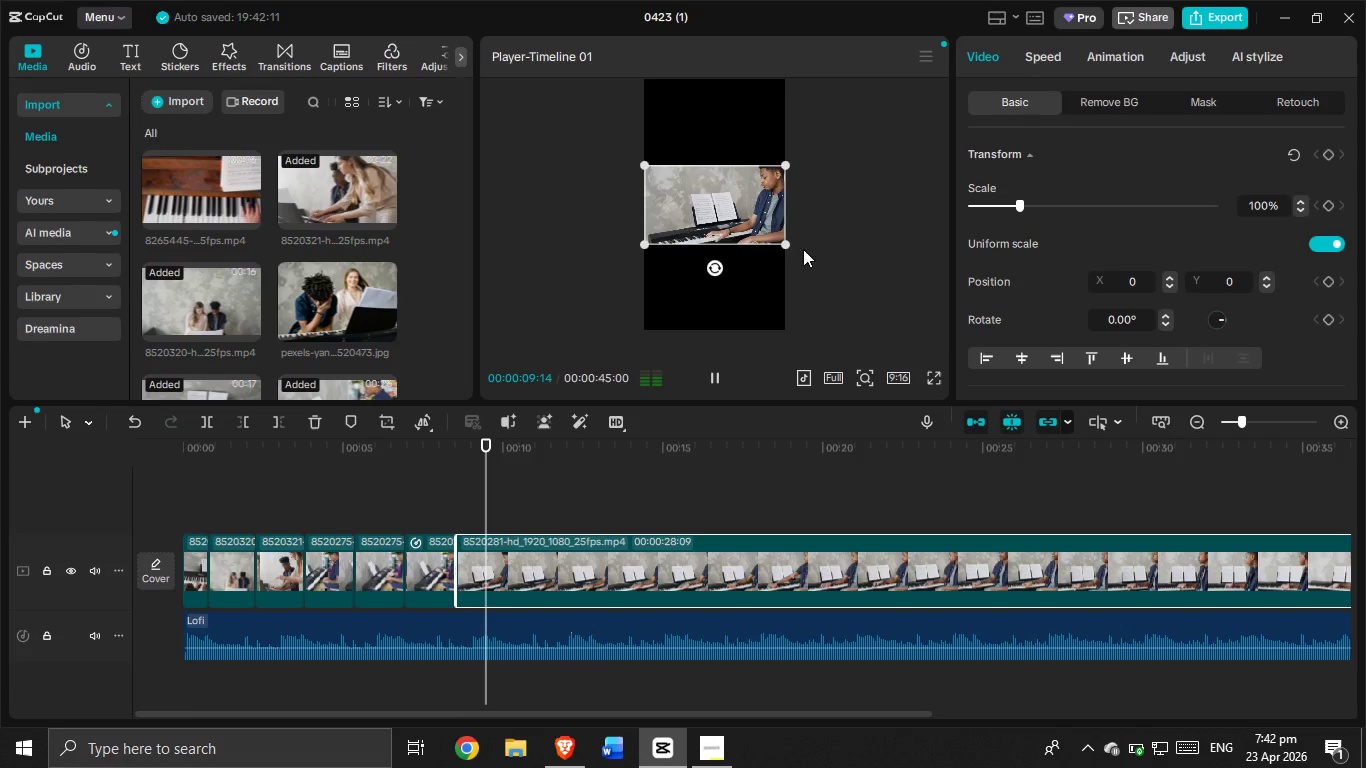 
left_click_drag(start_coordinate=[792, 243], to_coordinate=[1005, 432])
 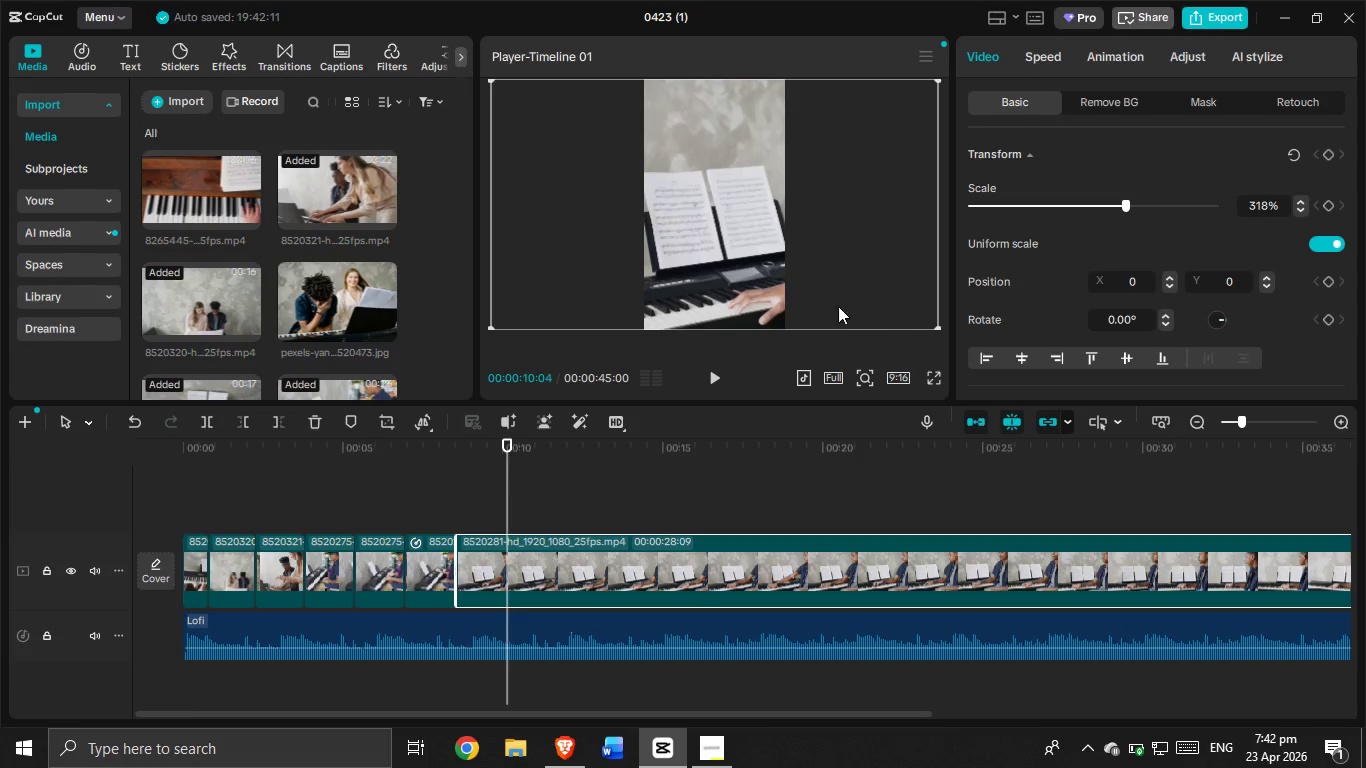 
left_click_drag(start_coordinate=[829, 300], to_coordinate=[706, 297])
 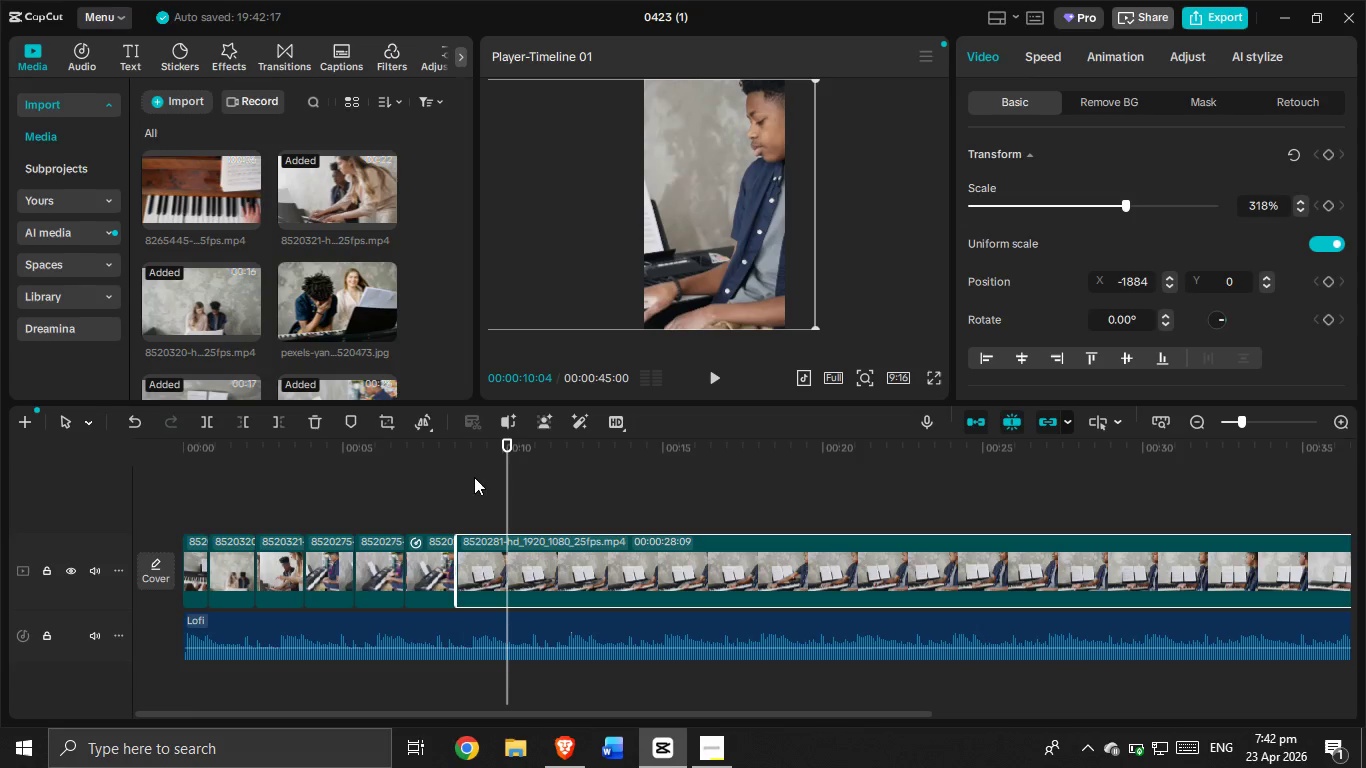 
left_click([454, 481])
 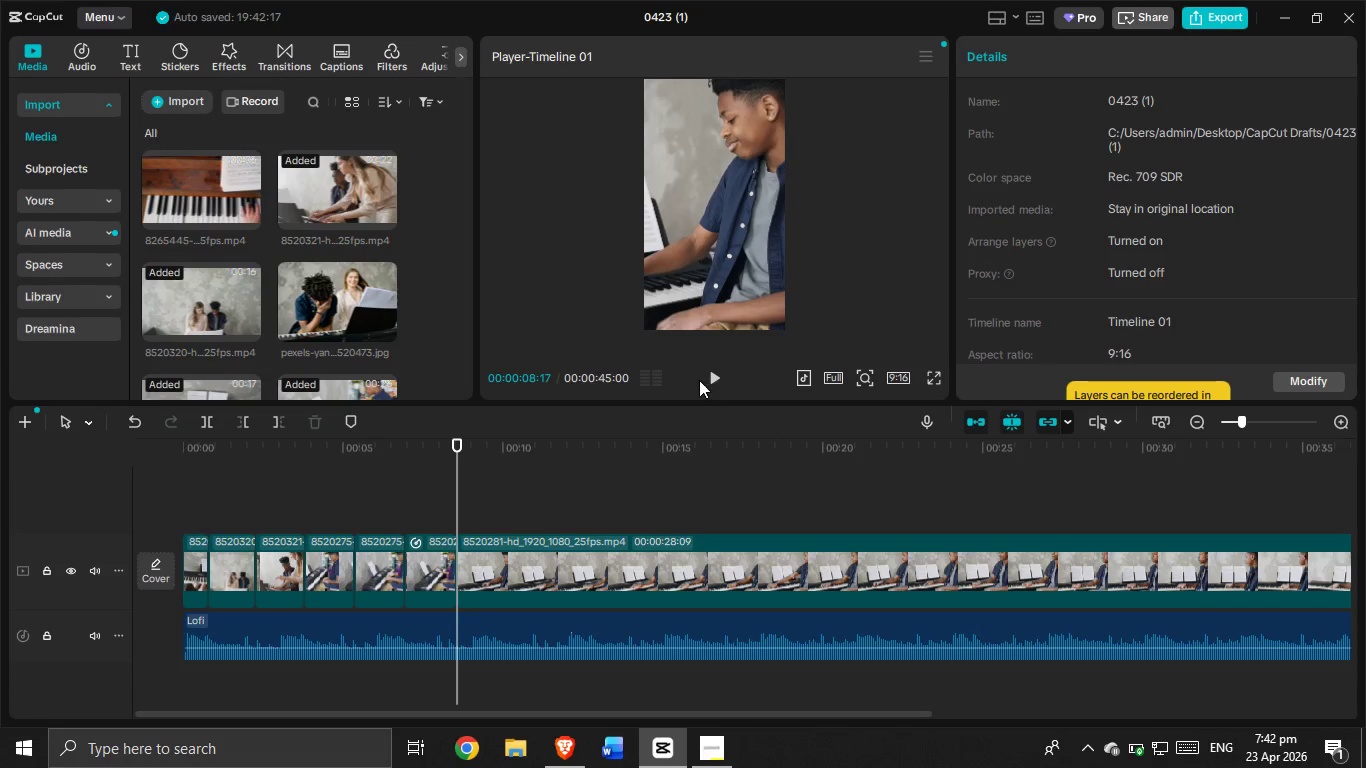 
left_click([711, 379])
 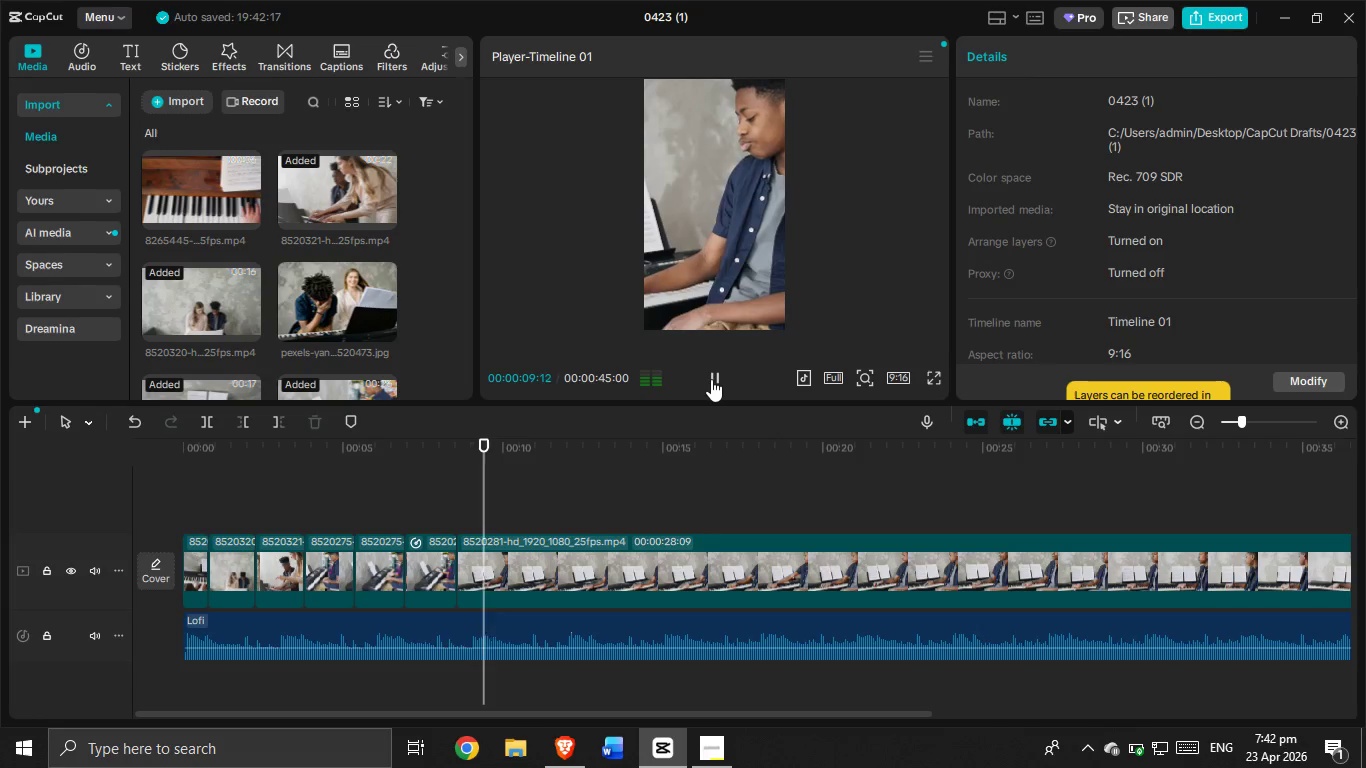 
left_click([711, 379])
 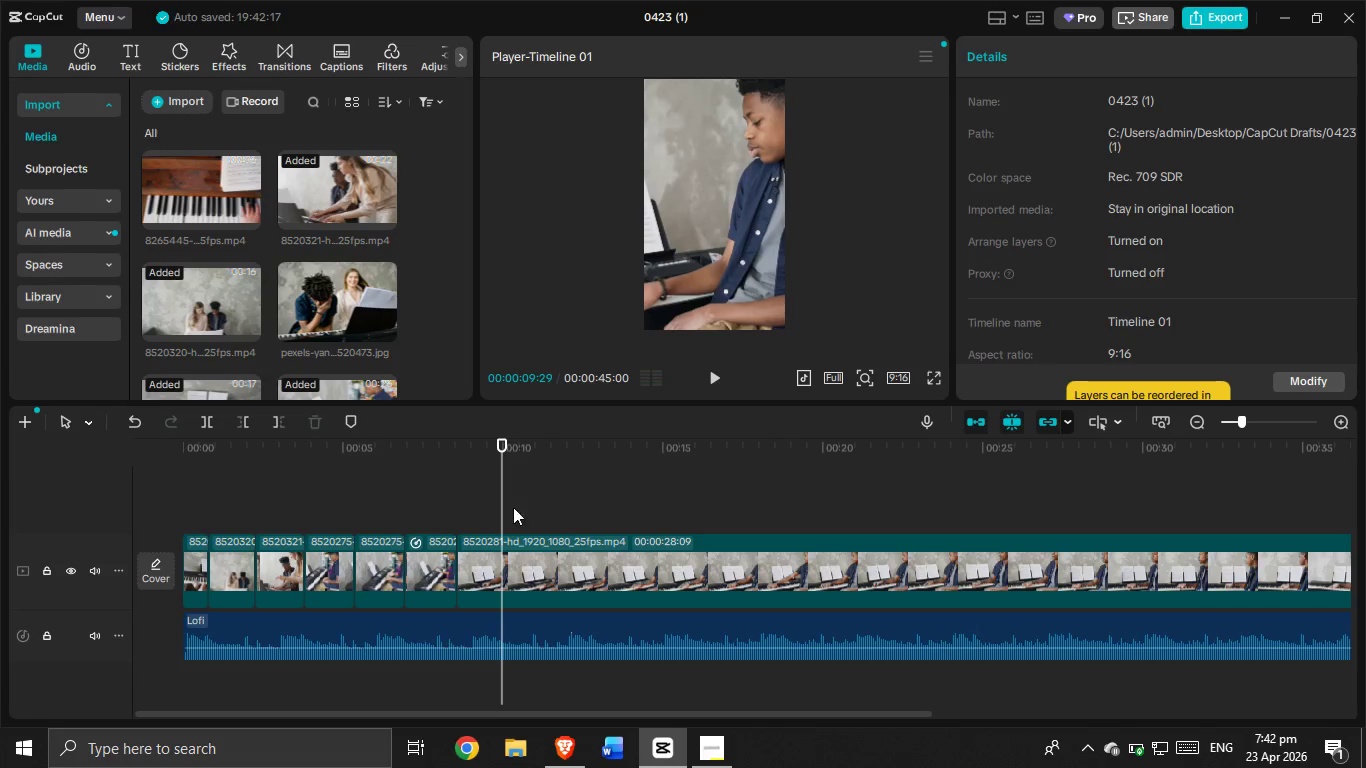 
left_click([519, 562])
 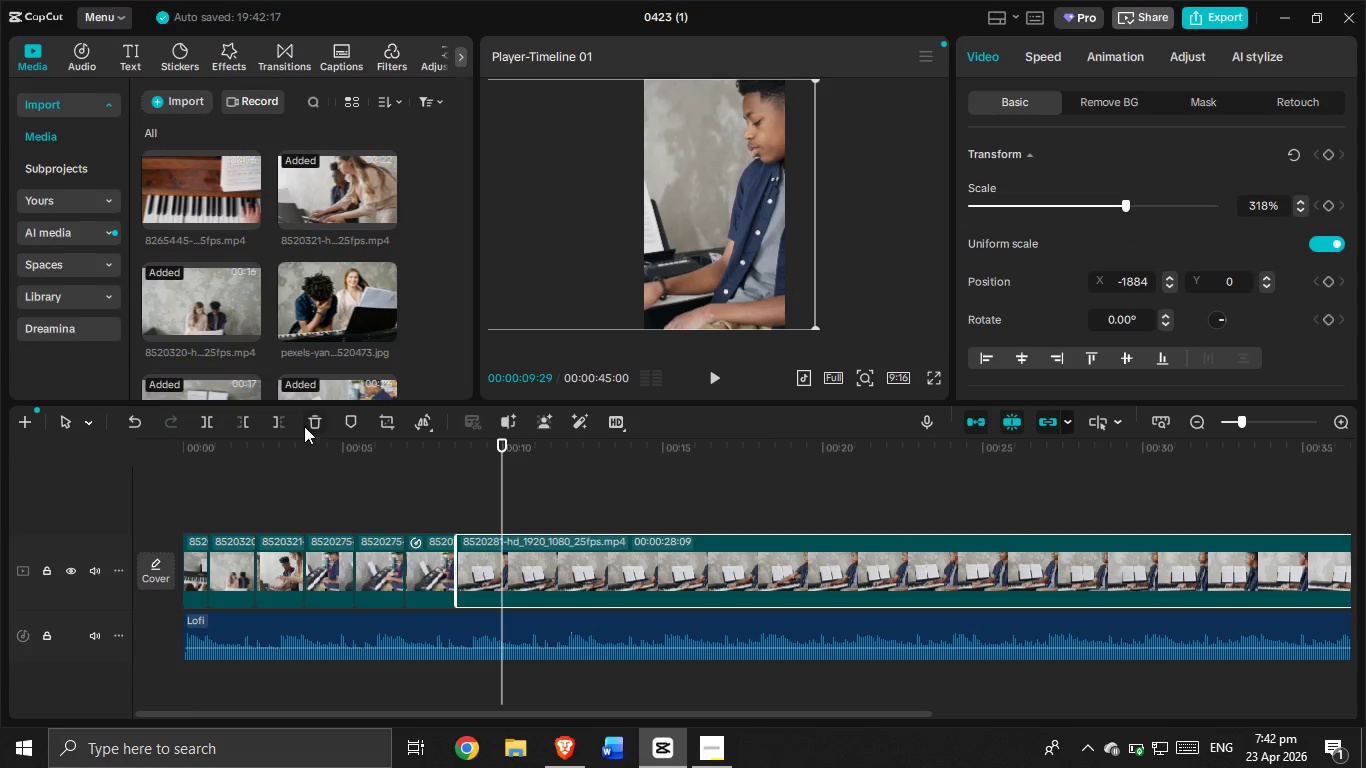 
left_click([286, 419])
 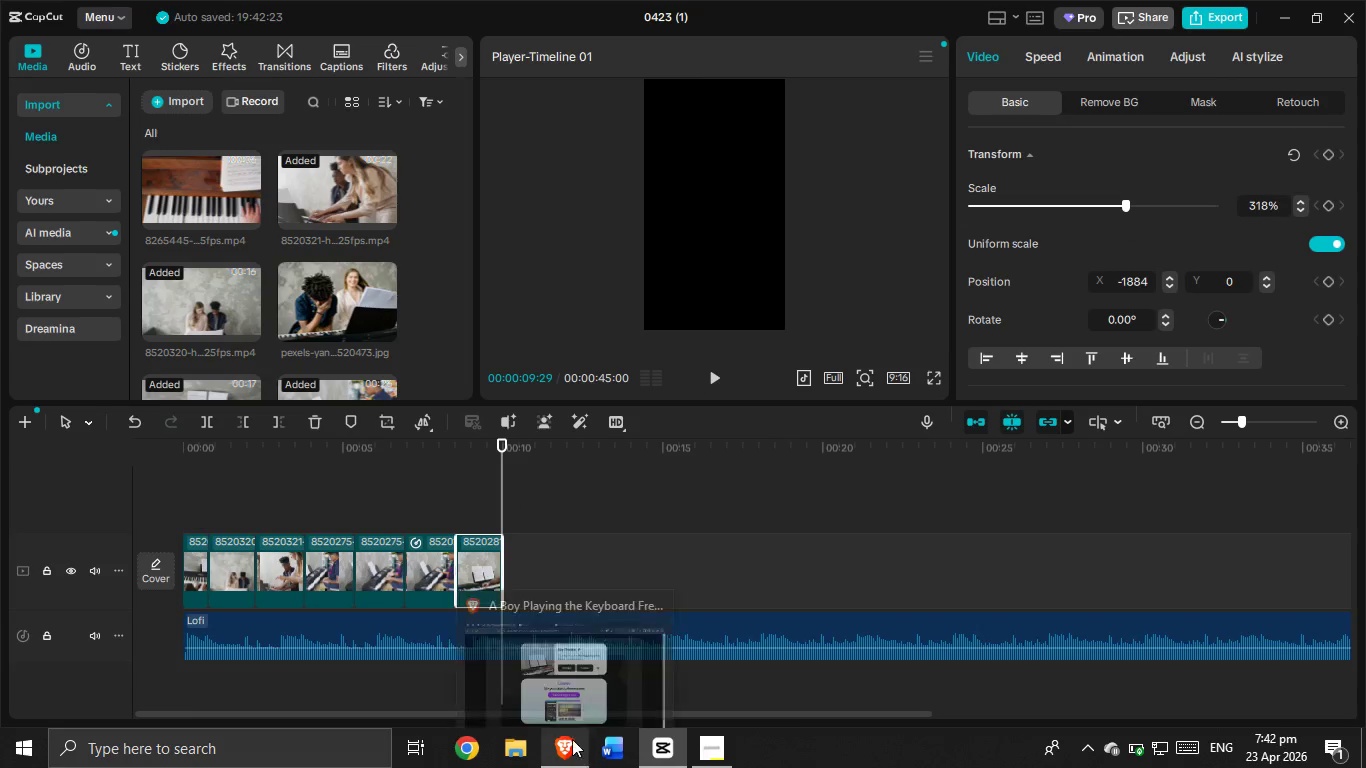 
left_click([472, 552])
 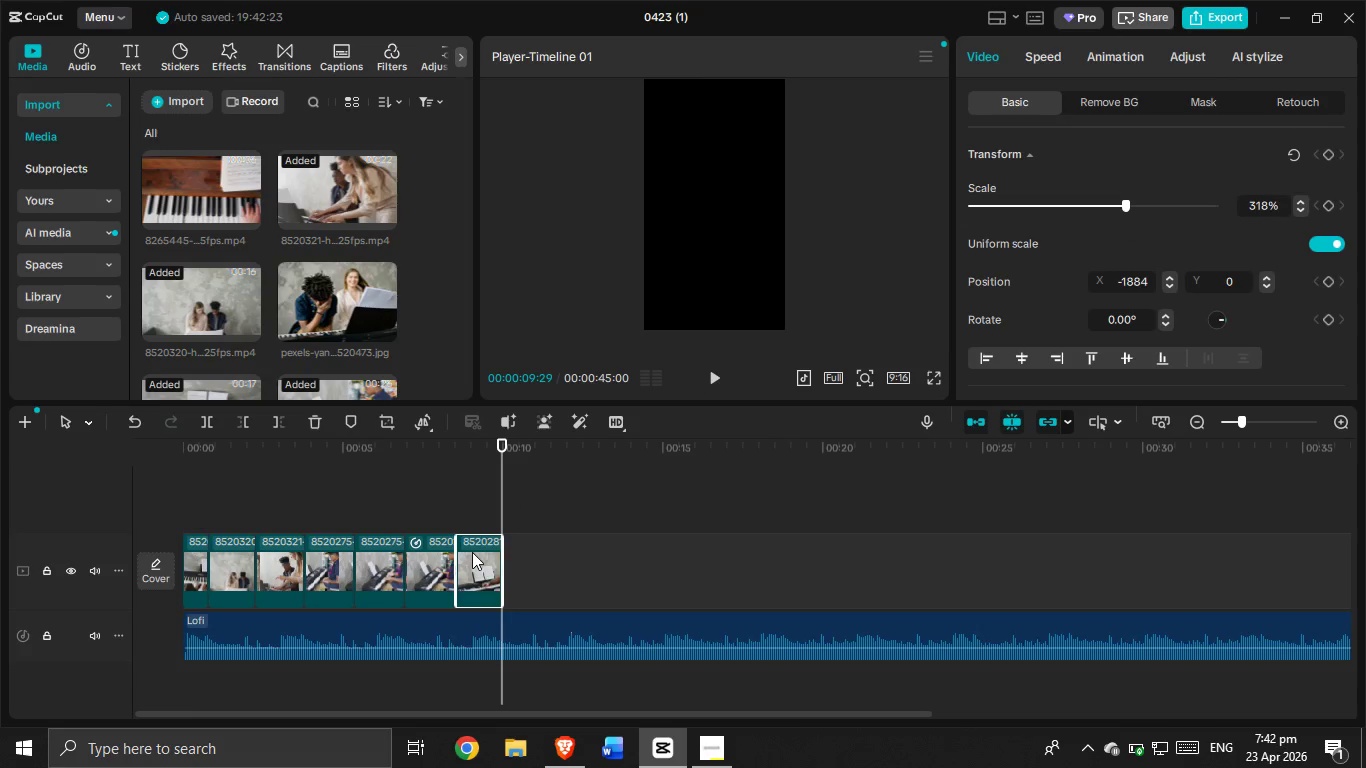 
key(Control+C)
 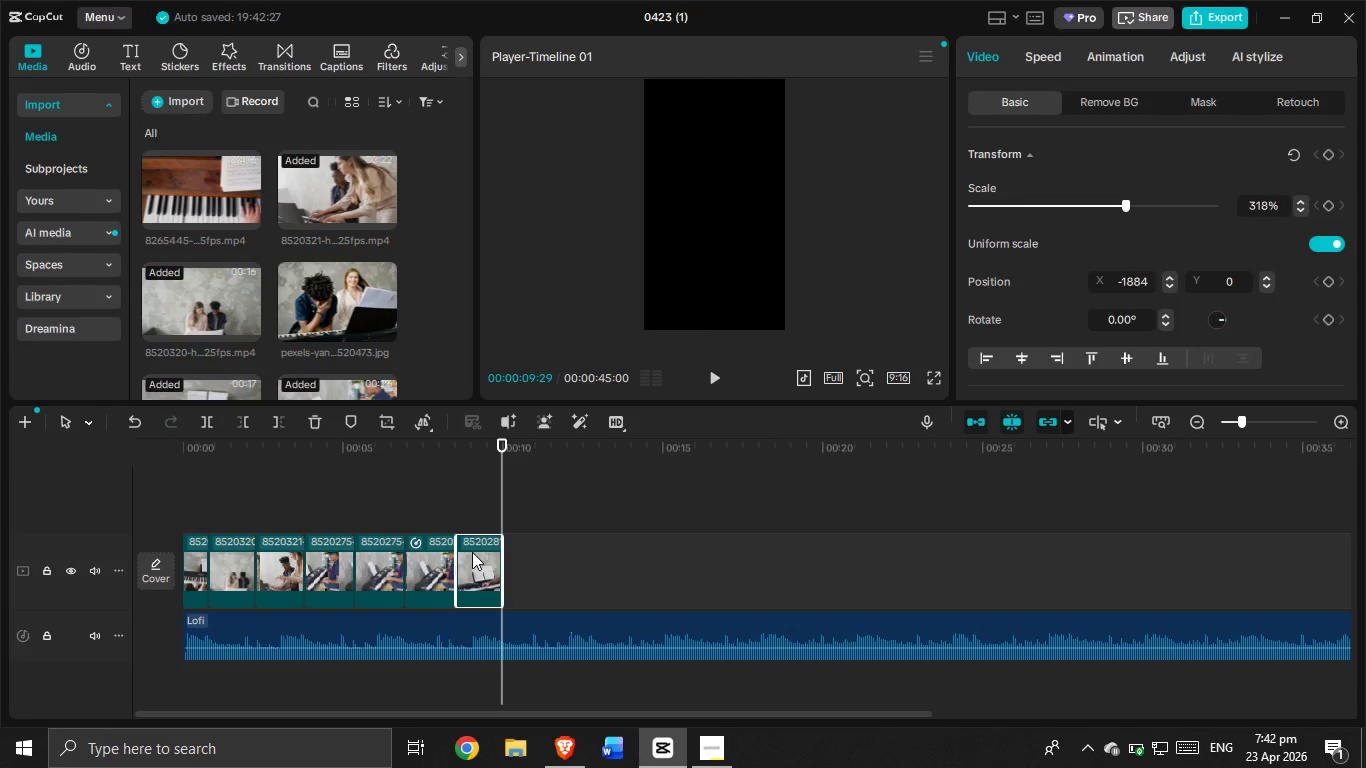 
key(Control+V)
 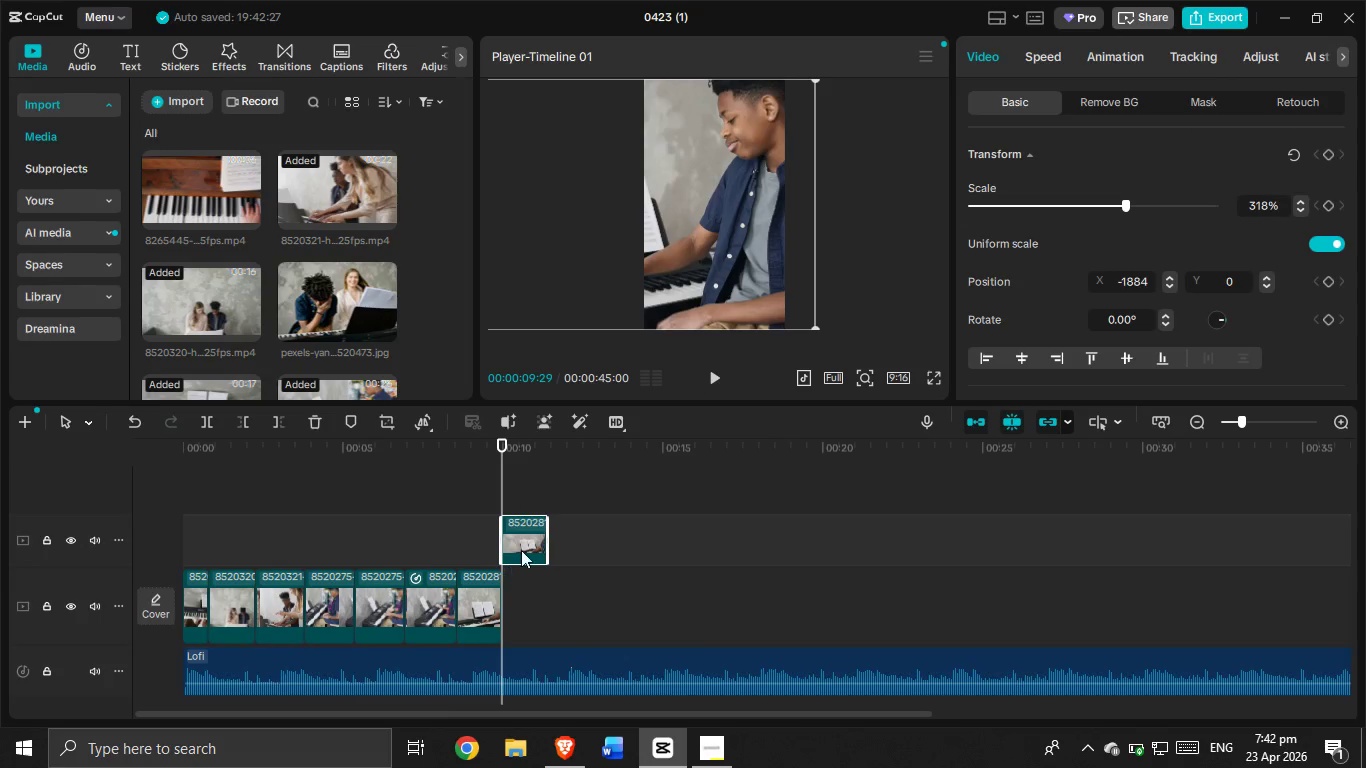 
left_click_drag(start_coordinate=[521, 546], to_coordinate=[530, 637])
 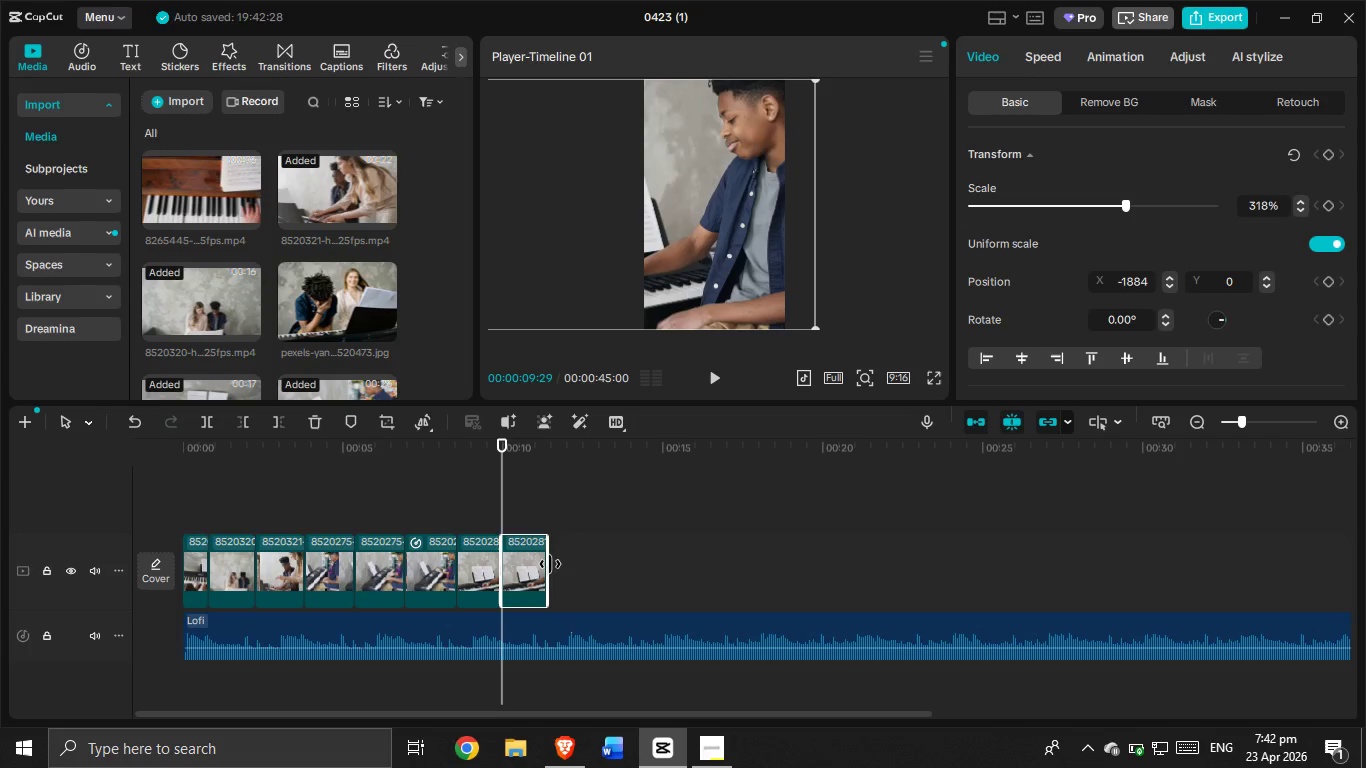 
left_click_drag(start_coordinate=[549, 563], to_coordinate=[939, 617])
 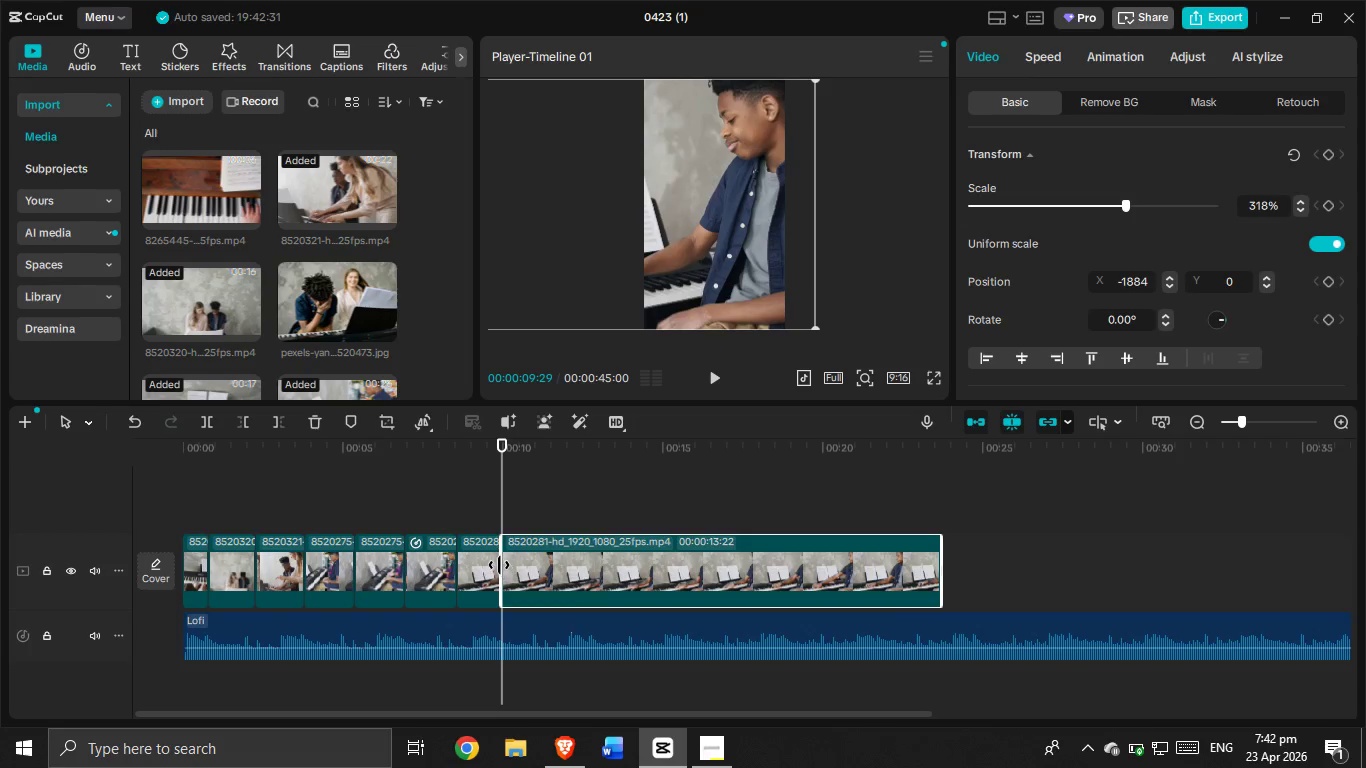 
left_click_drag(start_coordinate=[499, 565], to_coordinate=[746, 603])
 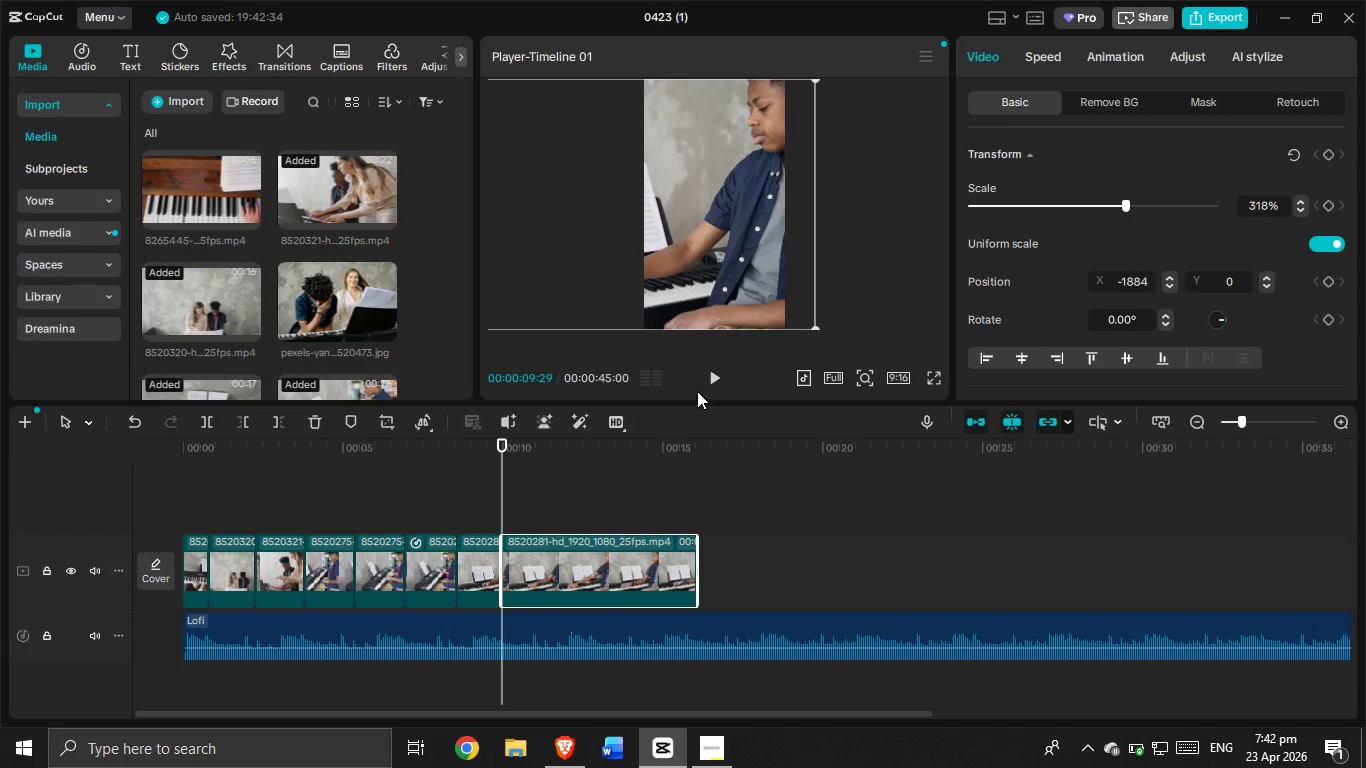 
left_click([711, 380])
 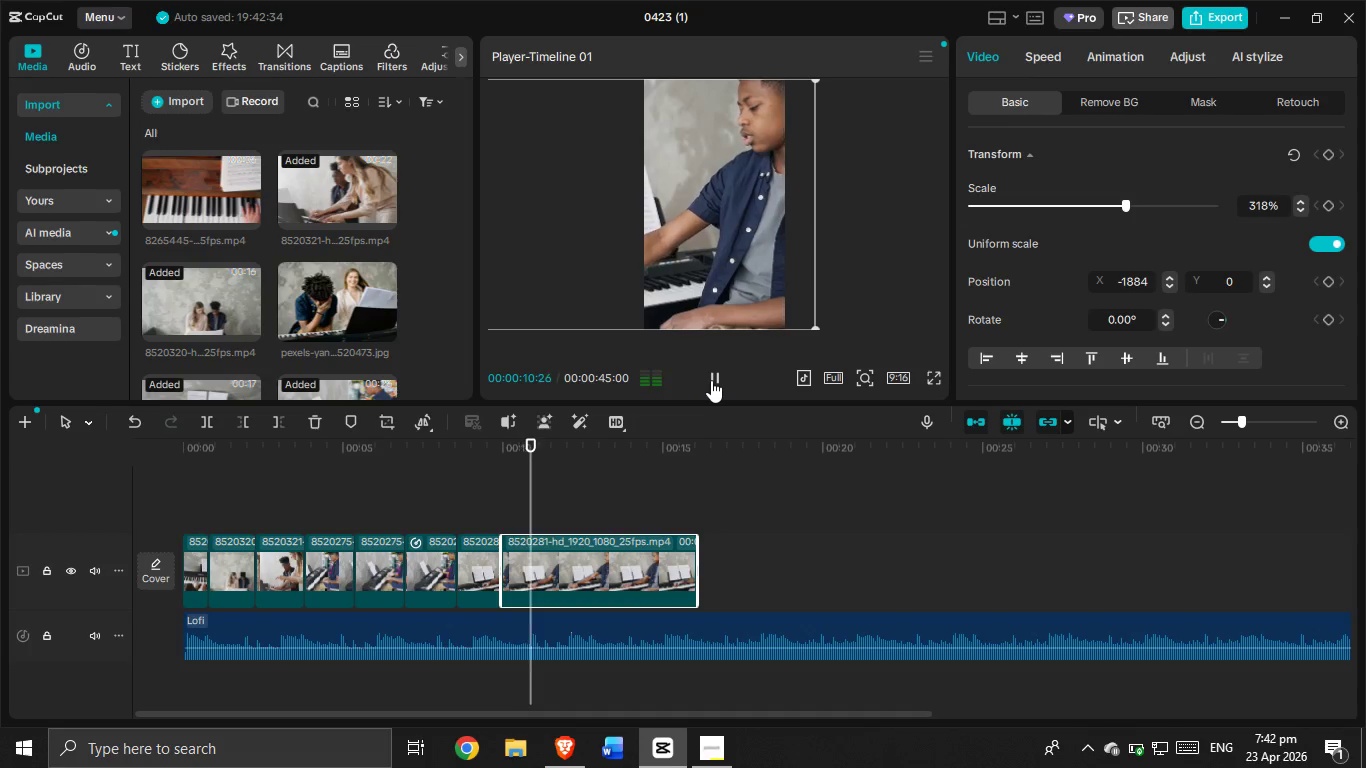 
double_click([711, 380])
 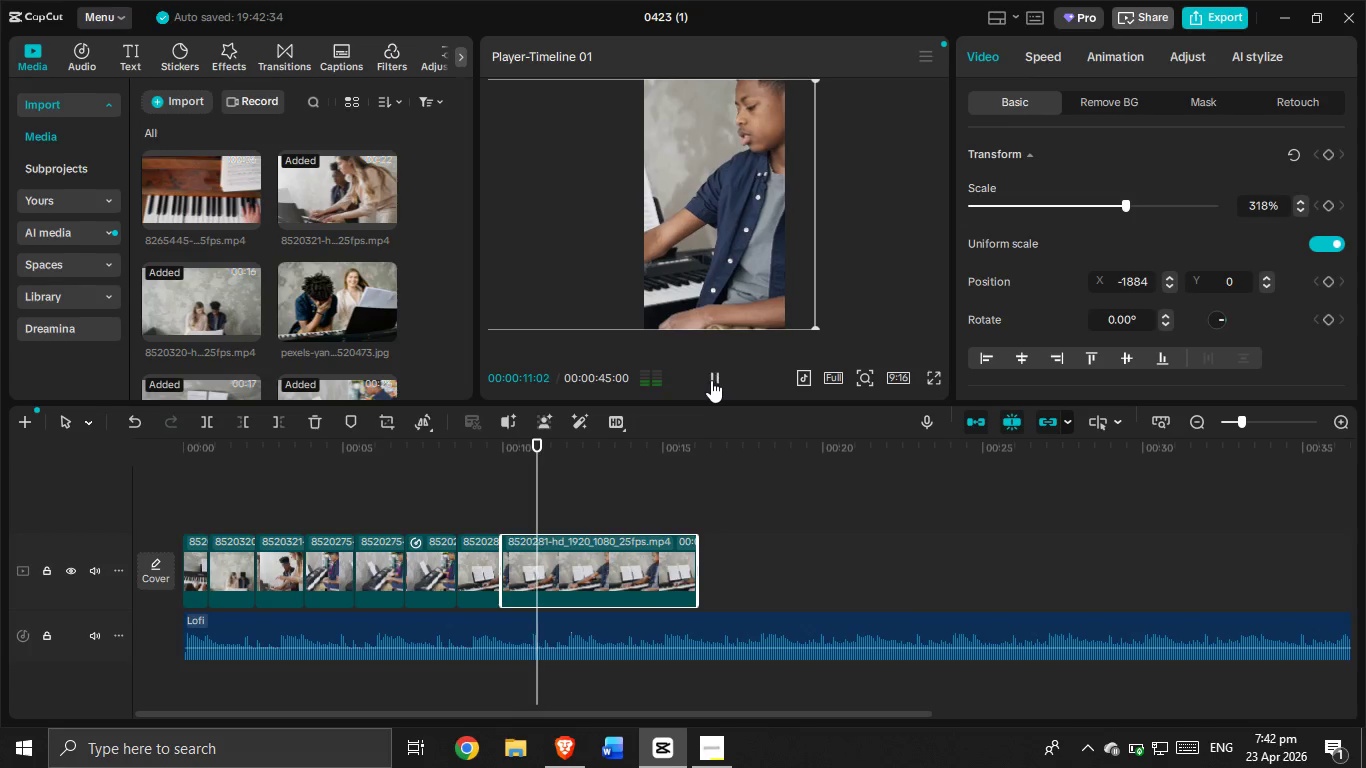 
triple_click([711, 380])
 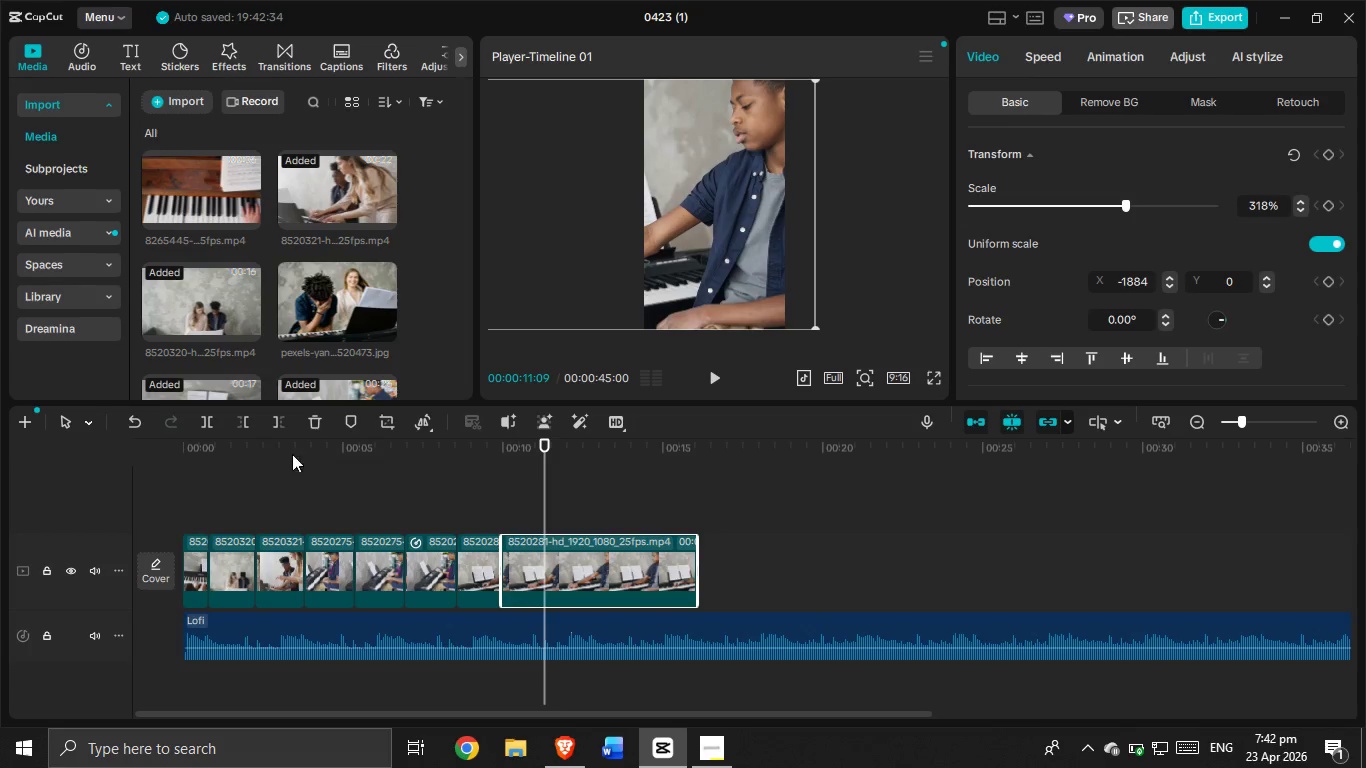 
left_click([272, 428])
 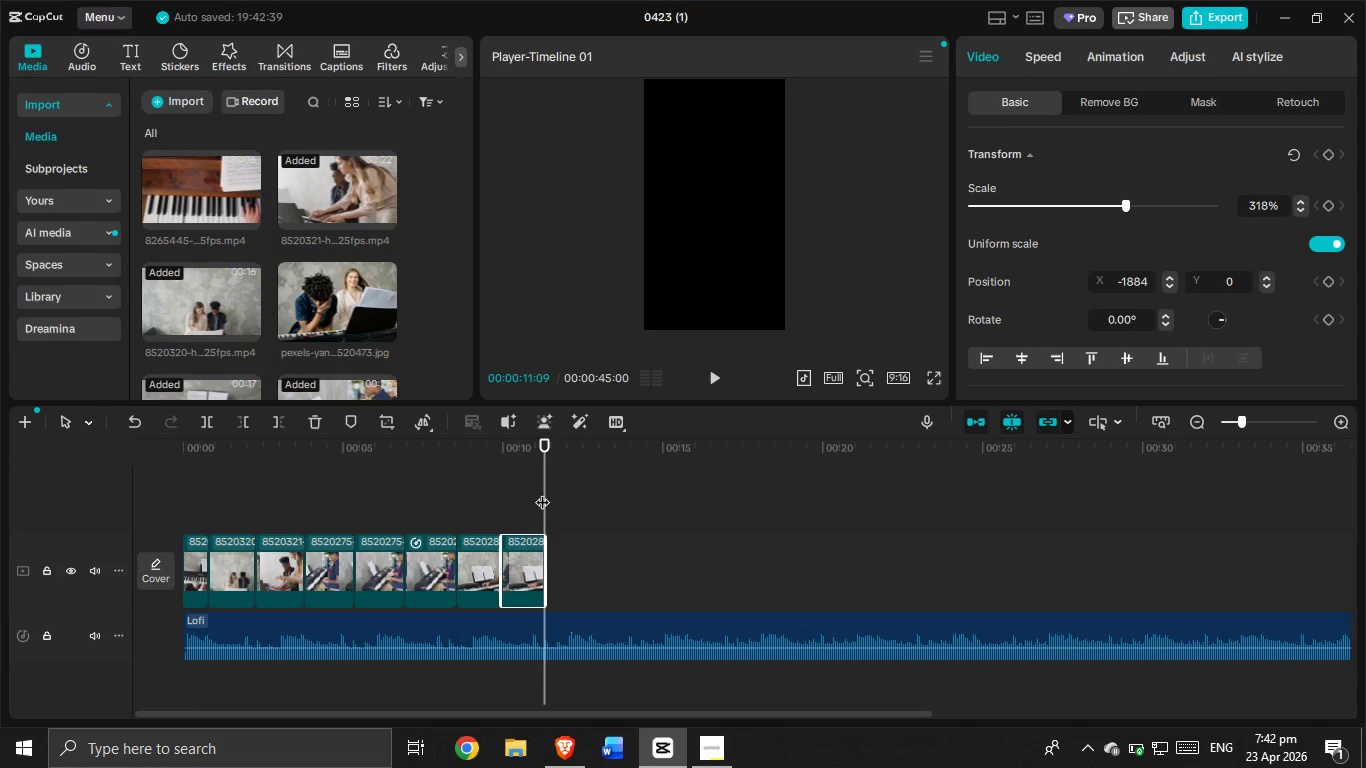 
left_click_drag(start_coordinate=[548, 492], to_coordinate=[126, 568])
 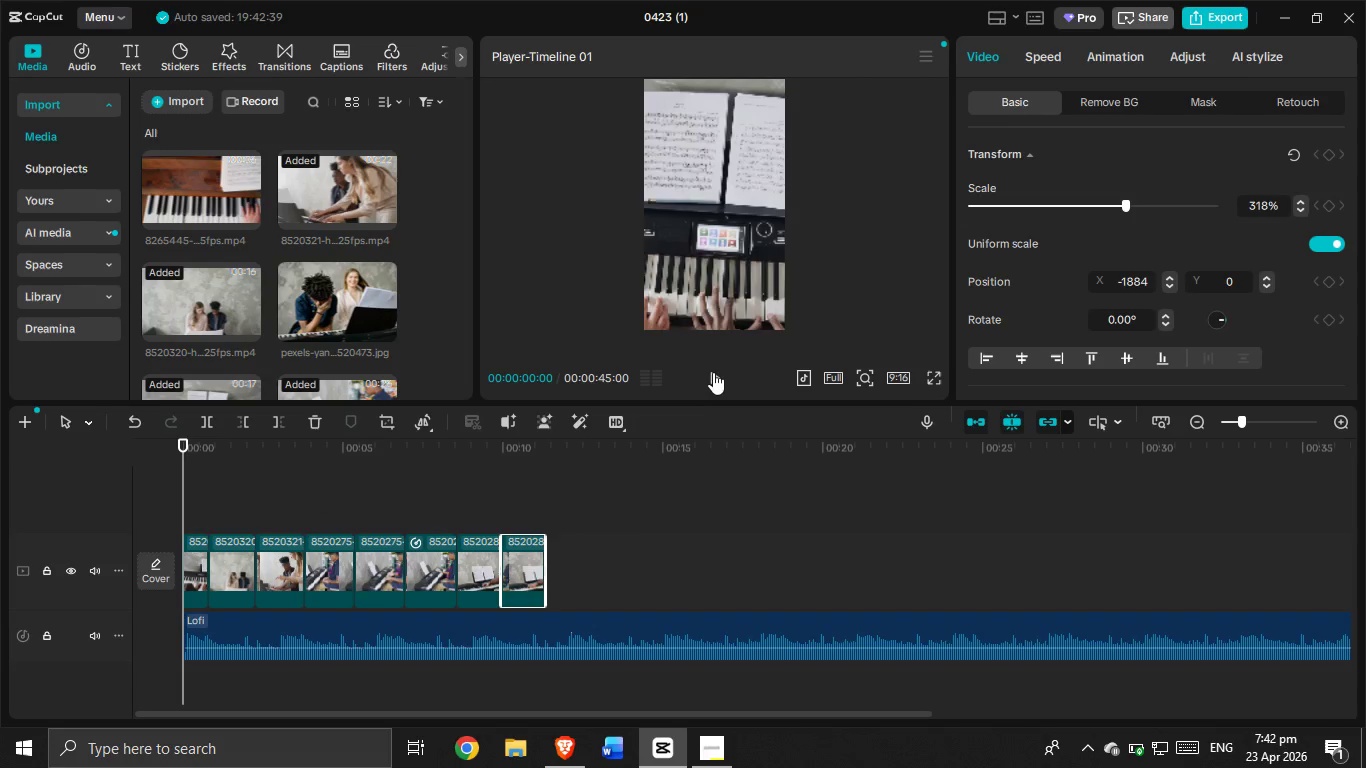 
left_click([715, 371])
 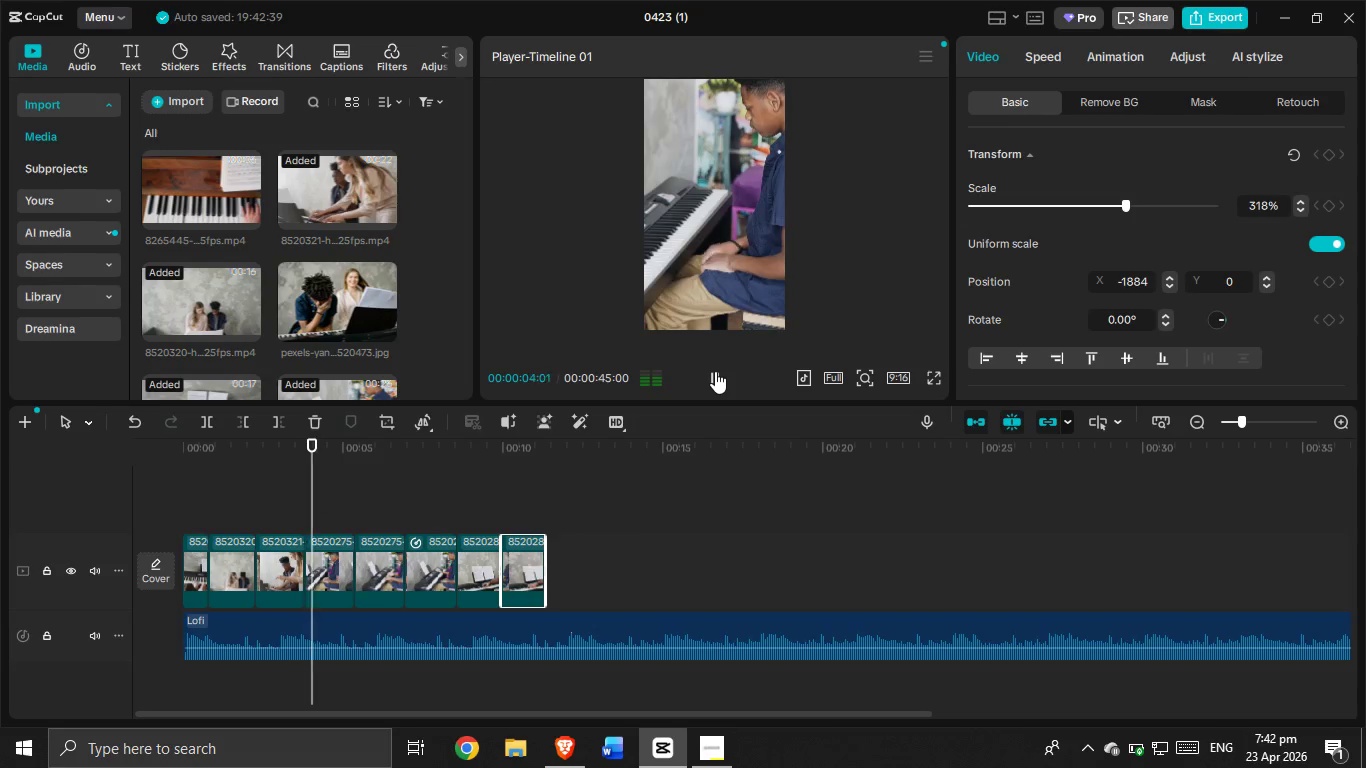 
wait(5.67)
 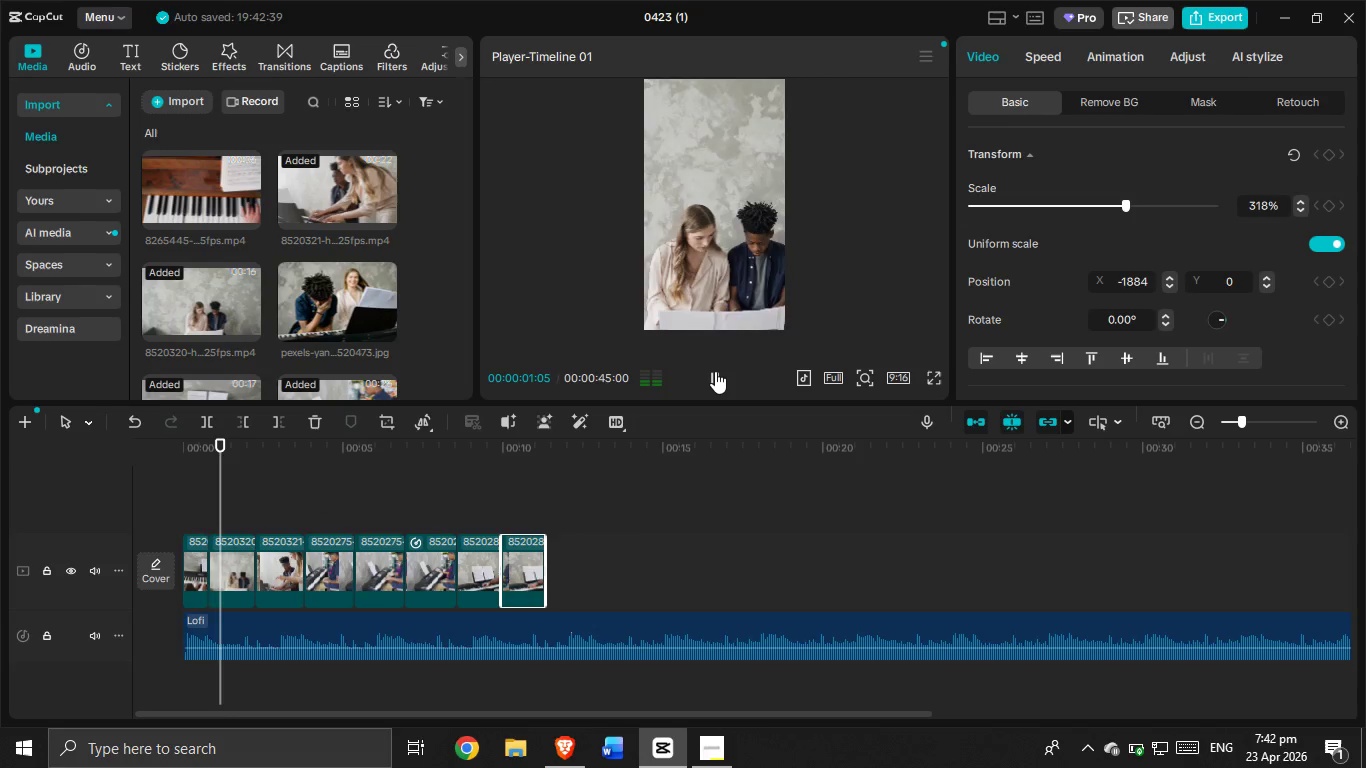 
left_click([715, 371])
 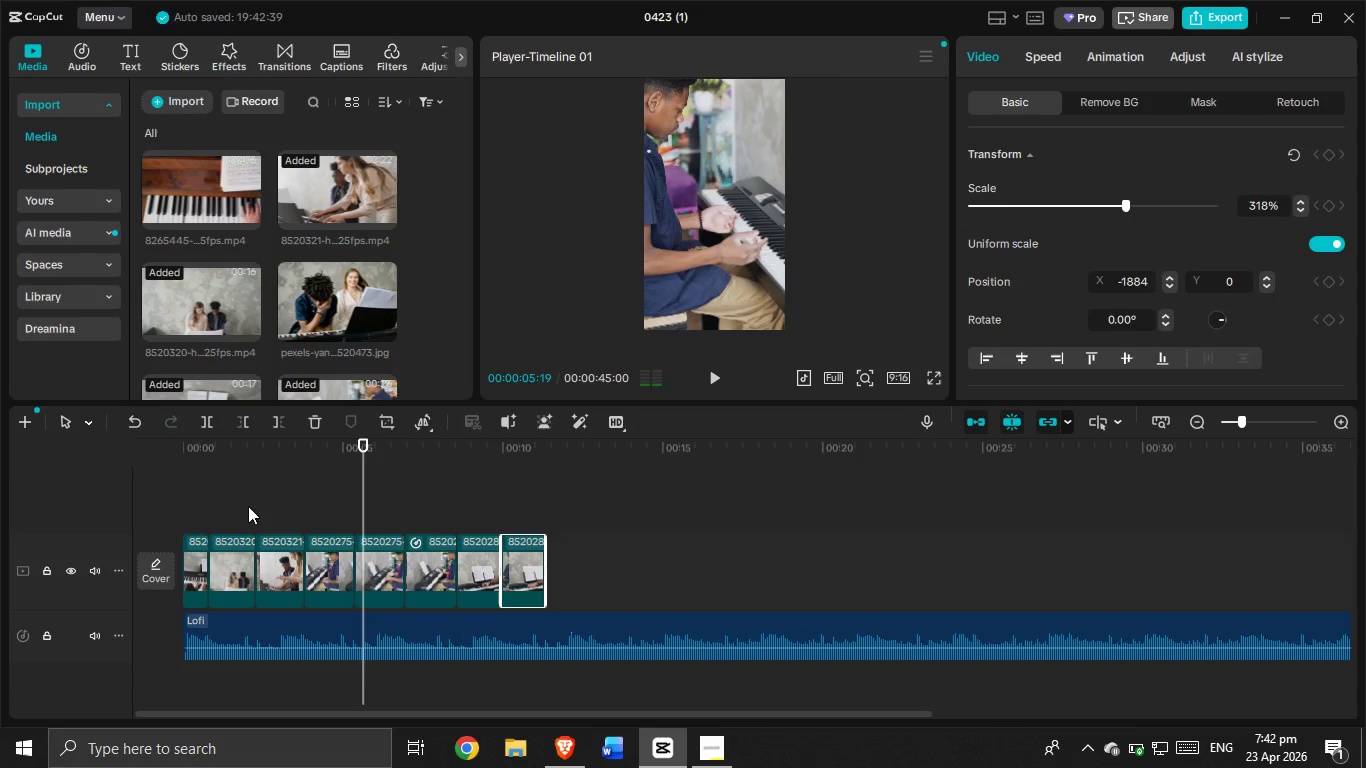 
left_click_drag(start_coordinate=[229, 511], to_coordinate=[248, 527])
 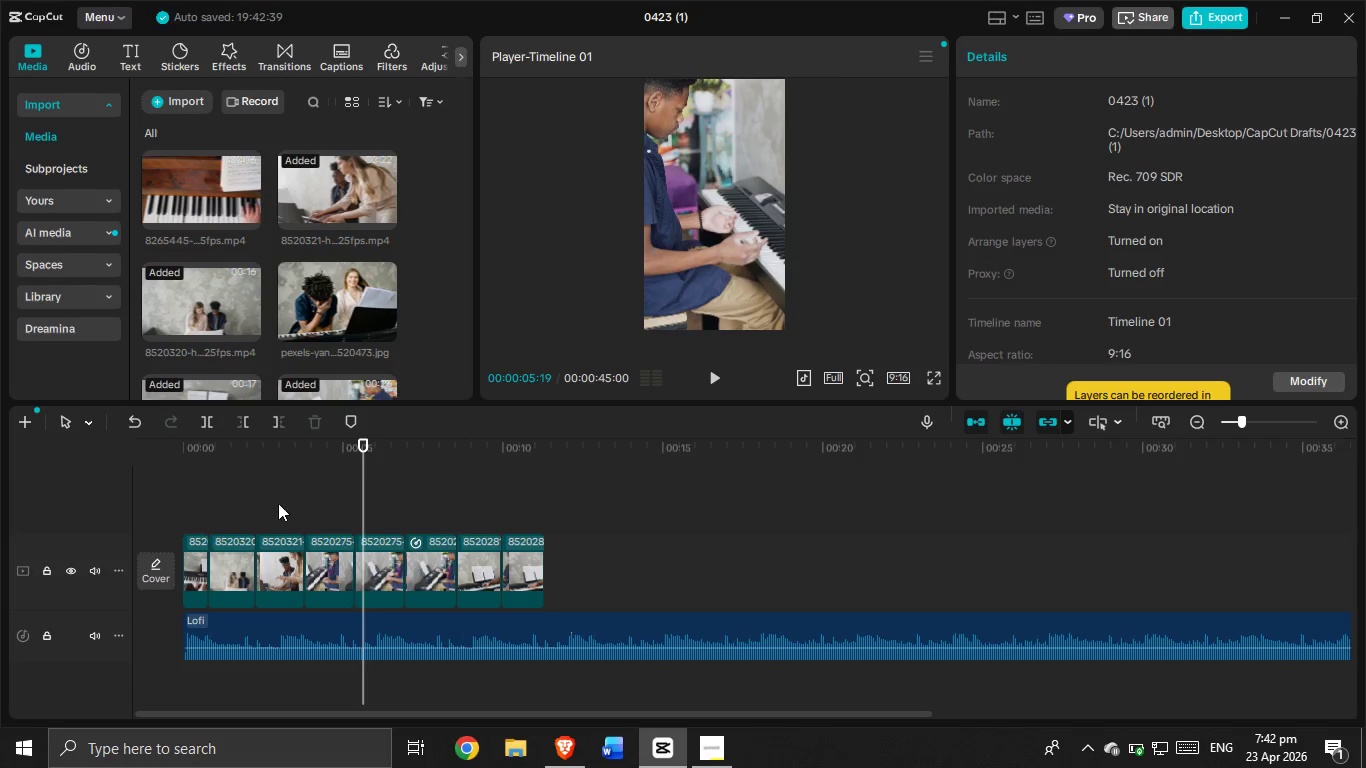 
left_click([280, 504])
 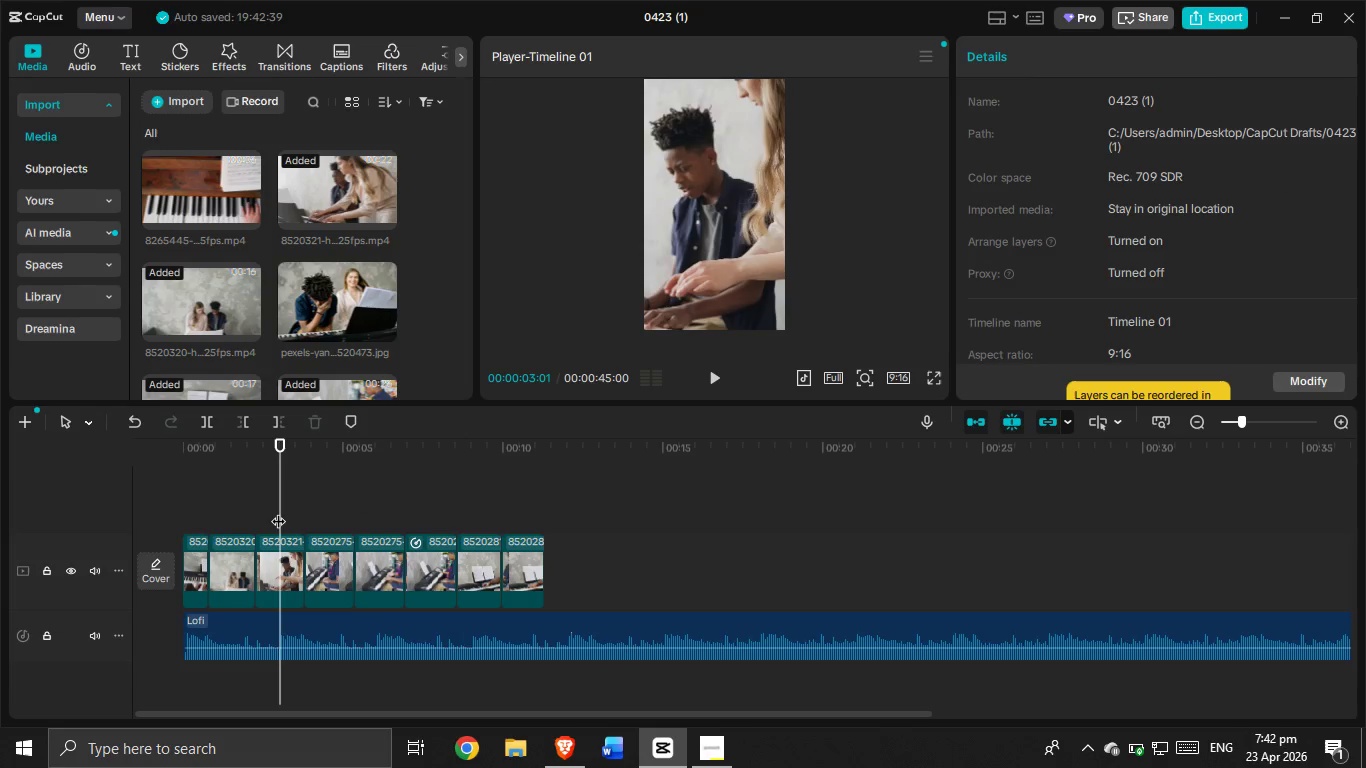 
left_click_drag(start_coordinate=[278, 511], to_coordinate=[286, 571])
 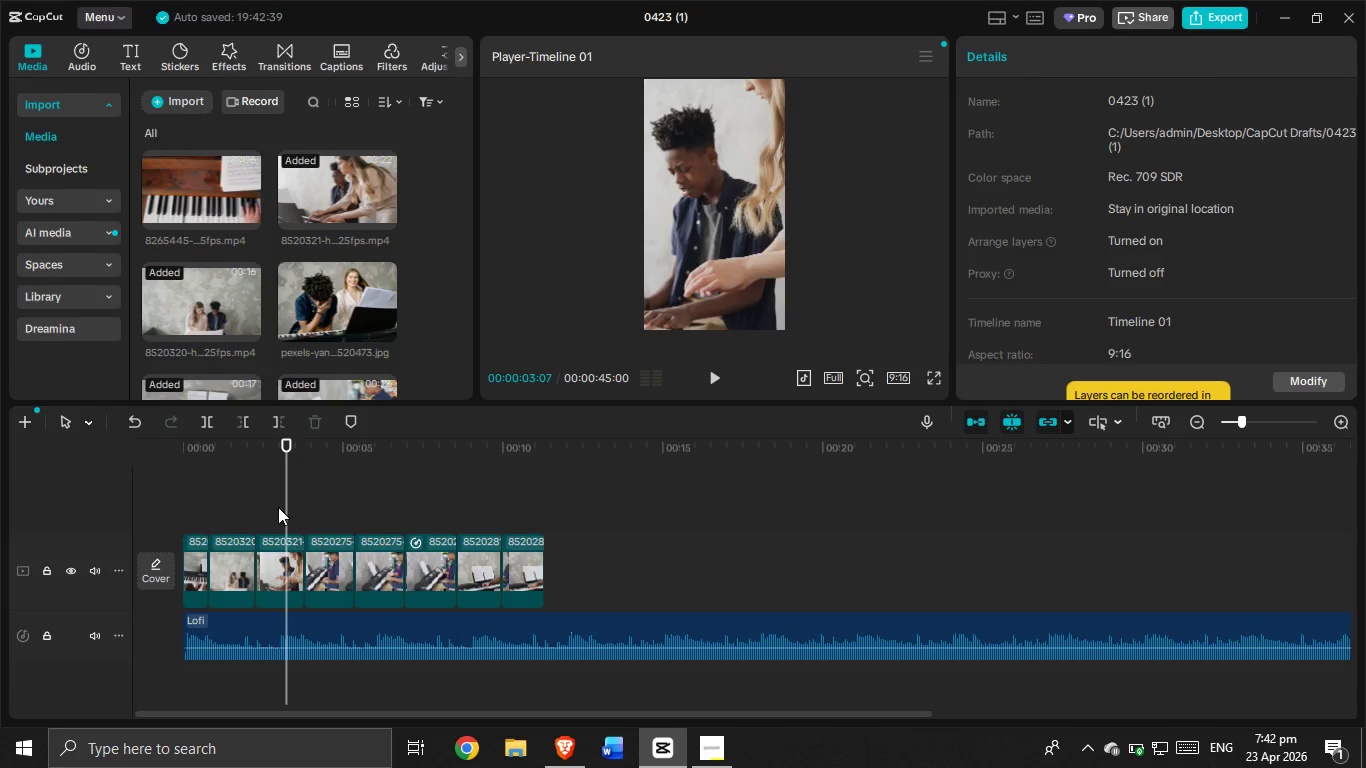 
left_click_drag(start_coordinate=[278, 507], to_coordinate=[283, 568])
 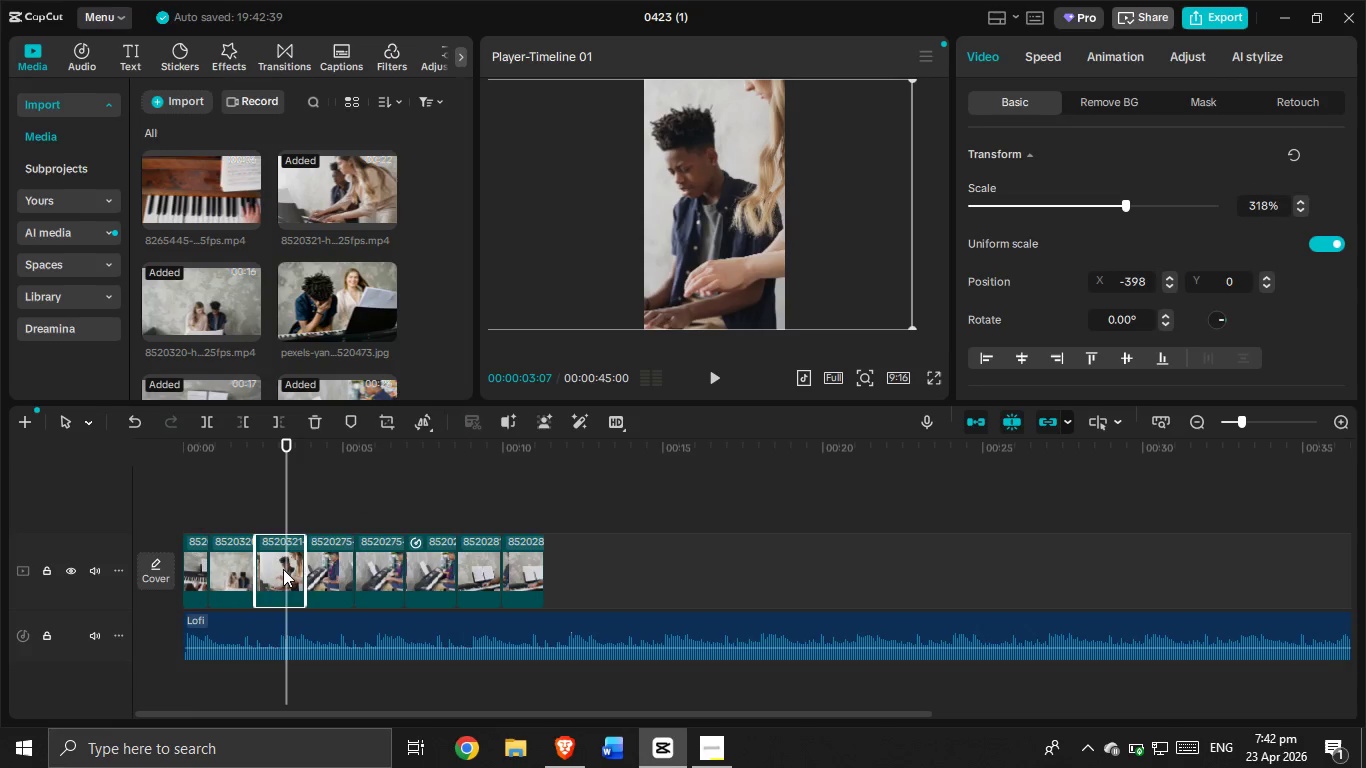 
left_click_drag(start_coordinate=[283, 569], to_coordinate=[567, 572])
 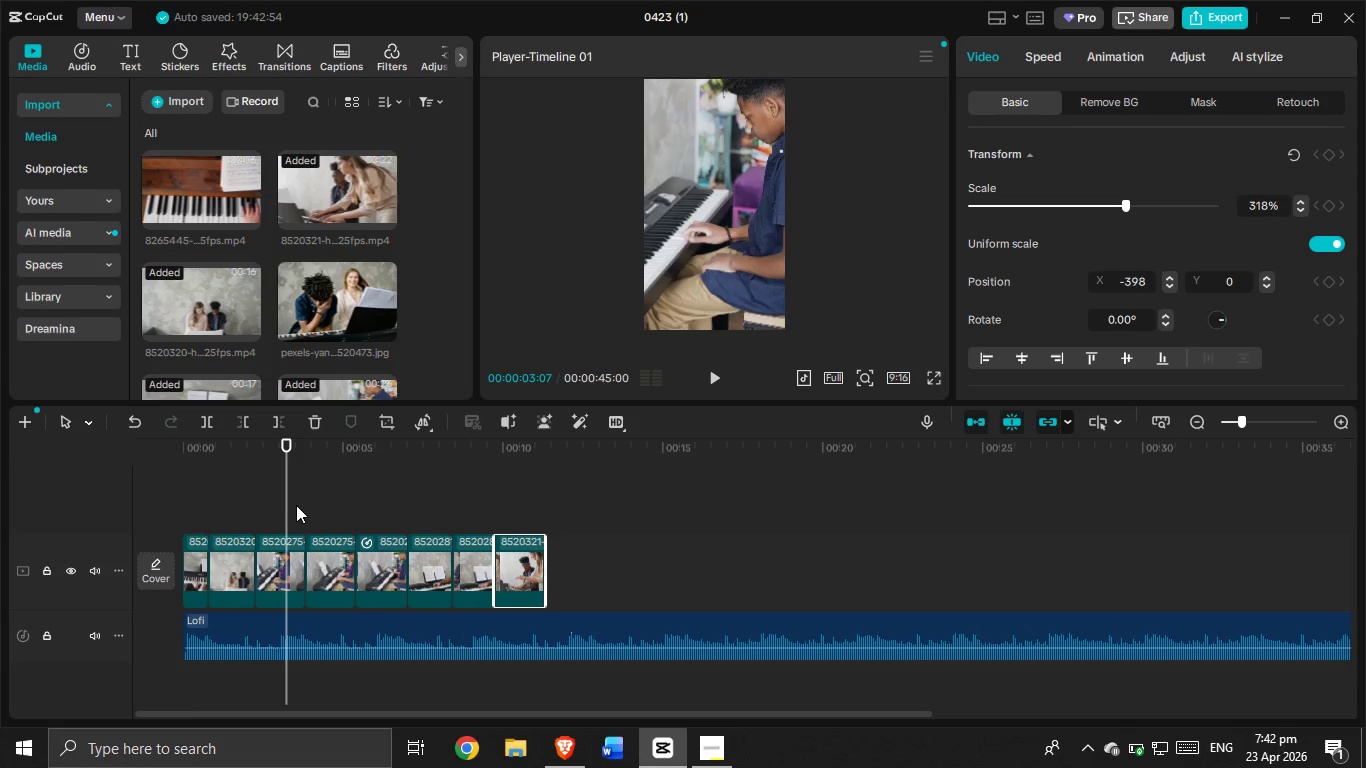 
left_click_drag(start_coordinate=[289, 502], to_coordinate=[130, 508])
 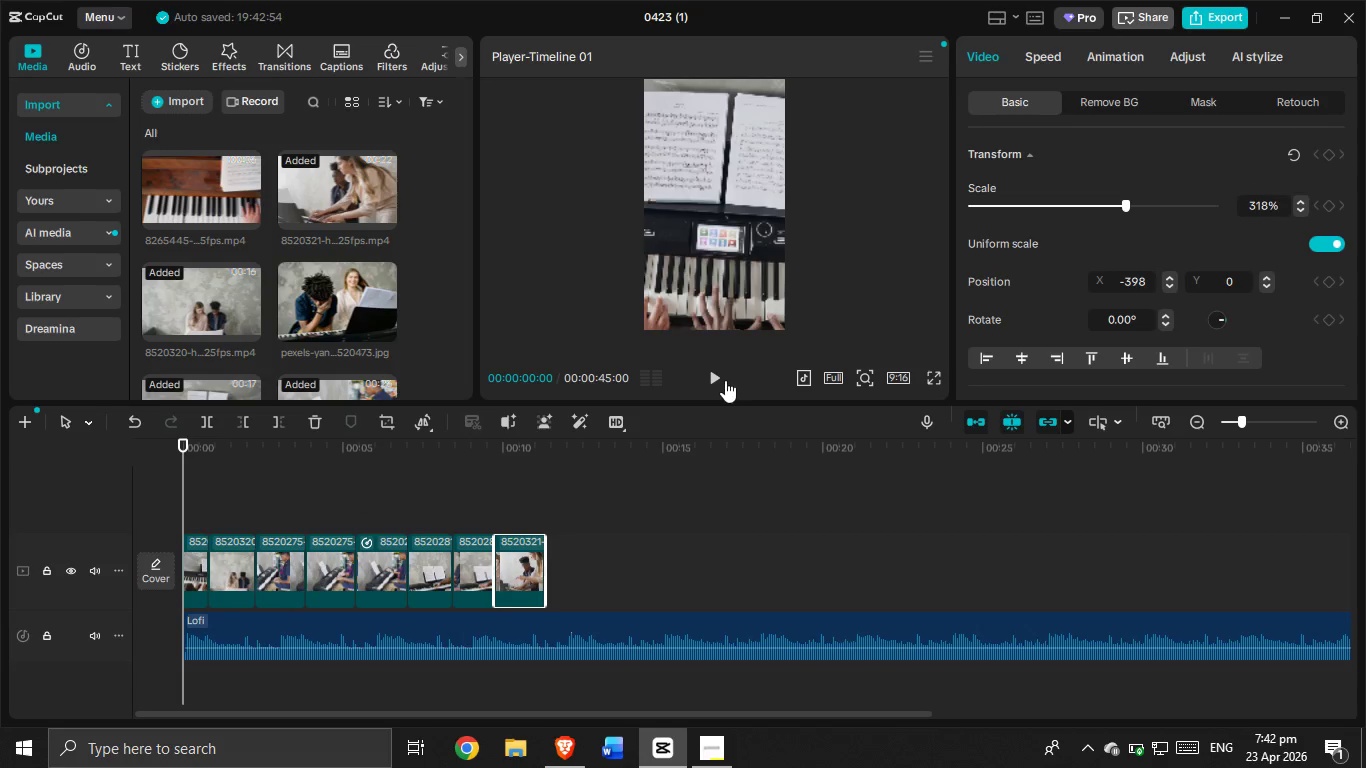 
left_click([718, 381])
 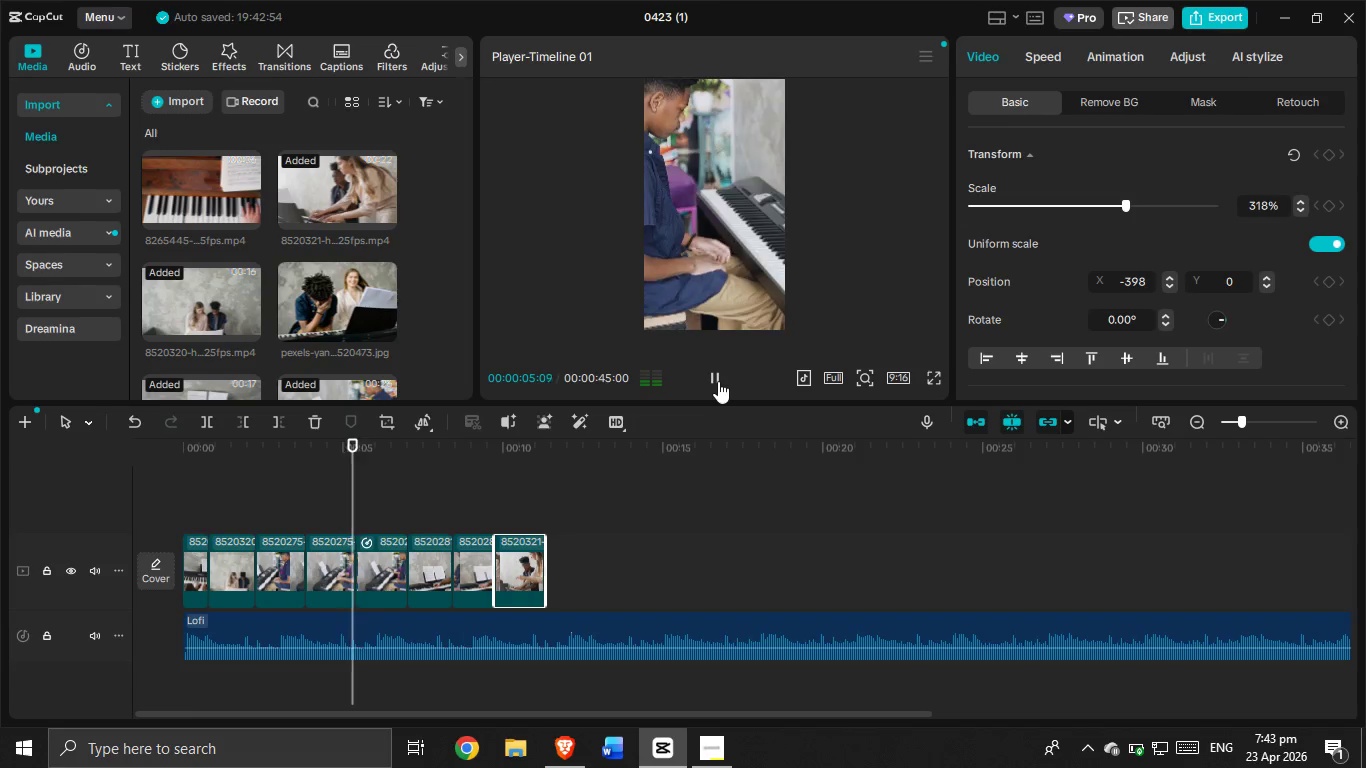 
wait(10.53)
 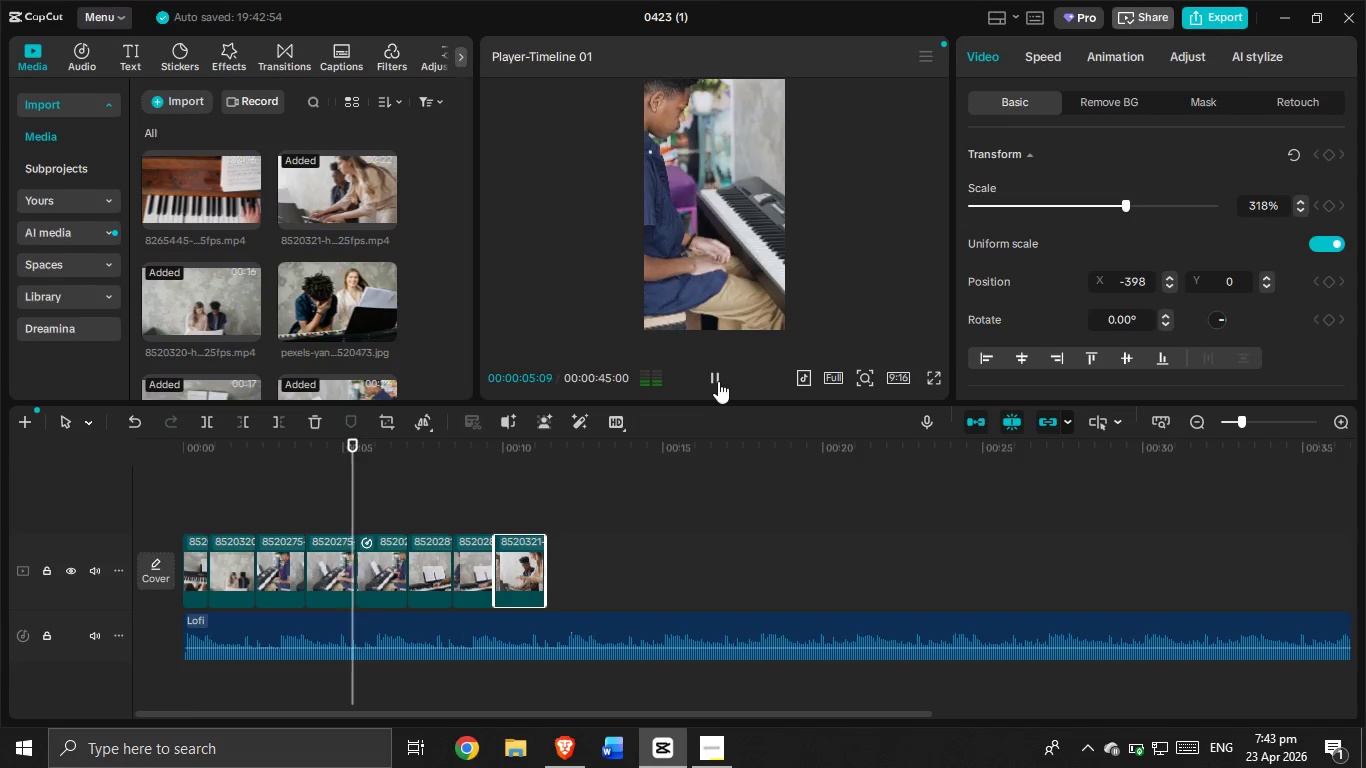 
left_click([718, 381])
 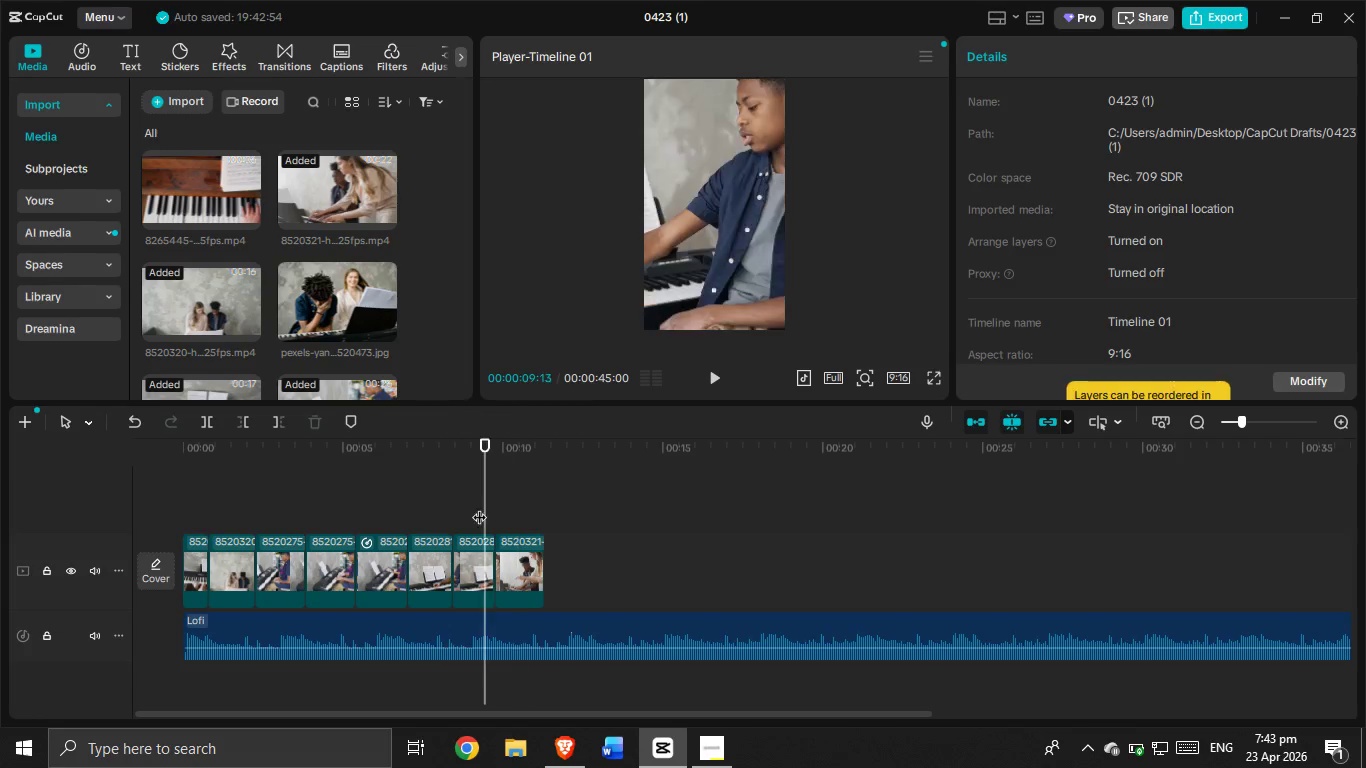 
double_click([467, 552])
 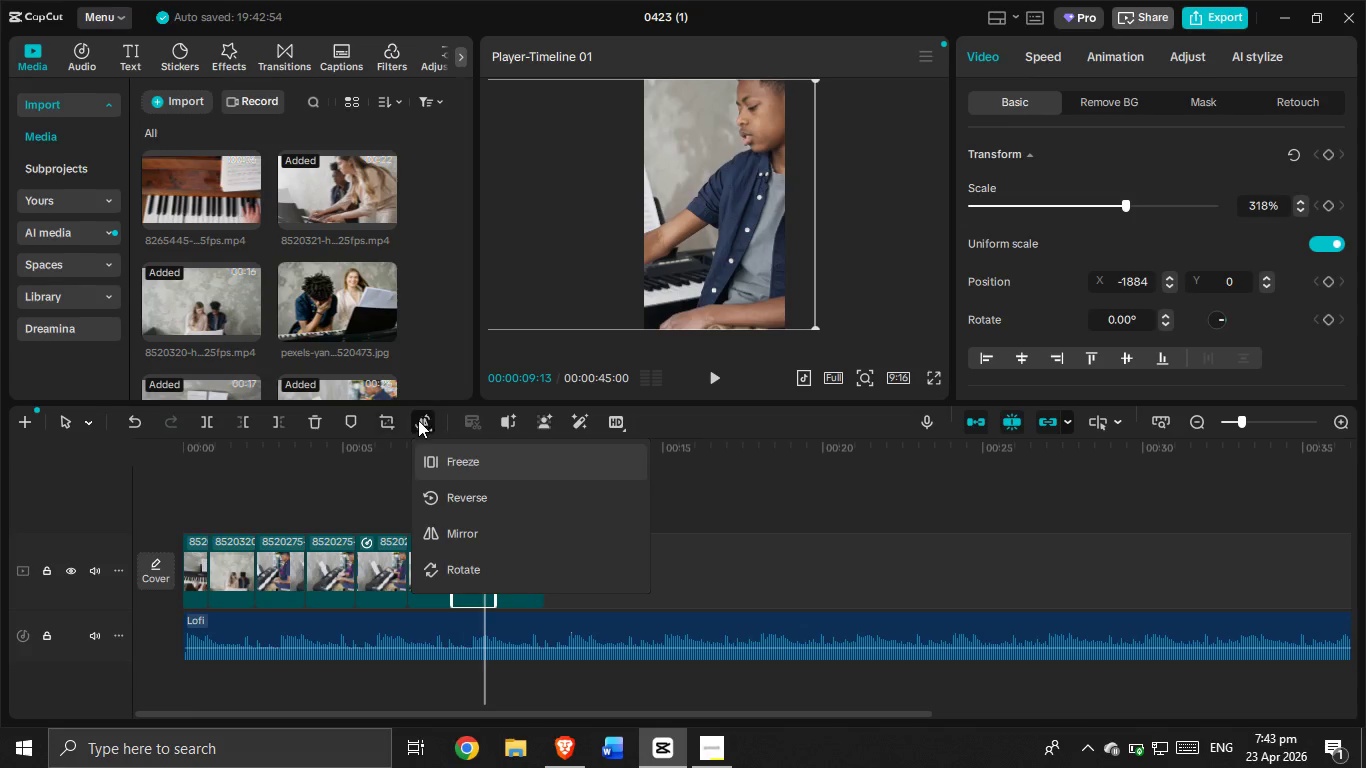 
double_click([457, 504])
 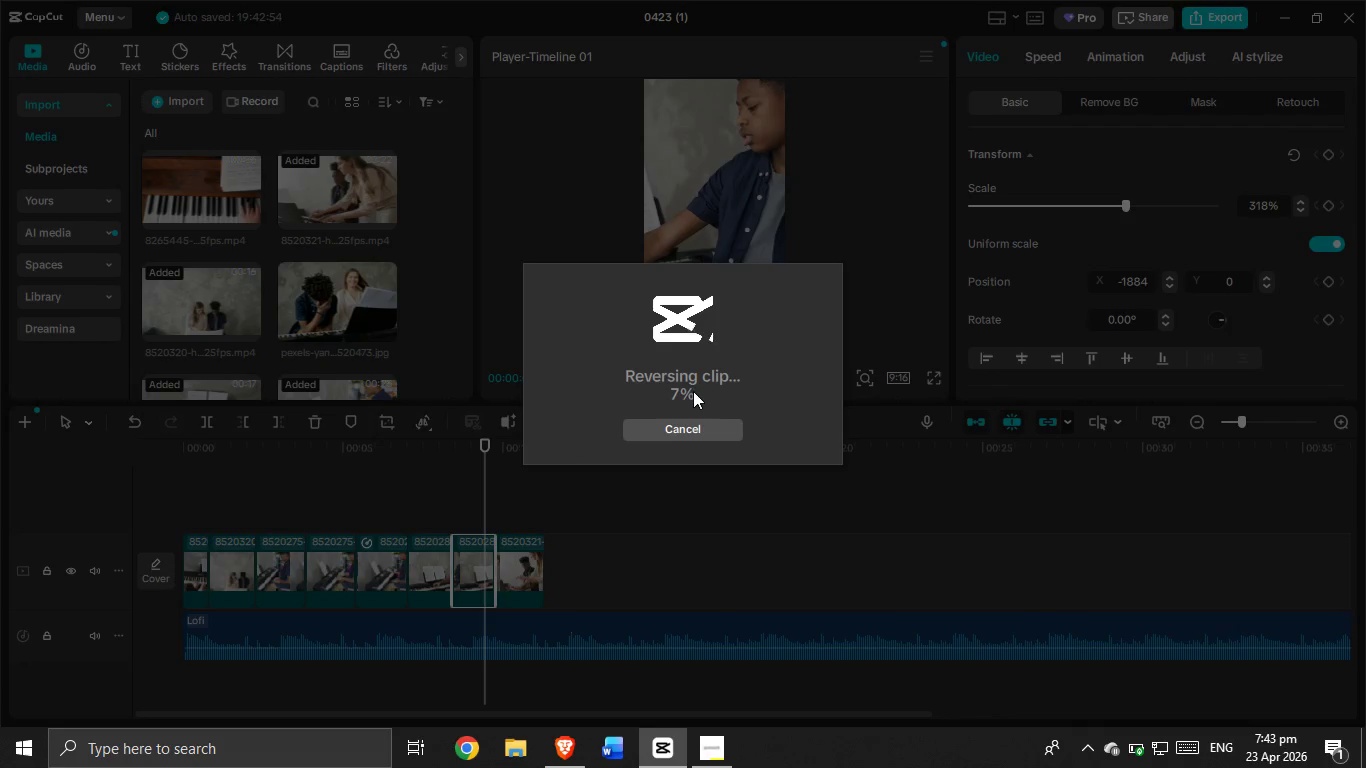 
left_click([685, 419])
 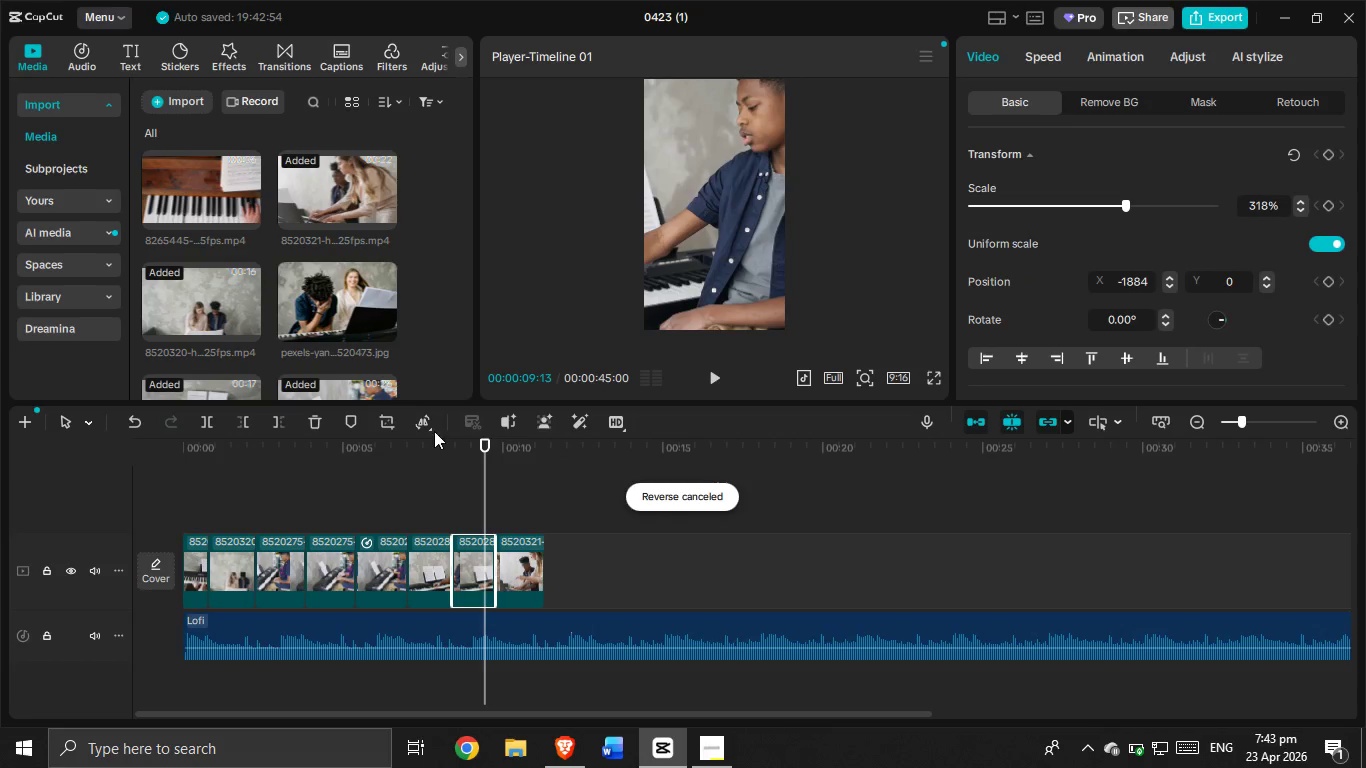 
left_click([425, 426])
 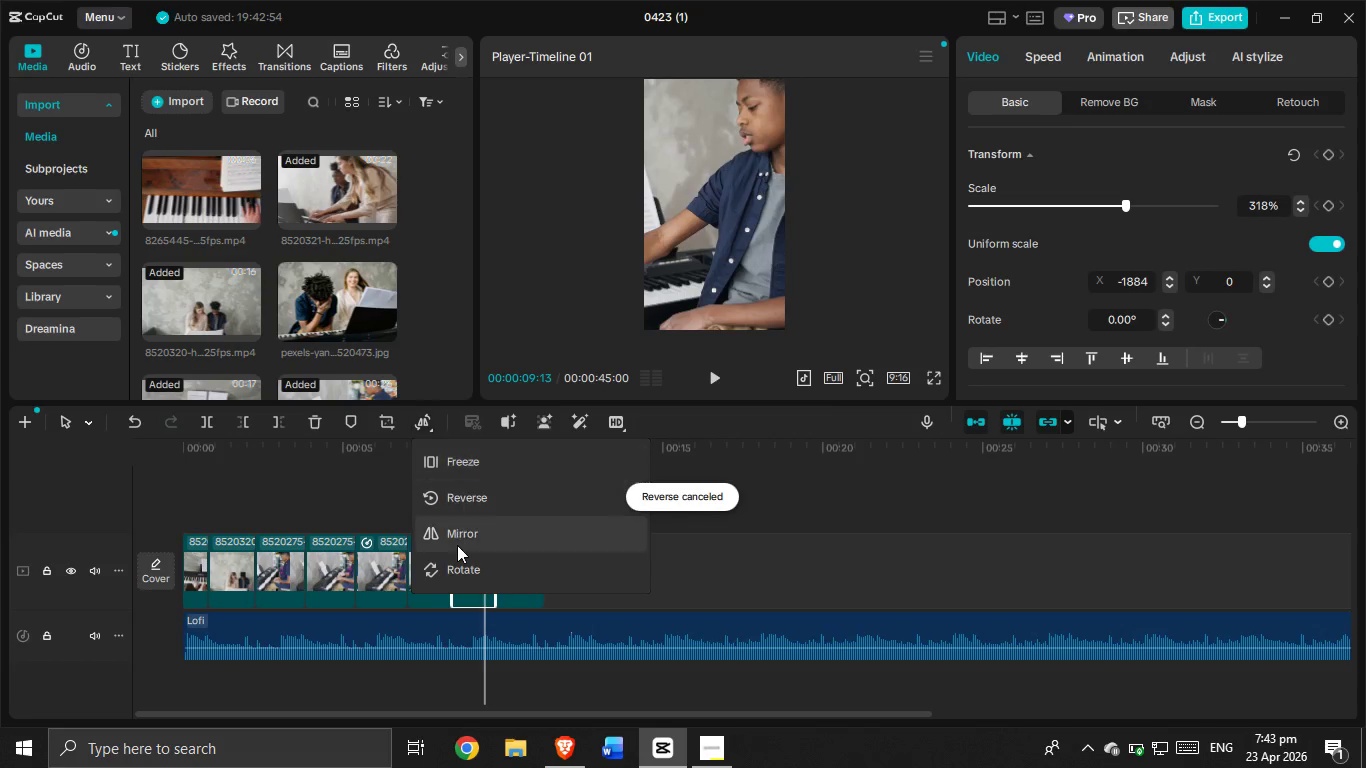 
left_click([457, 545])
 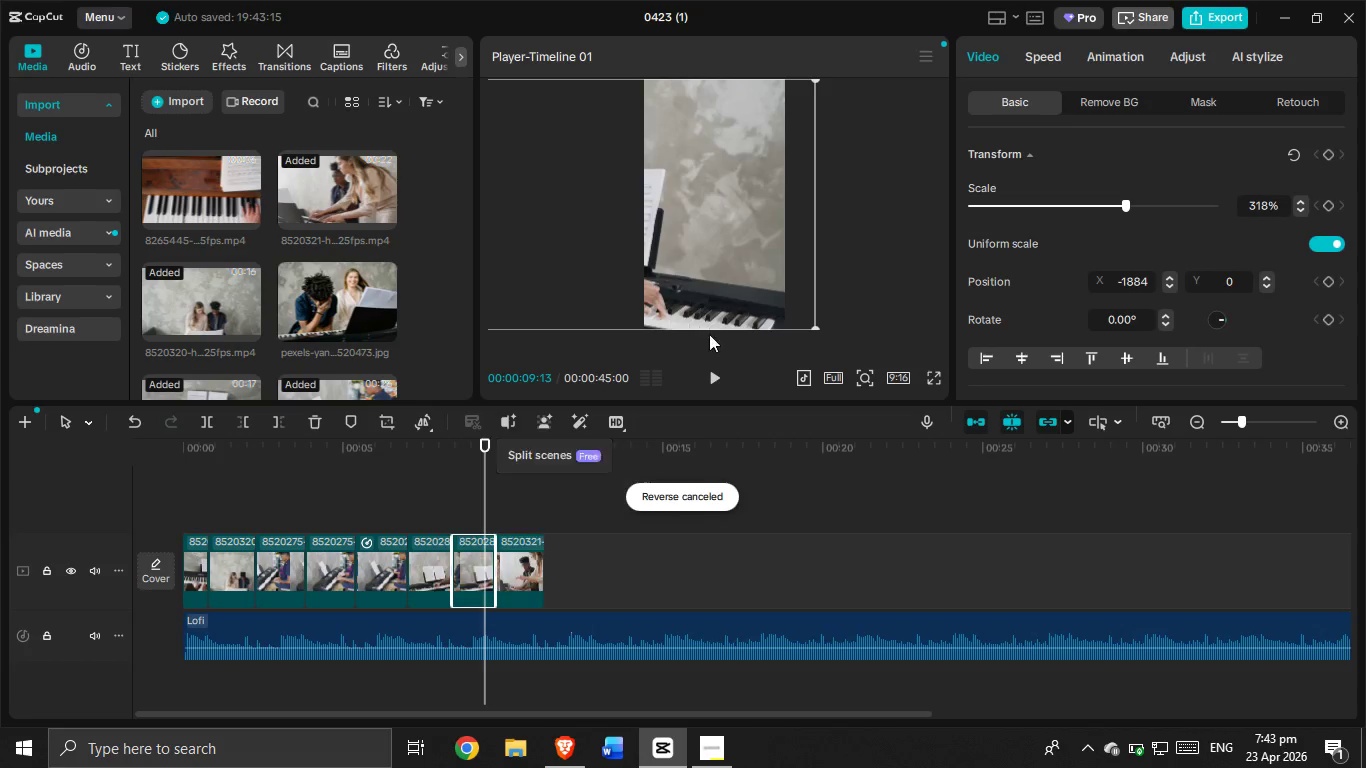 
left_click_drag(start_coordinate=[749, 283], to_coordinate=[1003, 286])
 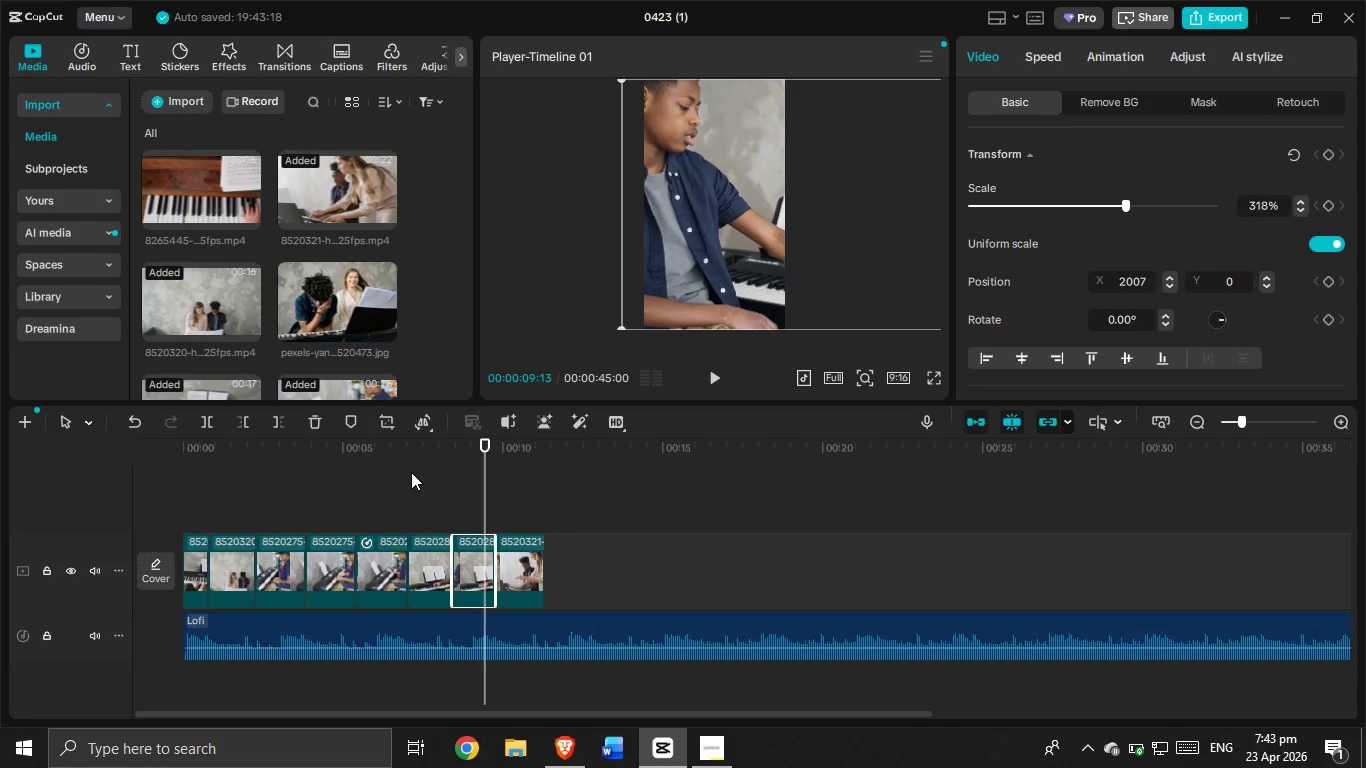 
left_click([369, 492])
 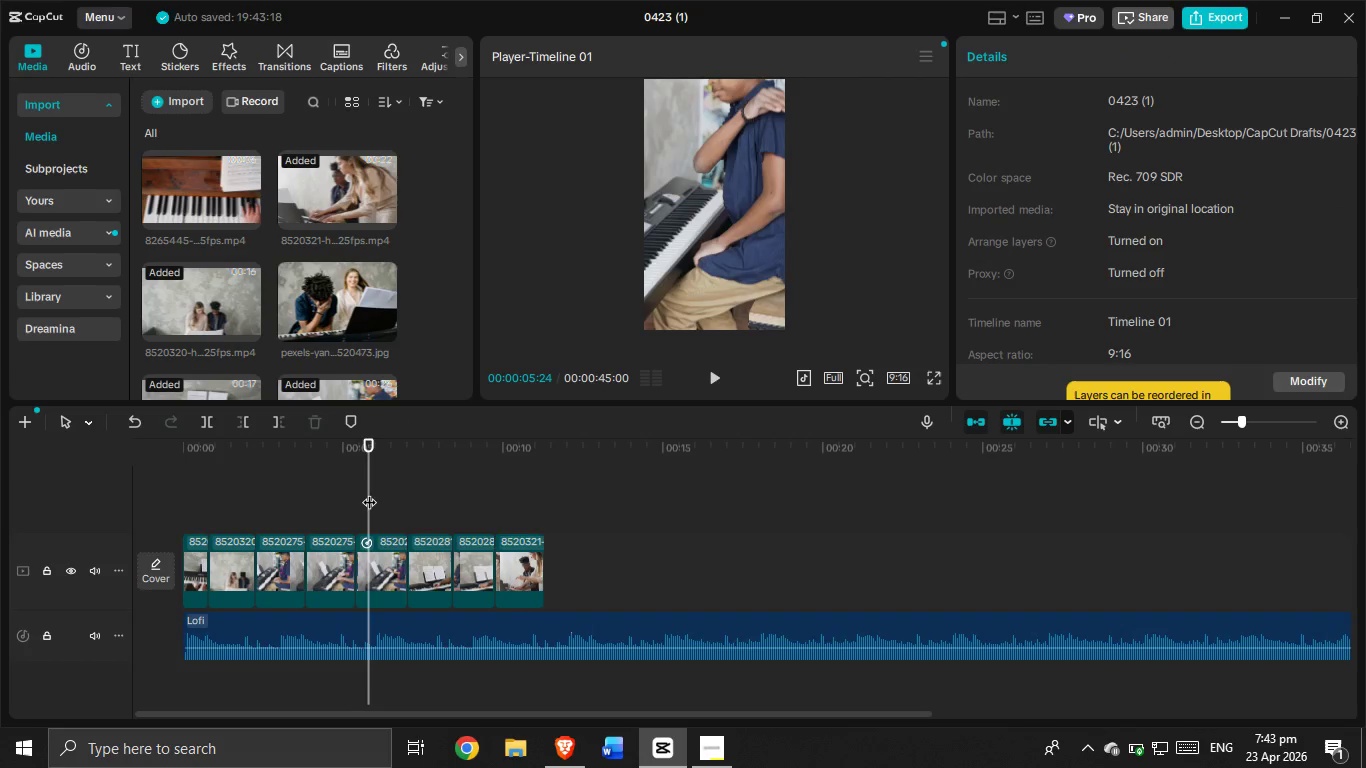 
left_click_drag(start_coordinate=[369, 492], to_coordinate=[140, 525])
 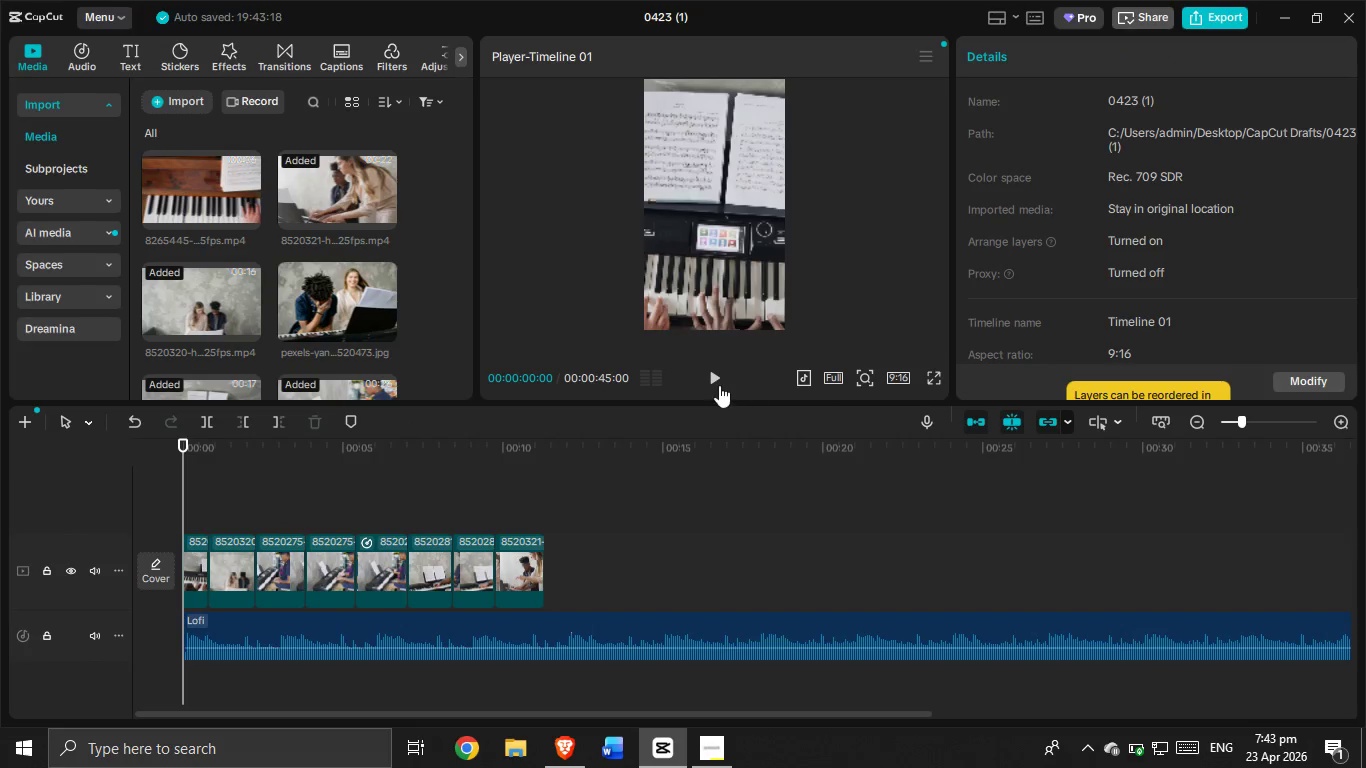 
left_click([718, 381])
 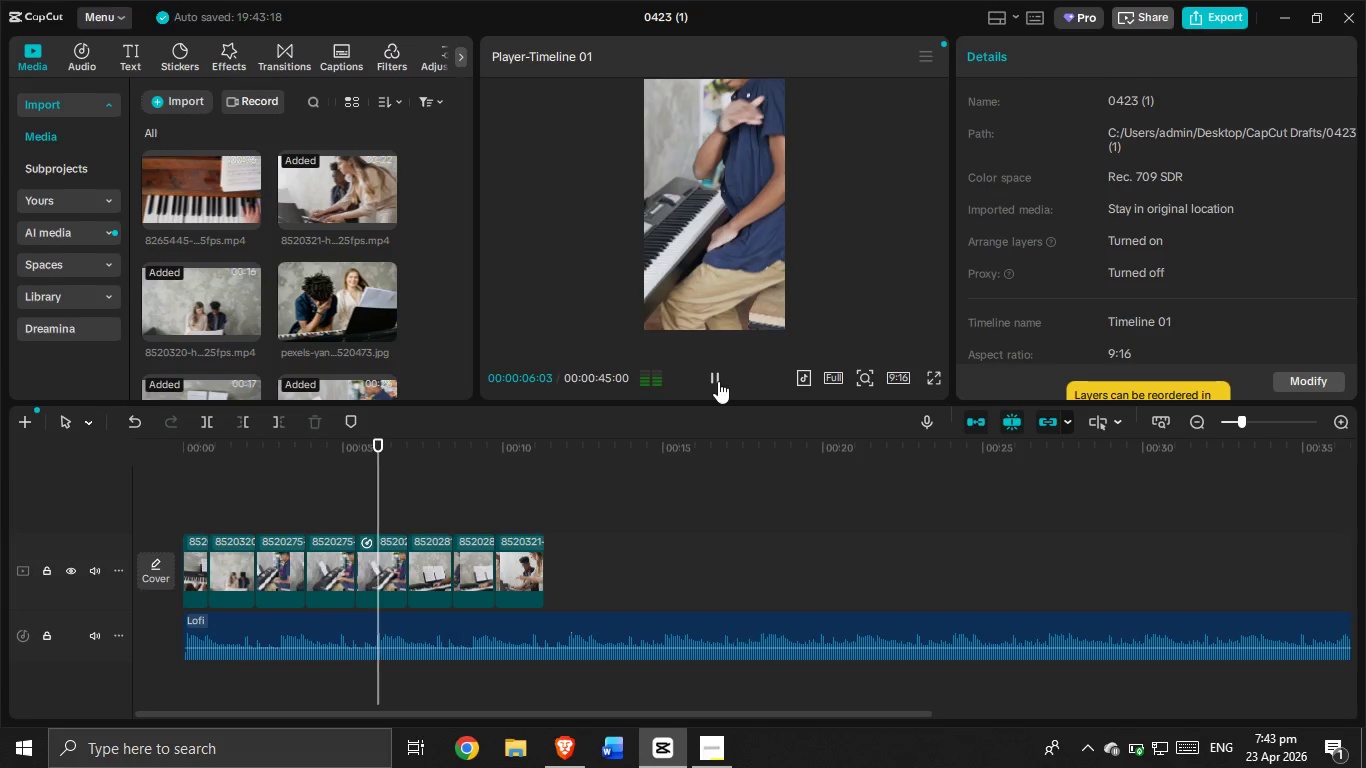 
wait(11.36)
 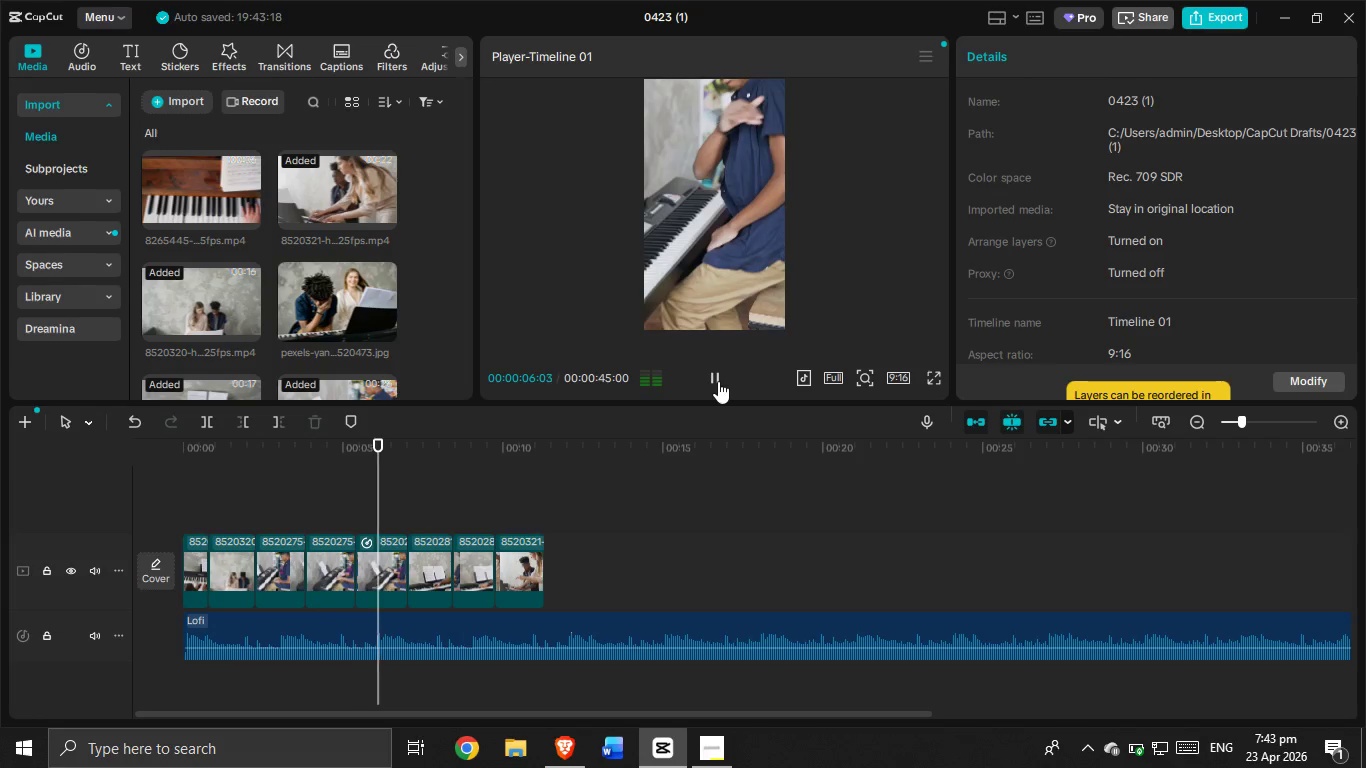 
left_click([718, 381])
 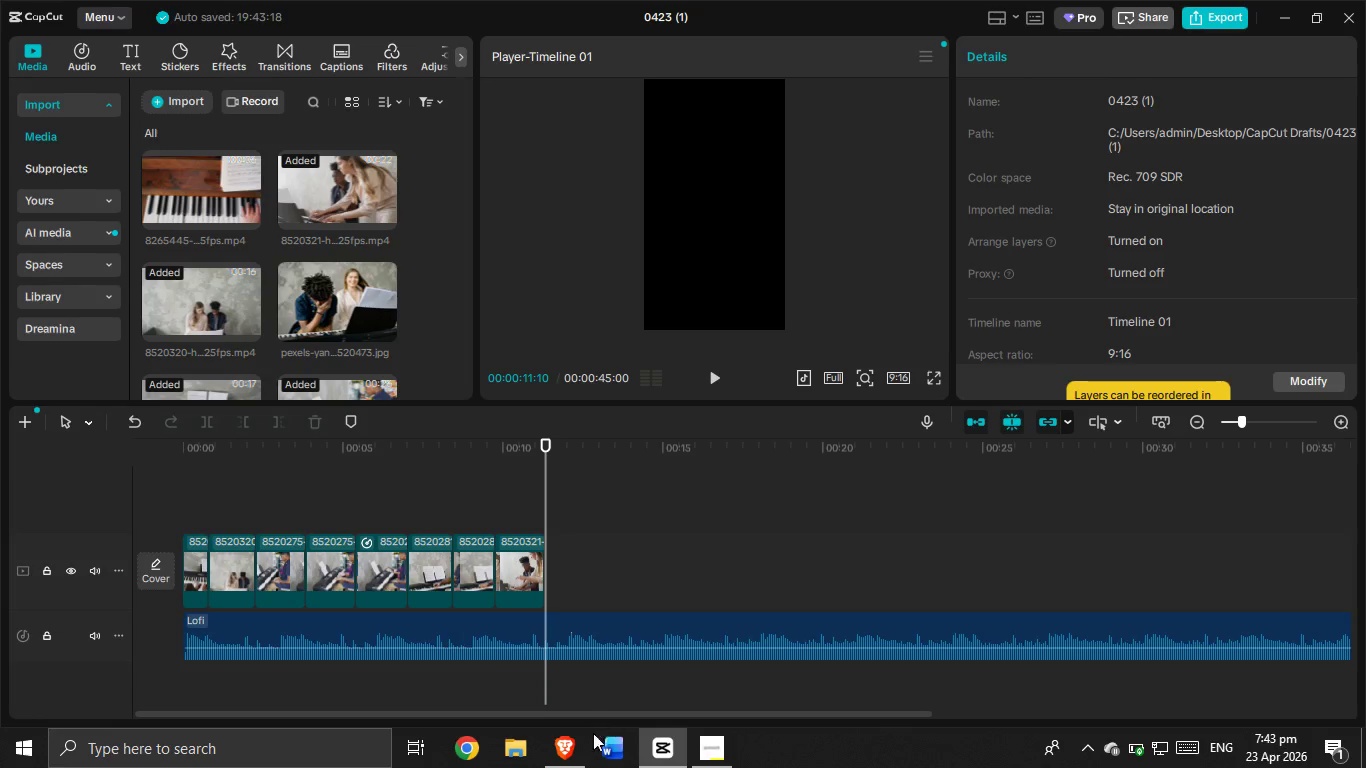 
left_click([572, 744])
 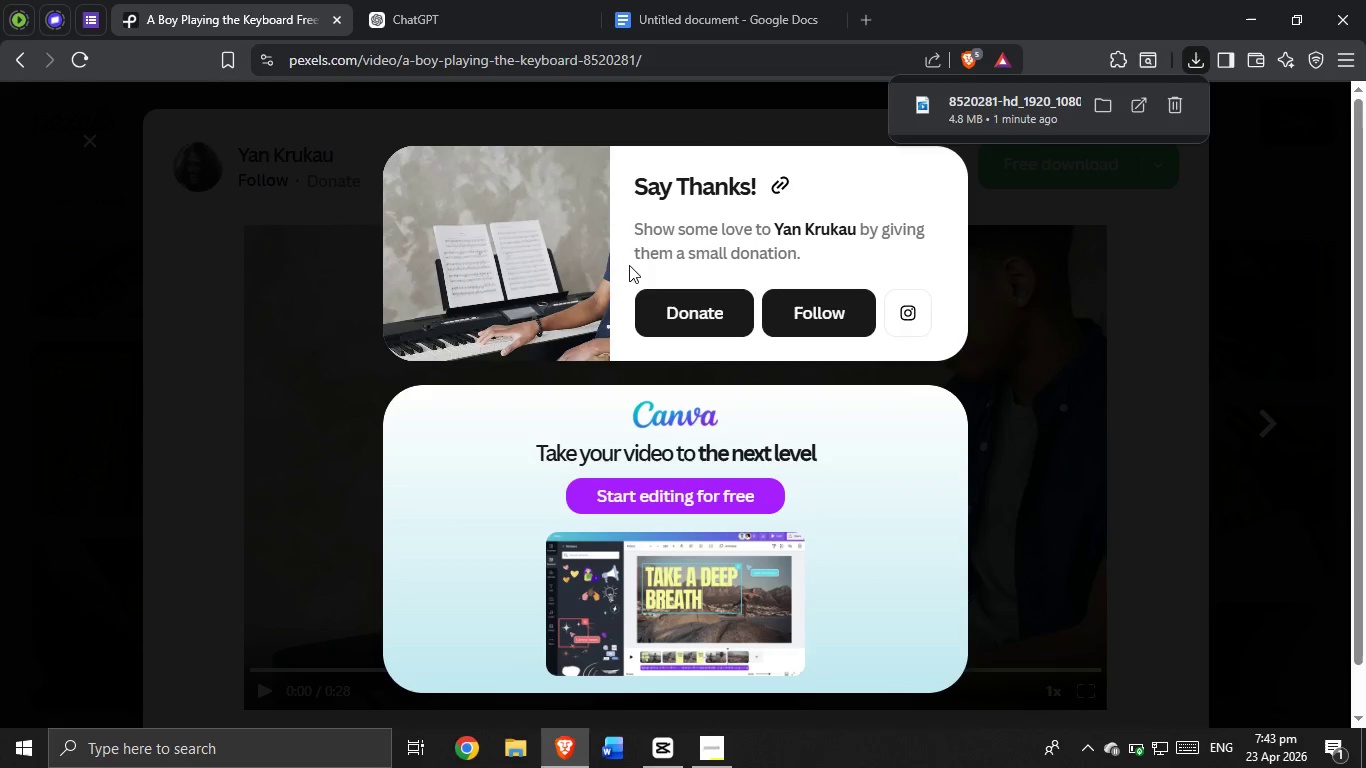 
left_click([1020, 301])
 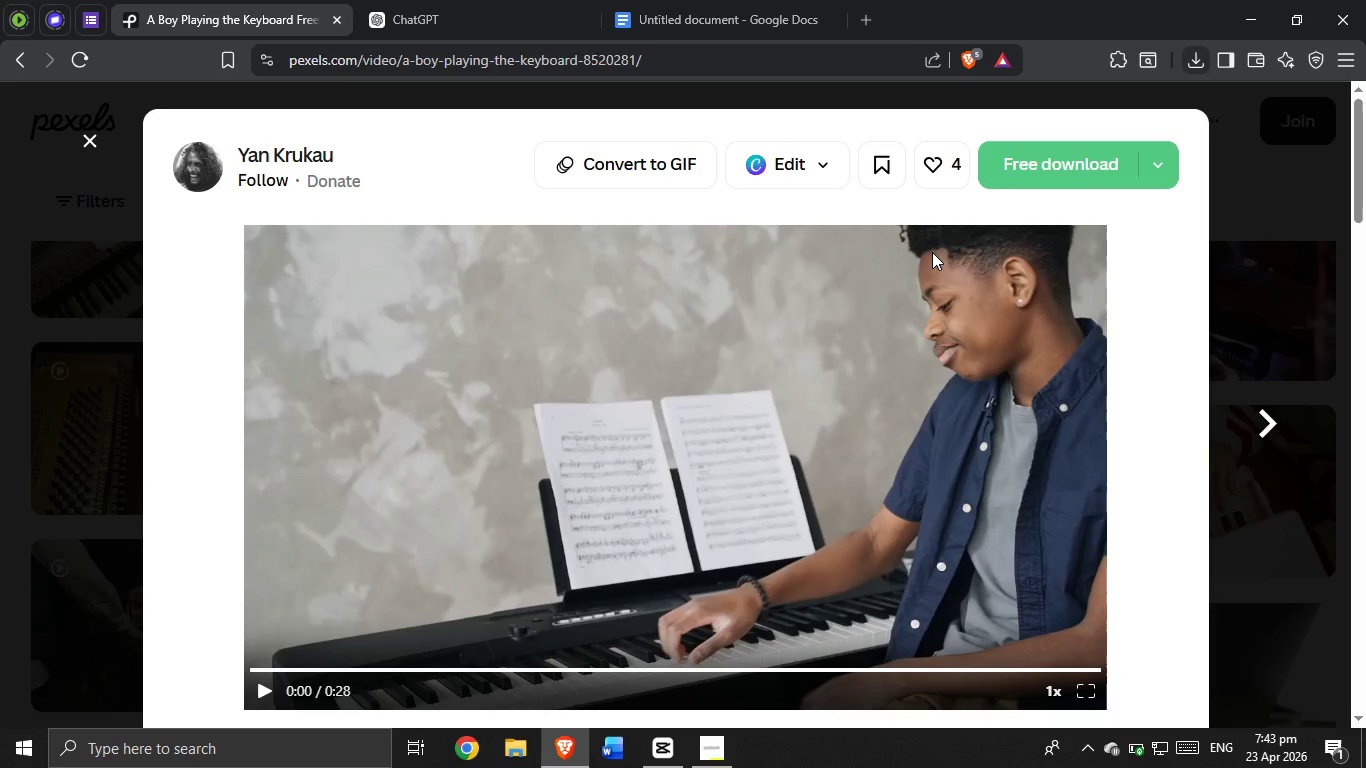 
scroll: coordinate [901, 396], scroll_direction: down, amount: 9.0
 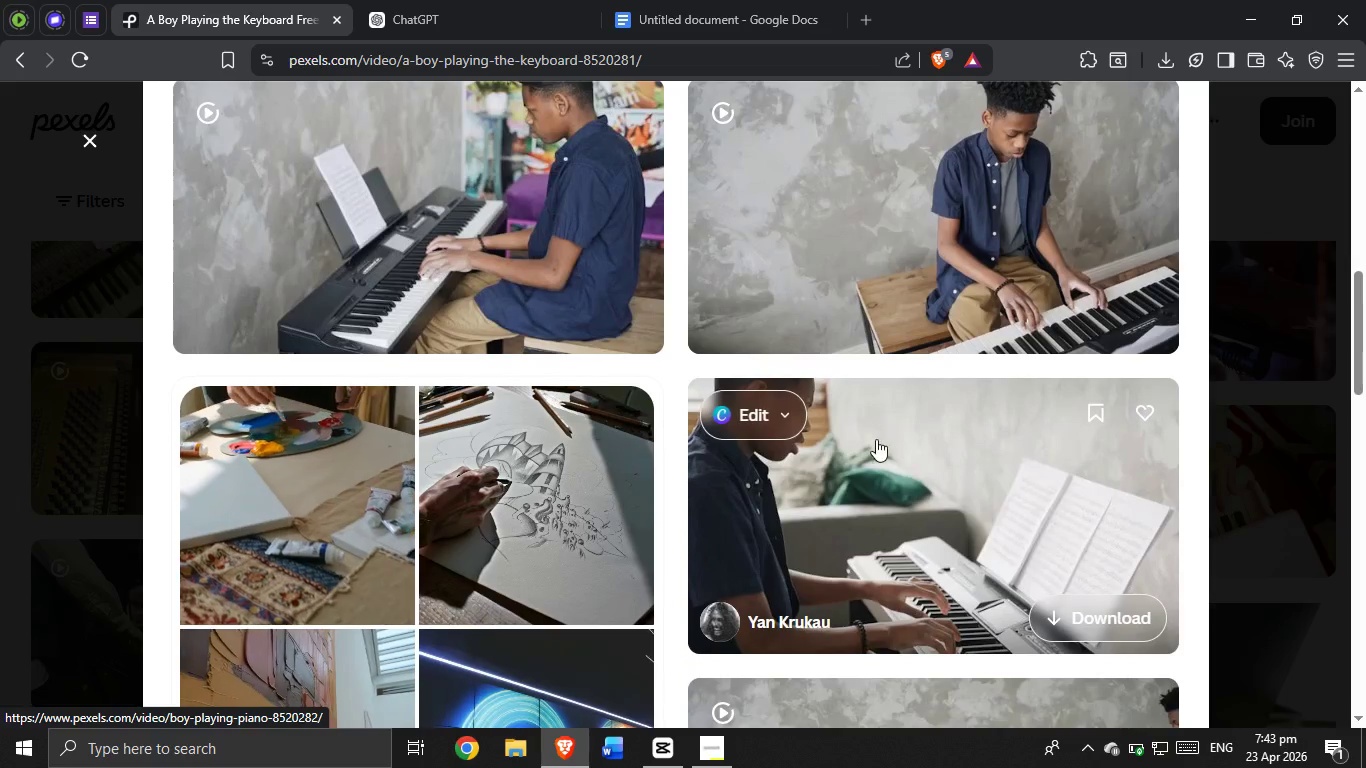 
left_click([876, 439])
 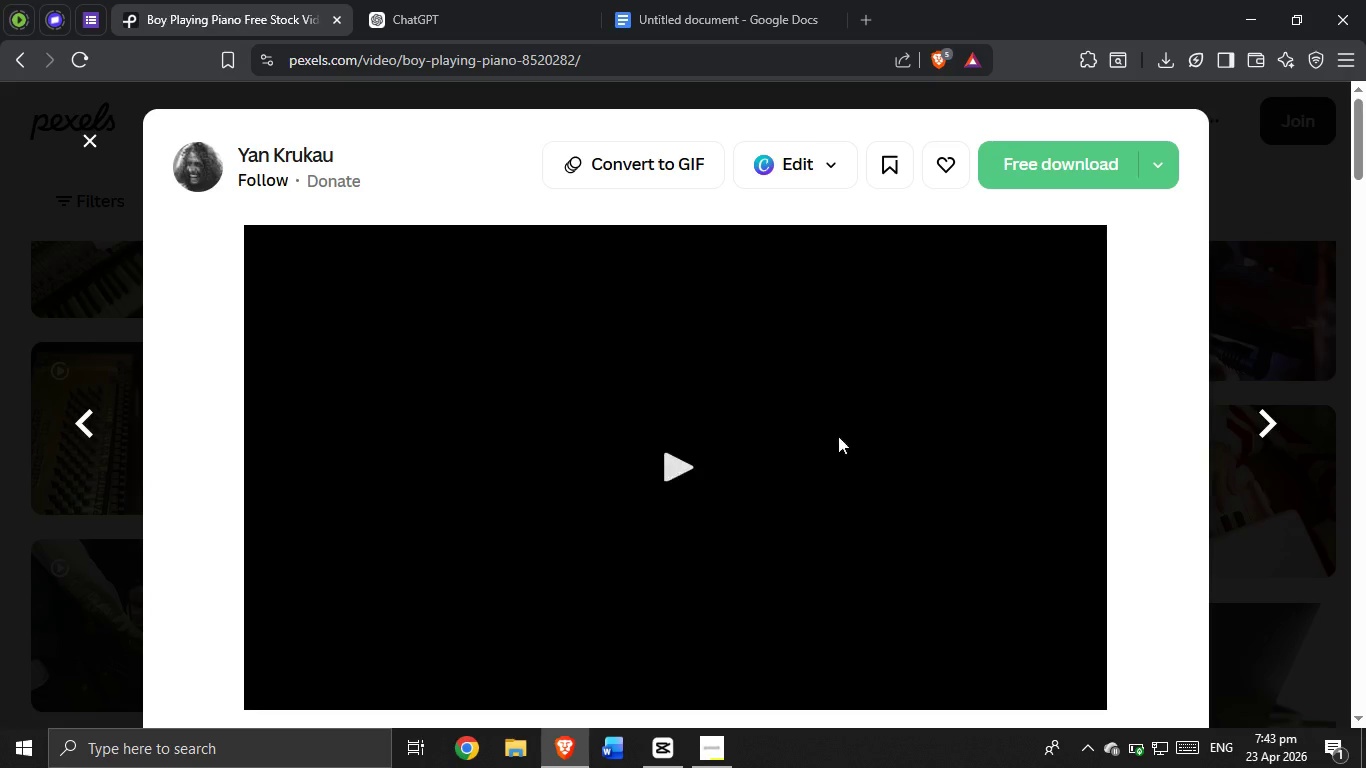 
scroll: coordinate [726, 420], scroll_direction: down, amount: 2.0
 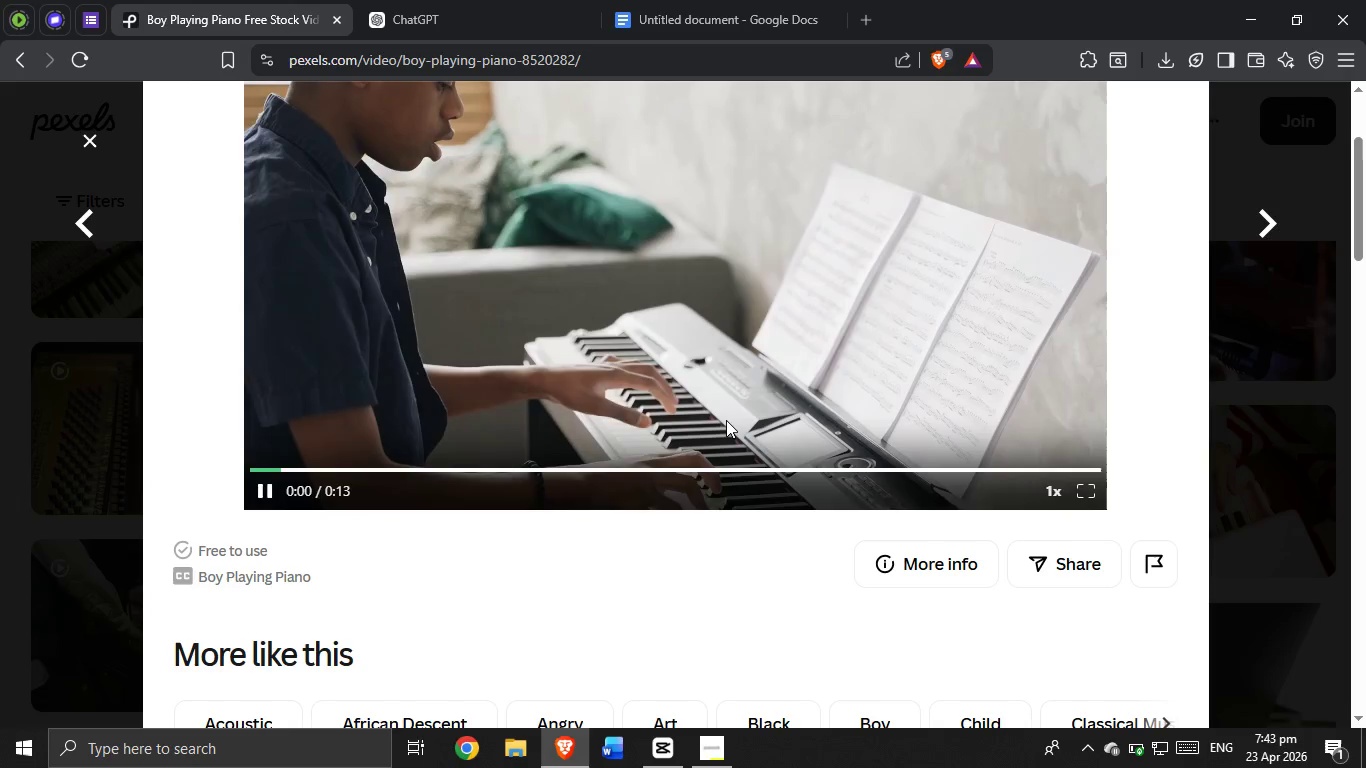 
scroll: coordinate [726, 420], scroll_direction: up, amount: 2.0
 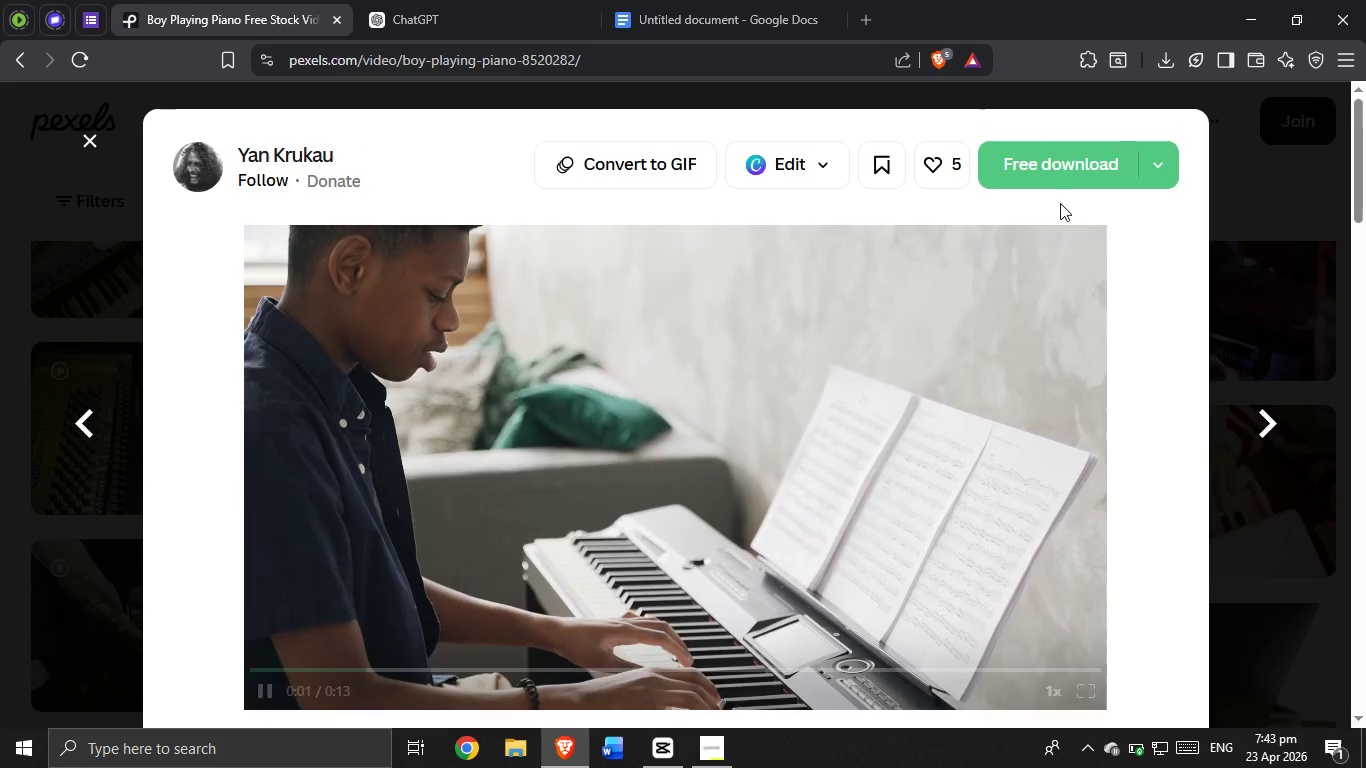 
left_click([1054, 170])
 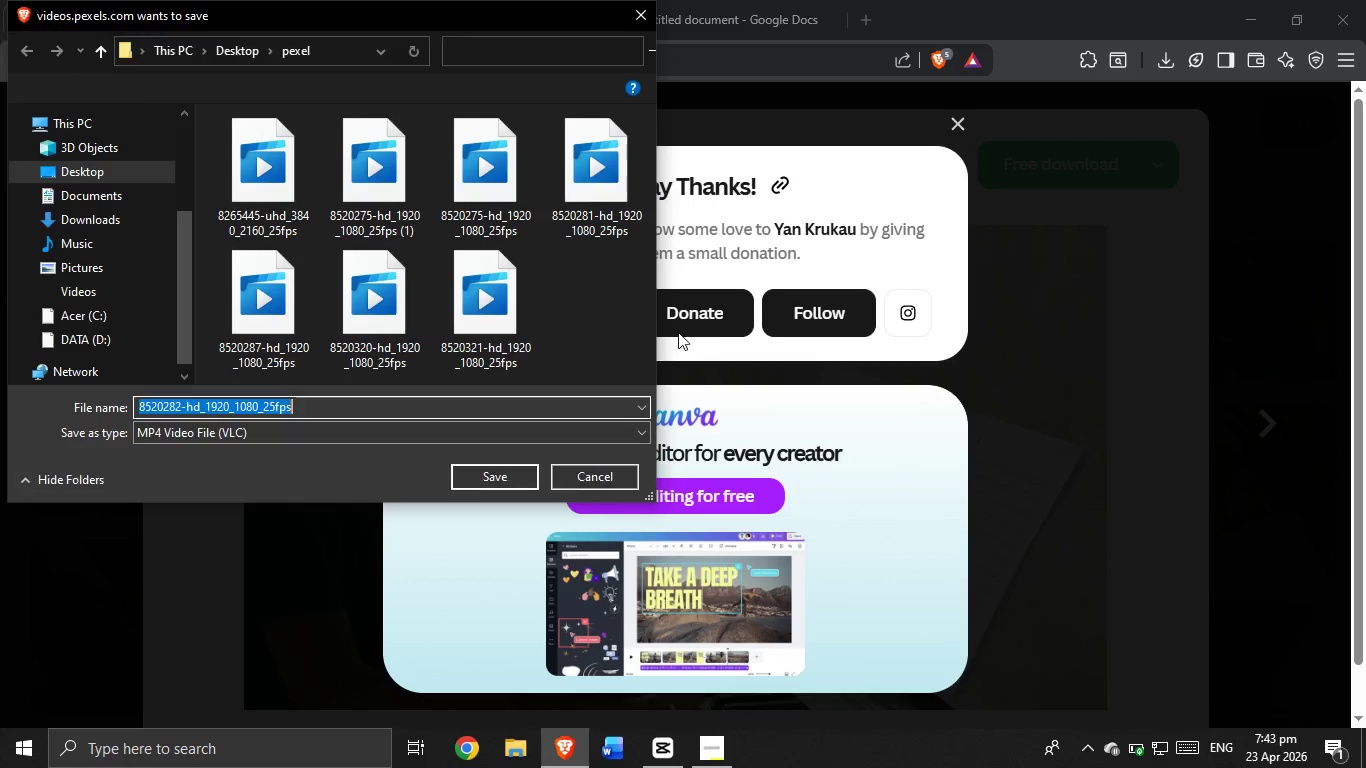 
left_click([507, 470])
 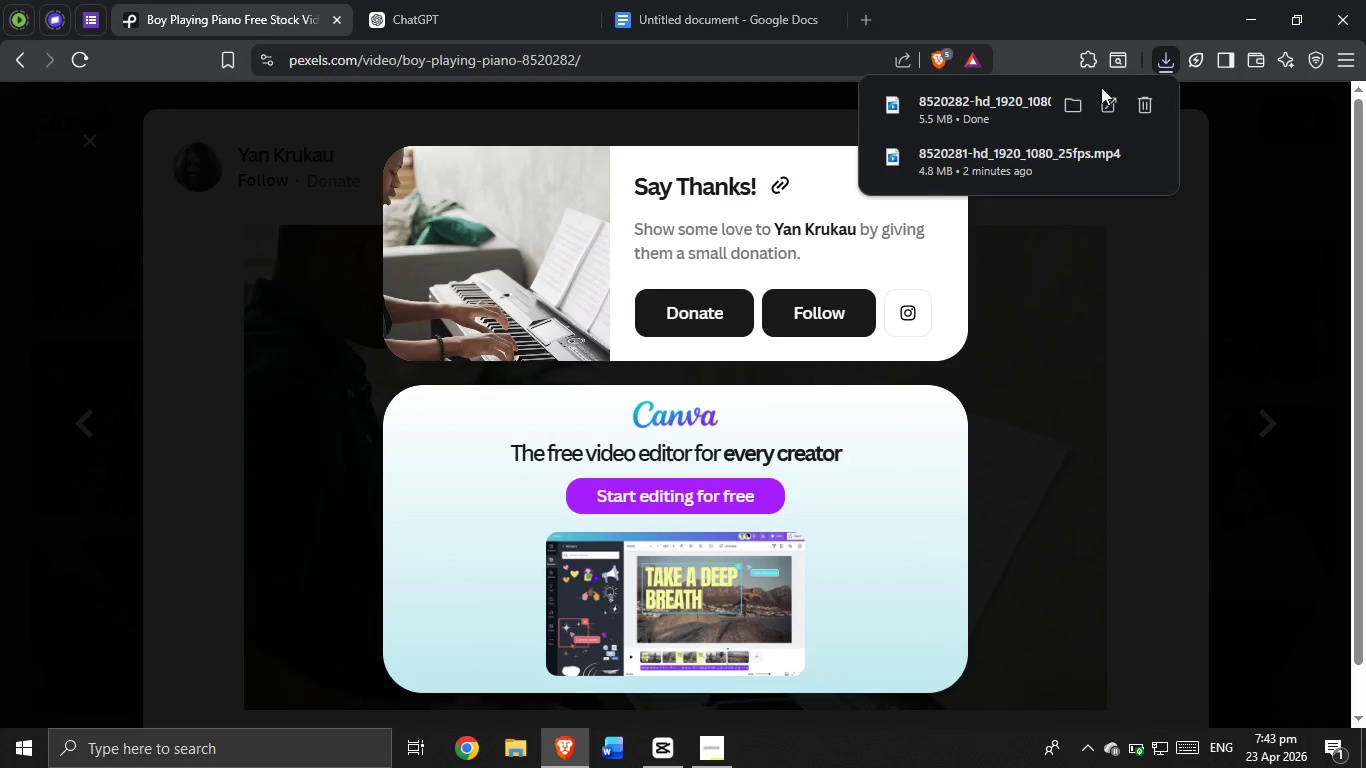 
left_click_drag(start_coordinate=[956, 104], to_coordinate=[663, 587])
 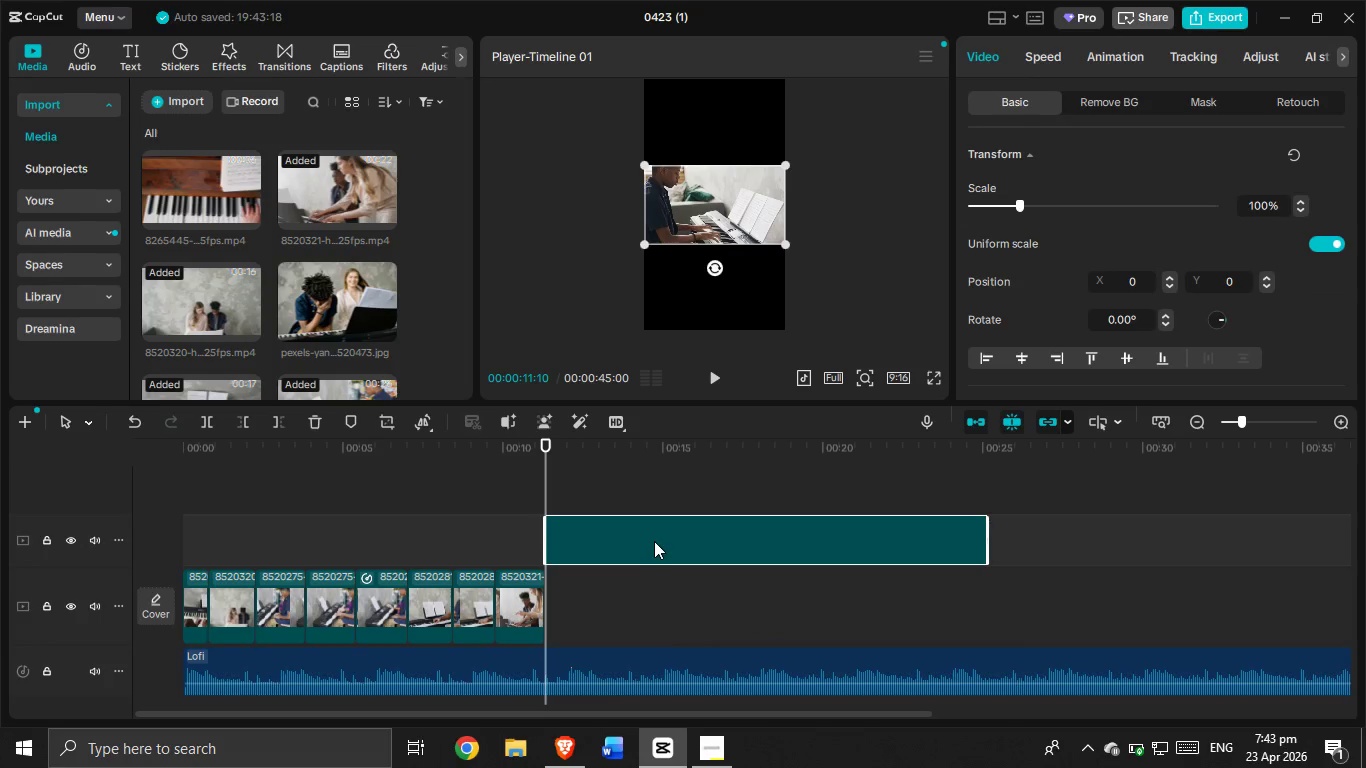 
left_click_drag(start_coordinate=[653, 537], to_coordinate=[650, 597])
 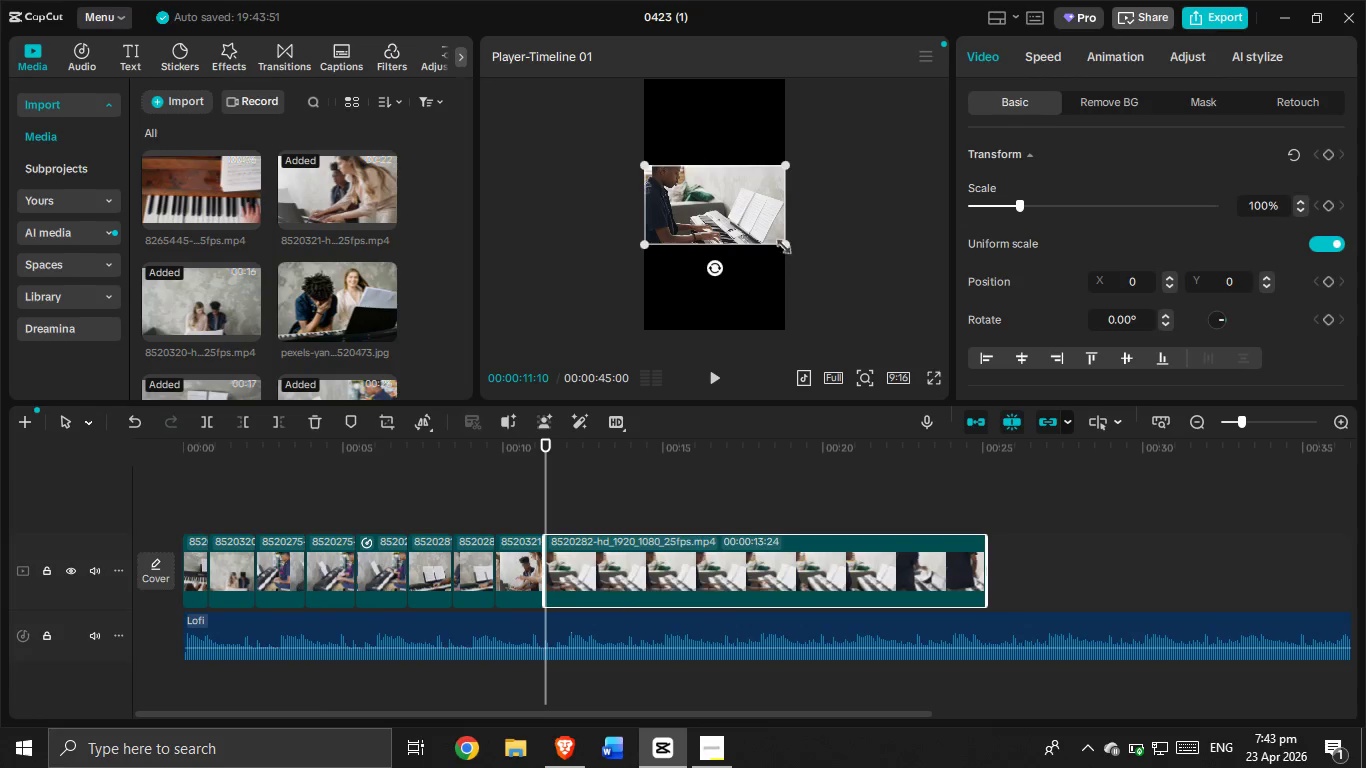 
left_click_drag(start_coordinate=[786, 240], to_coordinate=[1015, 358])
 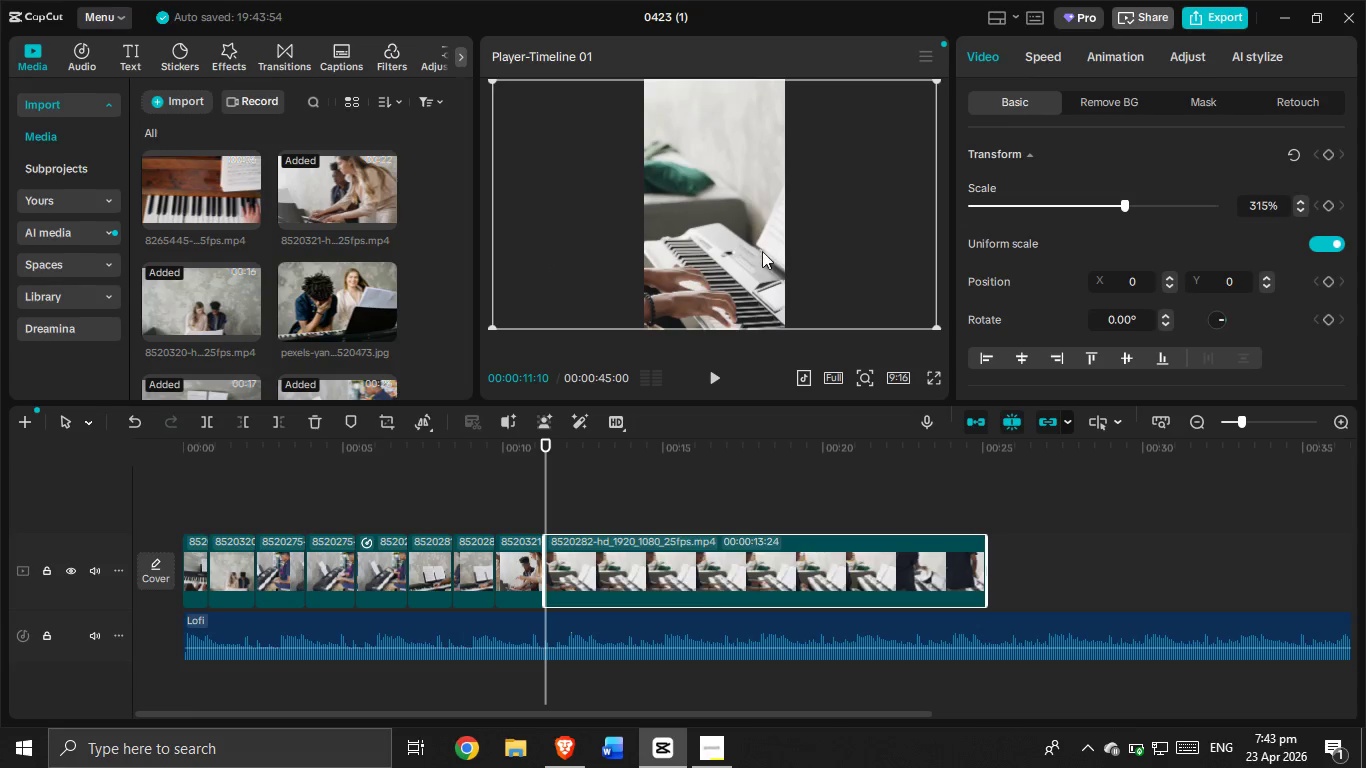 
left_click_drag(start_coordinate=[687, 222], to_coordinate=[826, 222])
 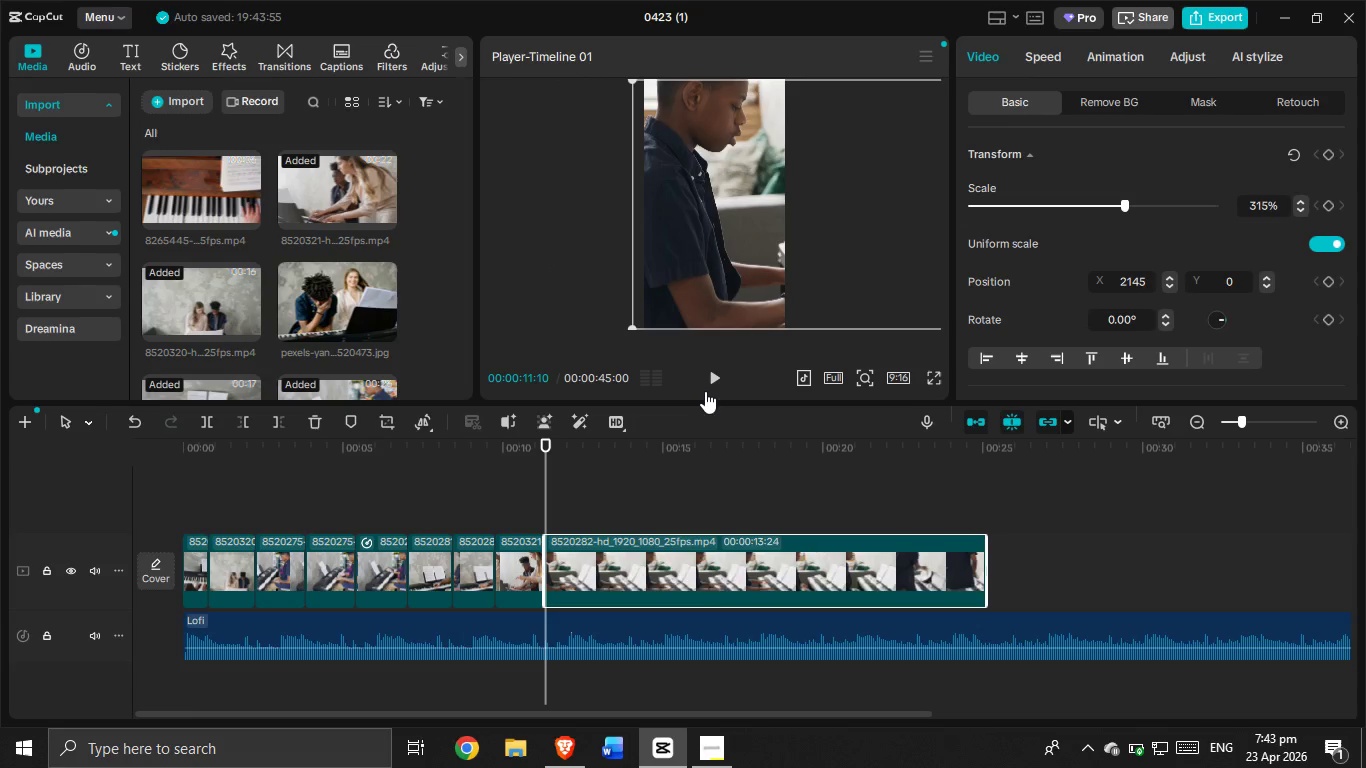 
left_click([709, 385])
 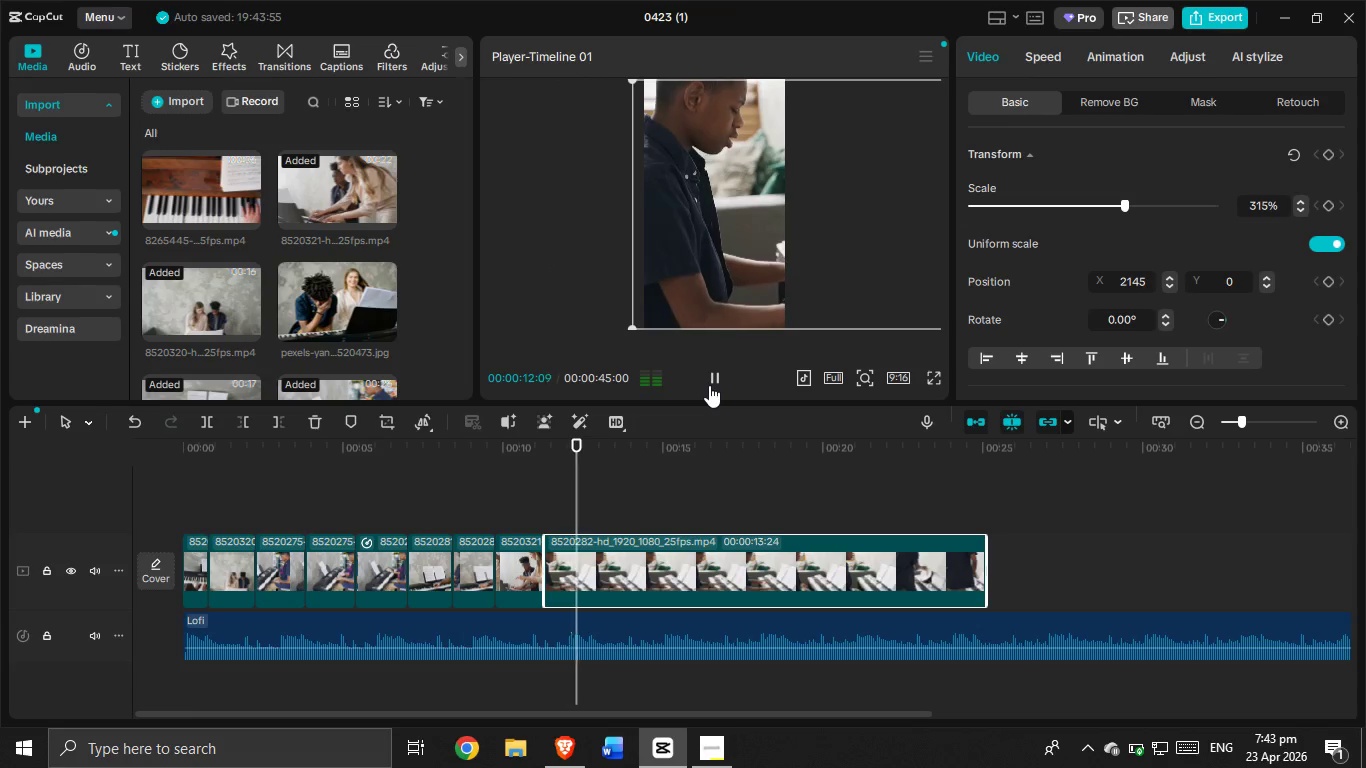 
left_click([709, 385])
 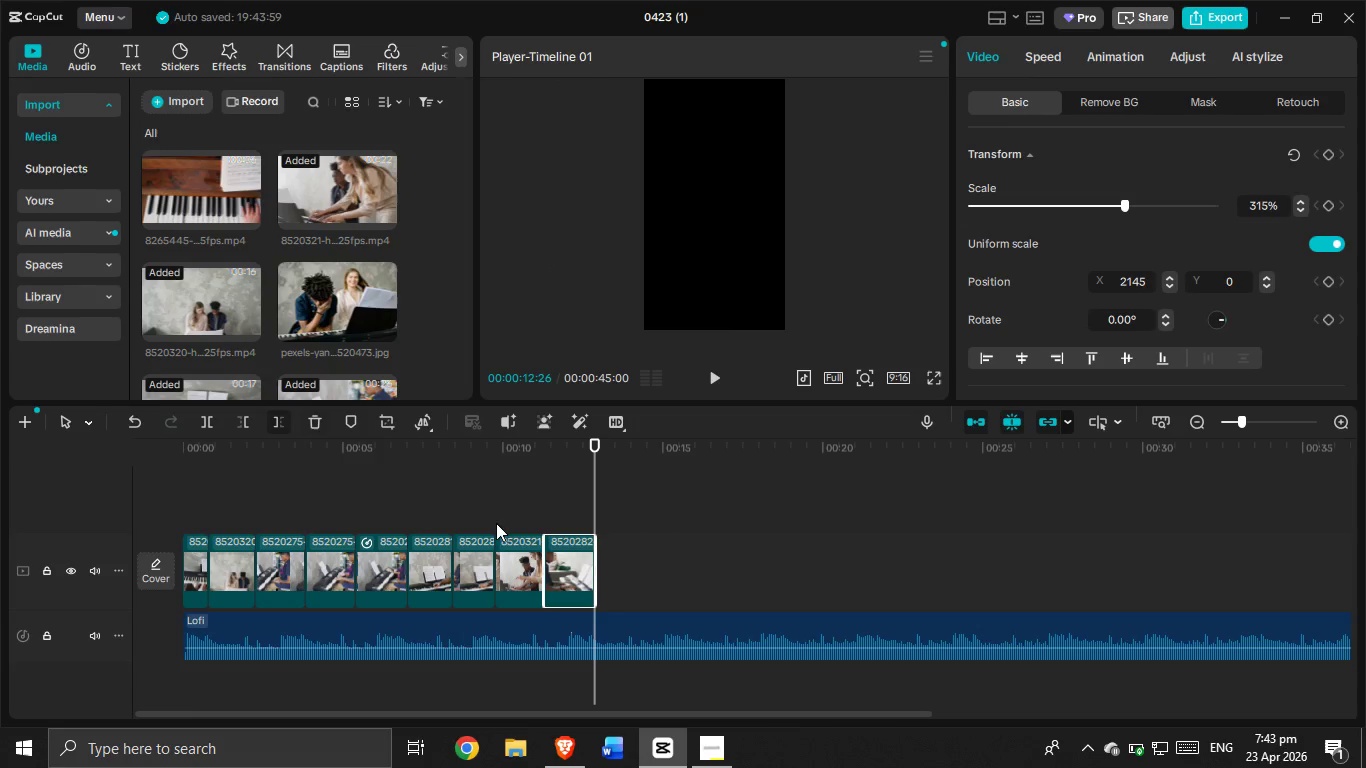 
left_click_drag(start_coordinate=[564, 573], to_coordinate=[272, 563])
 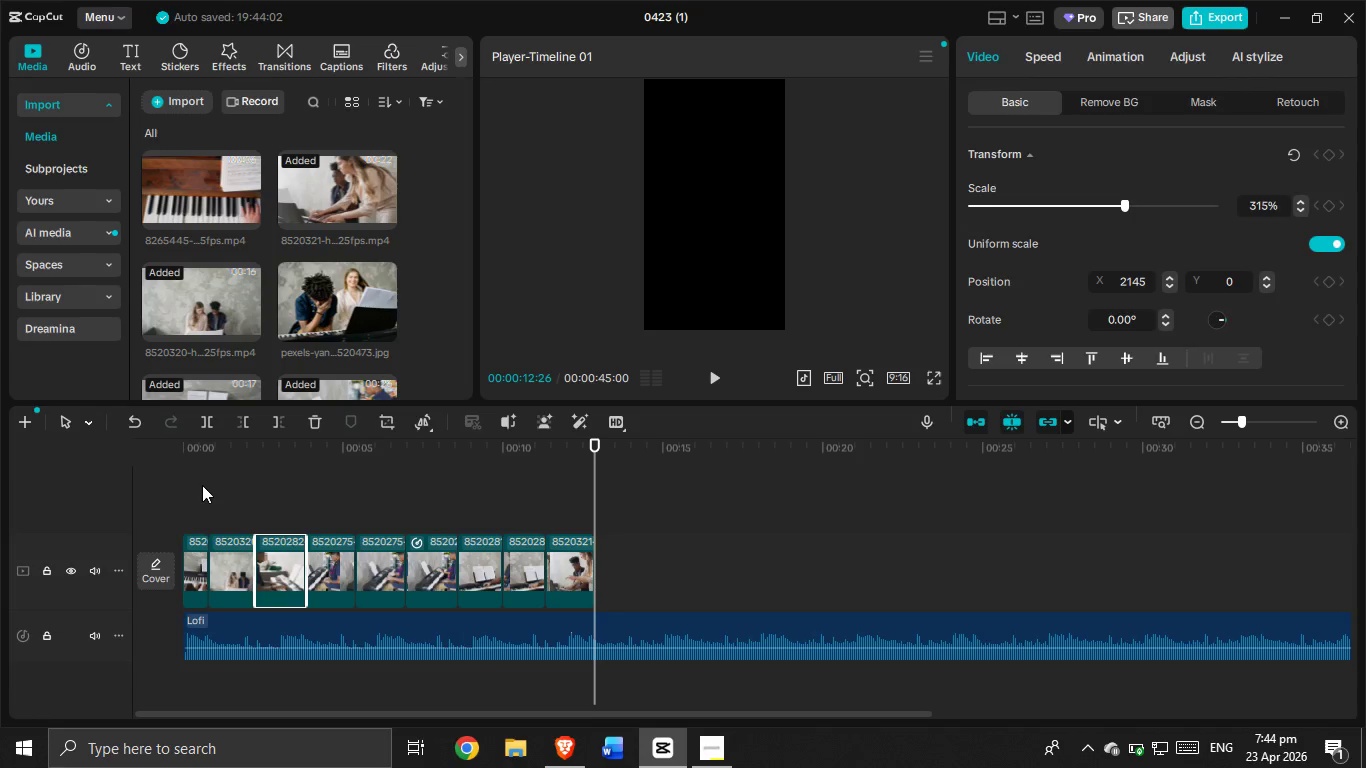 
left_click([199, 483])
 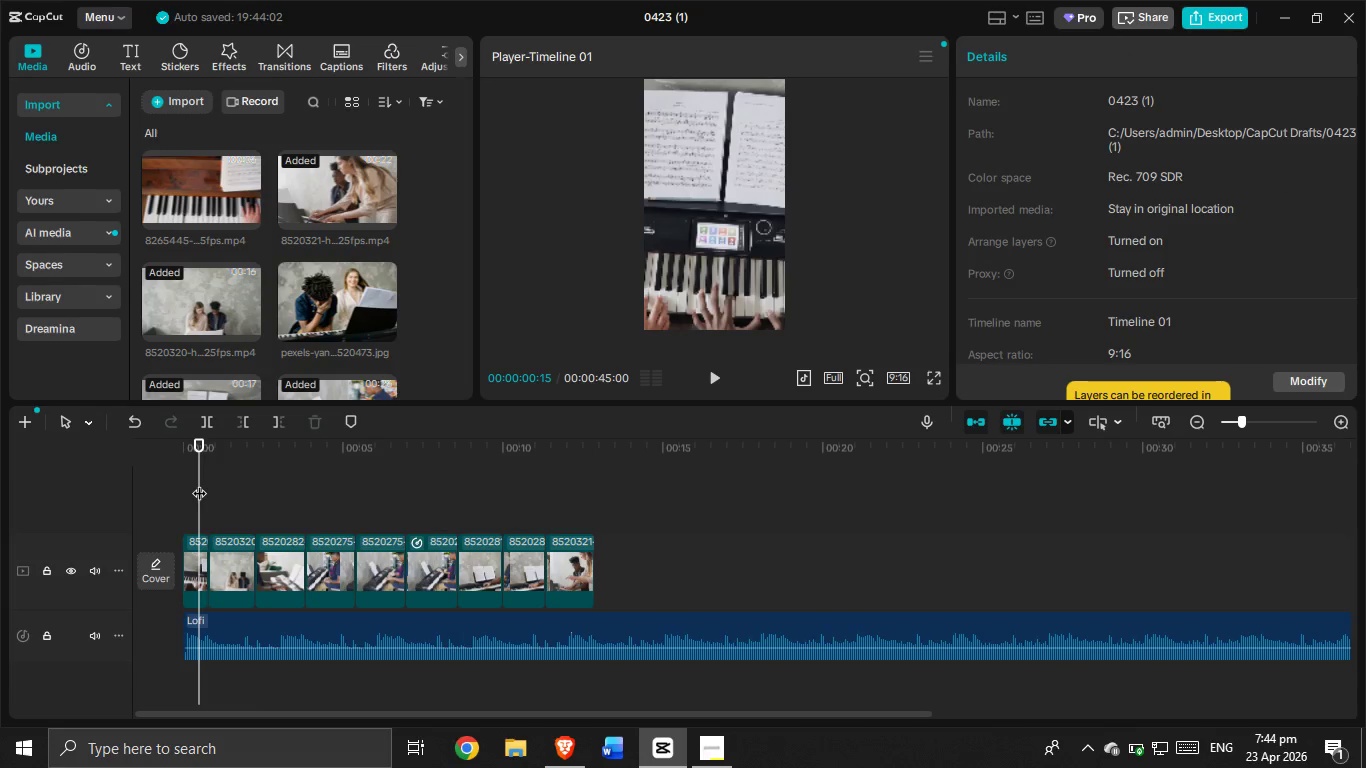 
left_click_drag(start_coordinate=[199, 483], to_coordinate=[175, 491])
 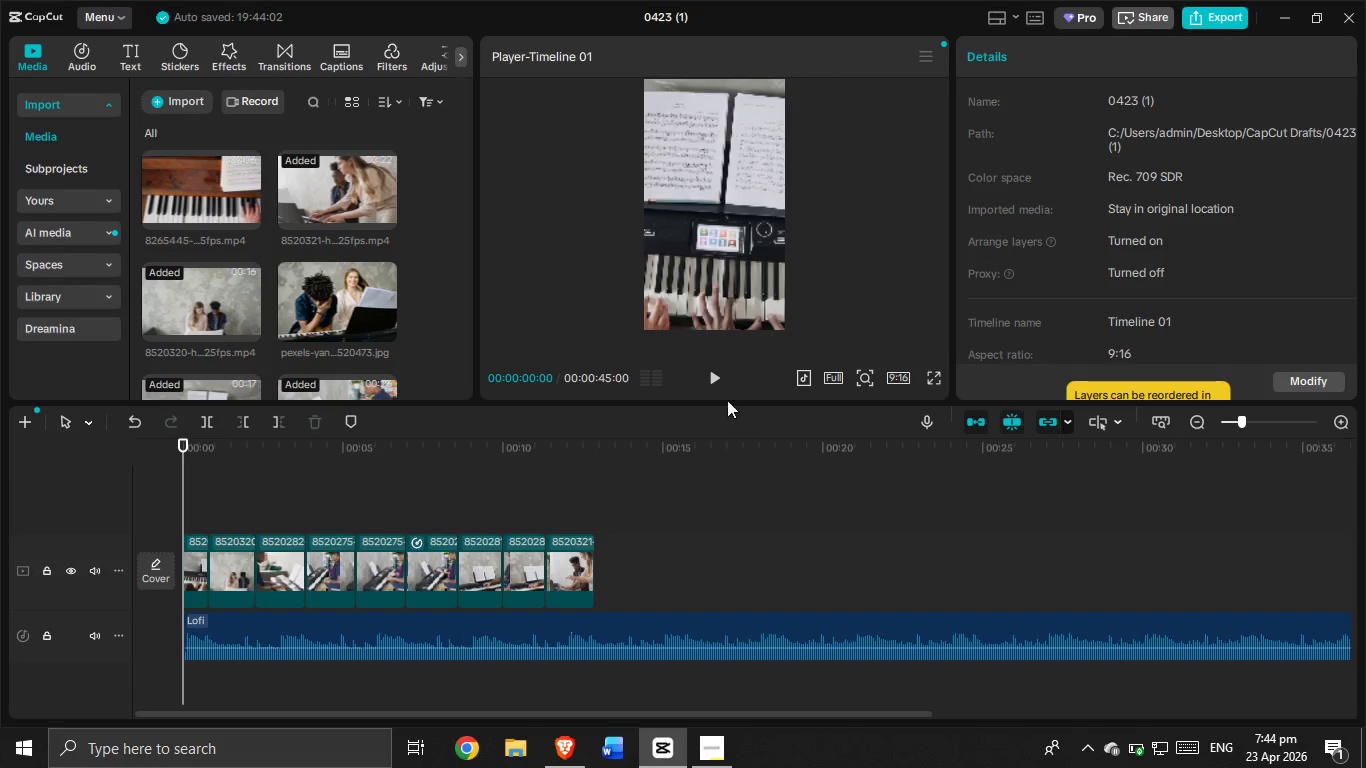 
left_click([716, 377])
 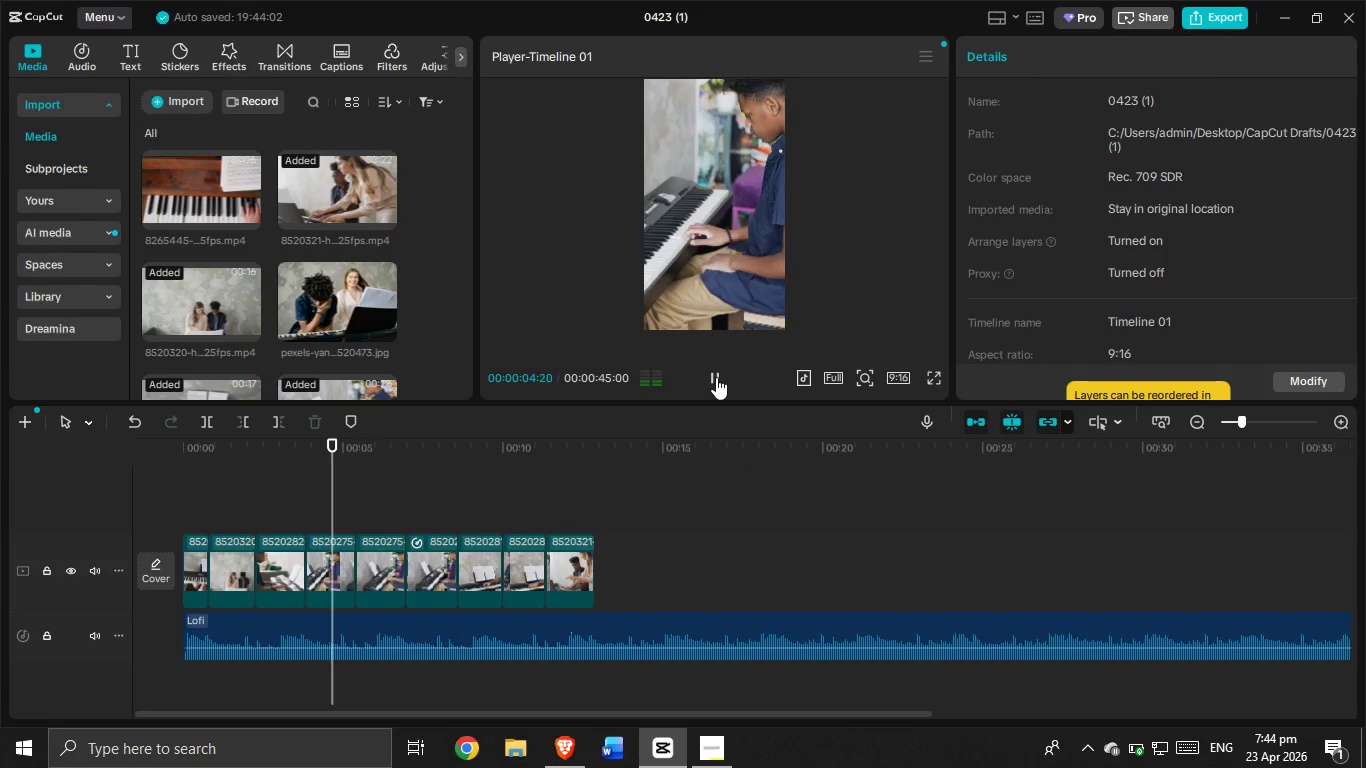 
wait(9.89)
 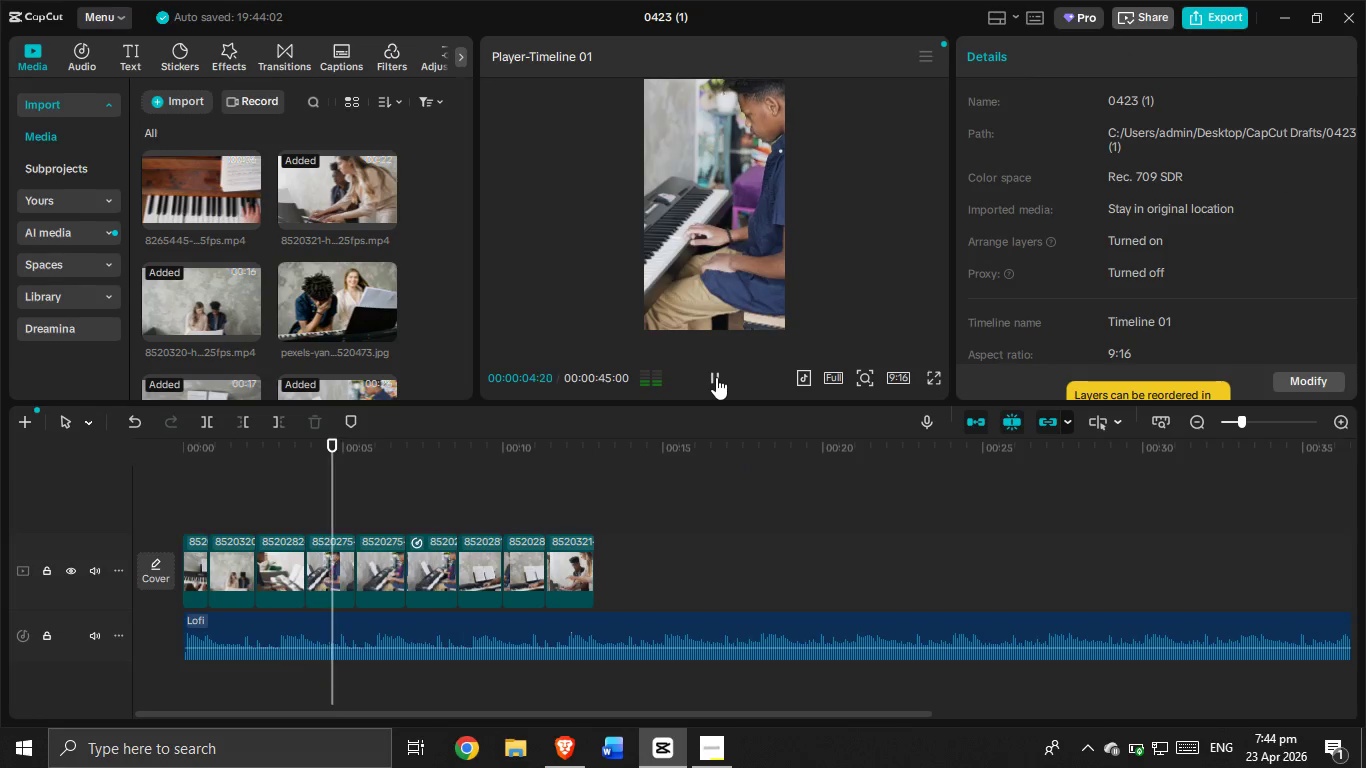 
left_click([716, 377])
 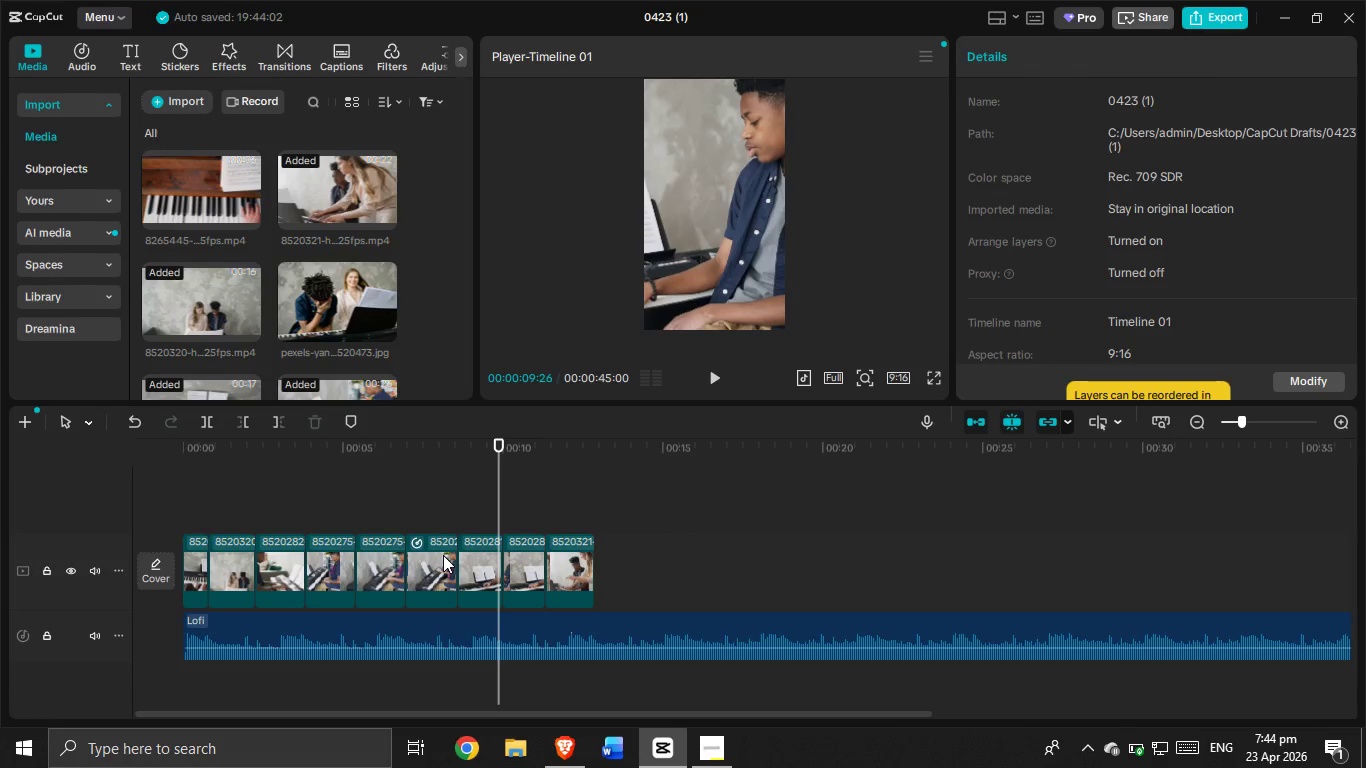 
left_click_drag(start_coordinate=[441, 555], to_coordinate=[516, 570])
 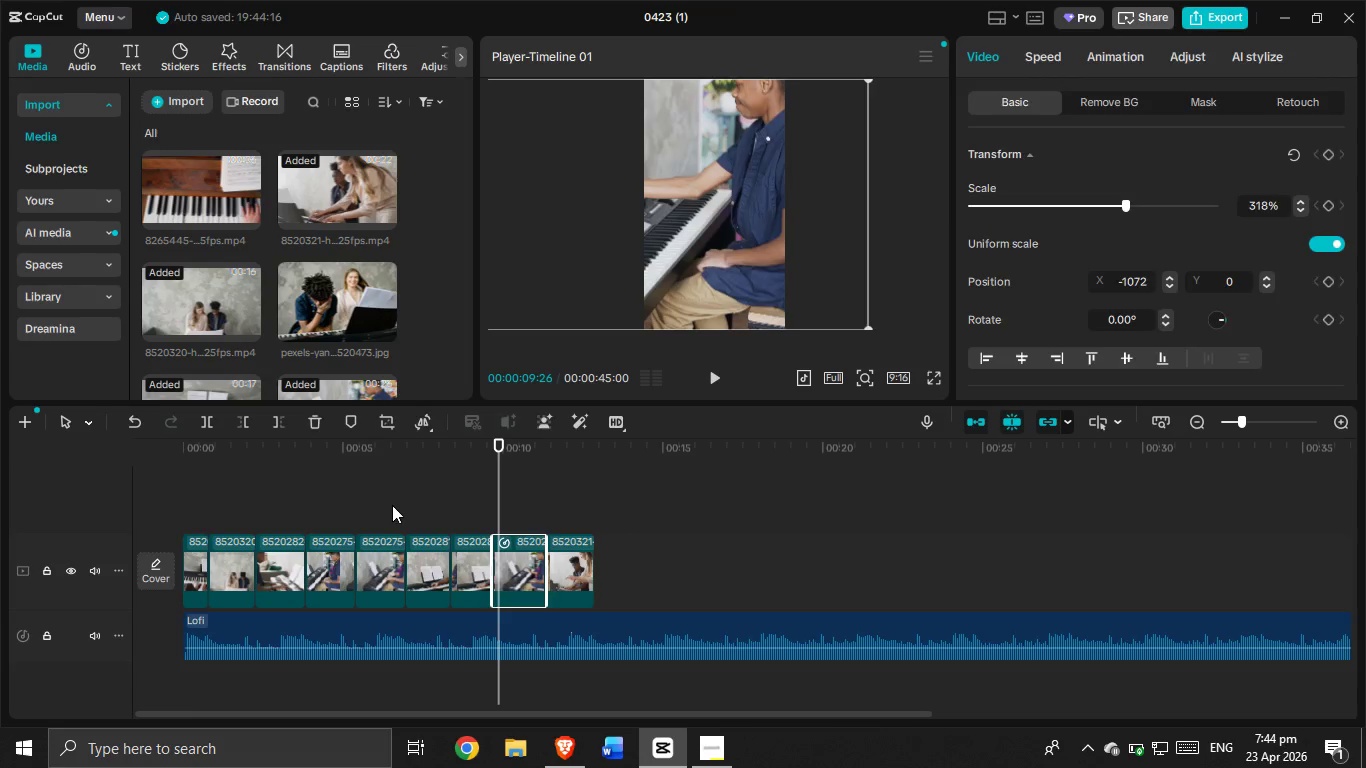 
left_click([380, 503])
 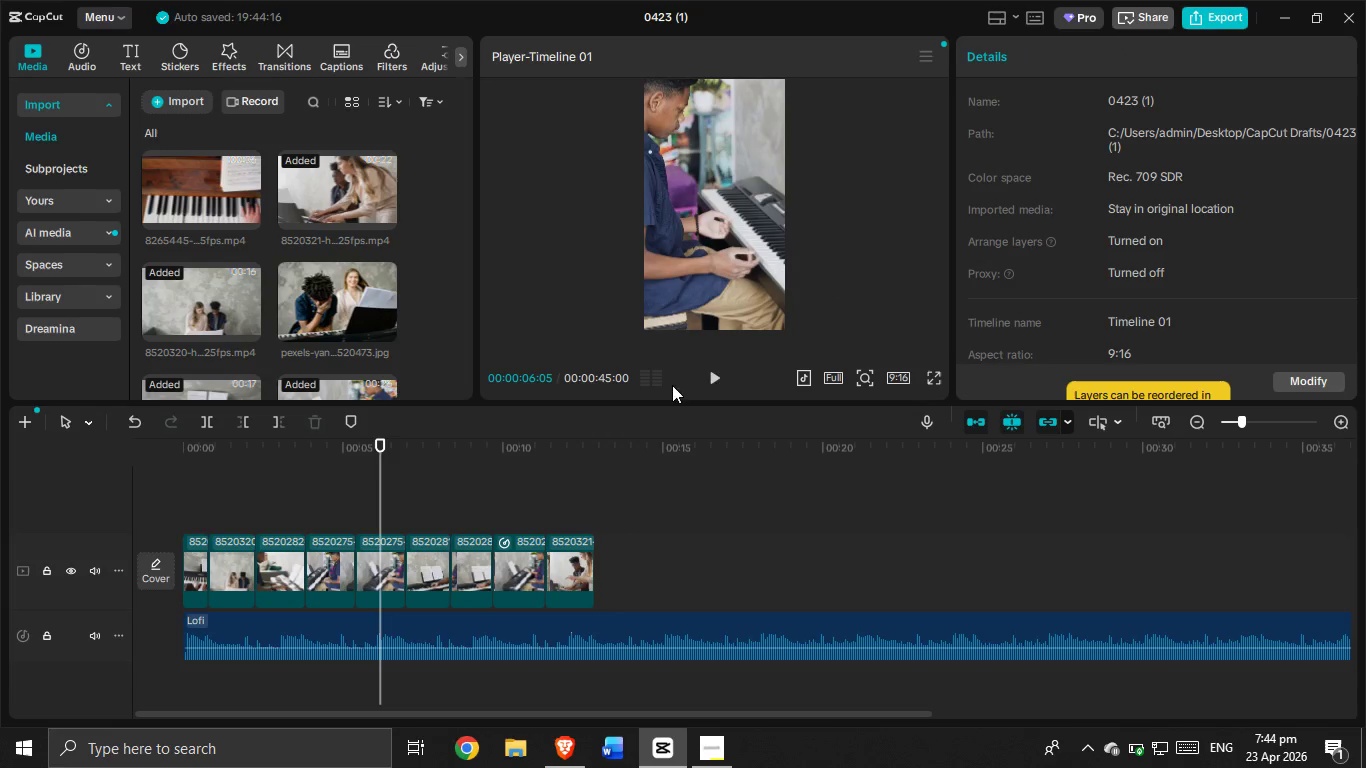 
left_click([715, 376])
 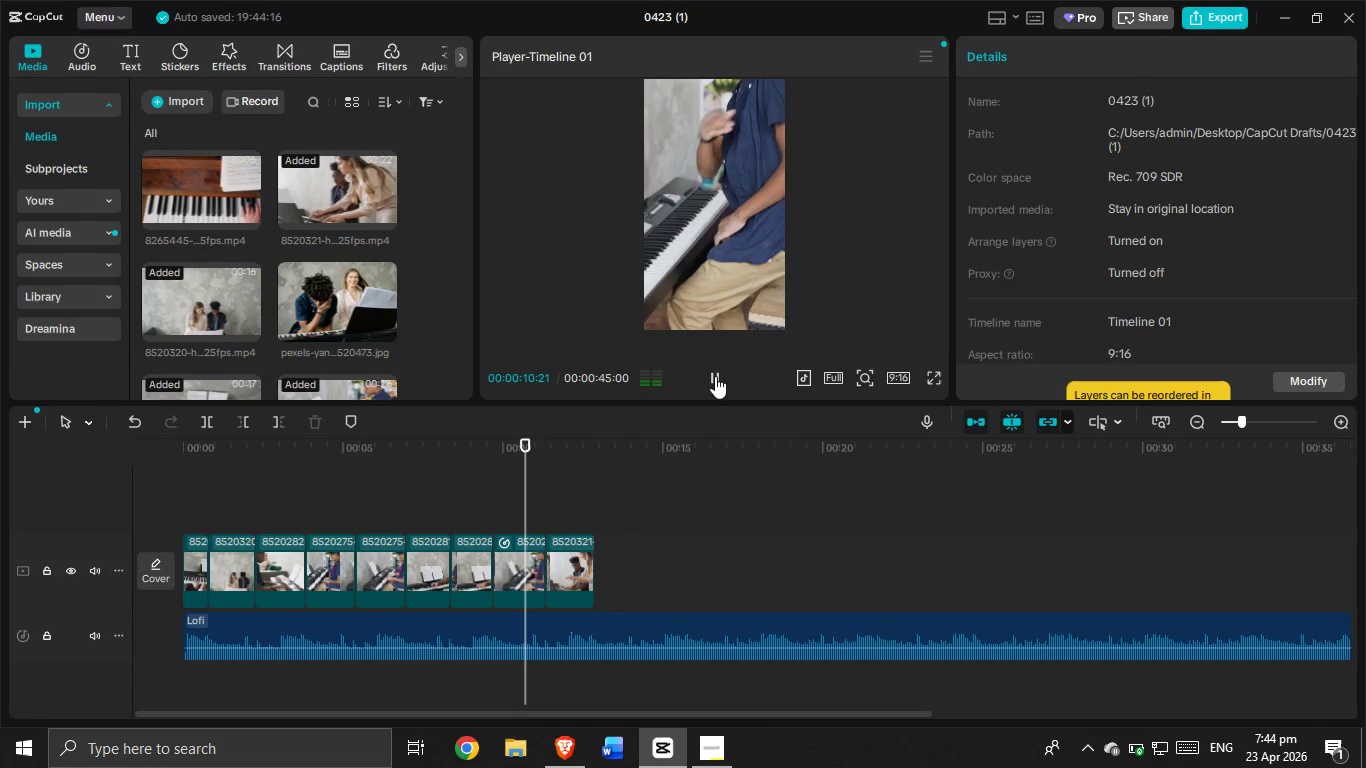 
wait(6.3)
 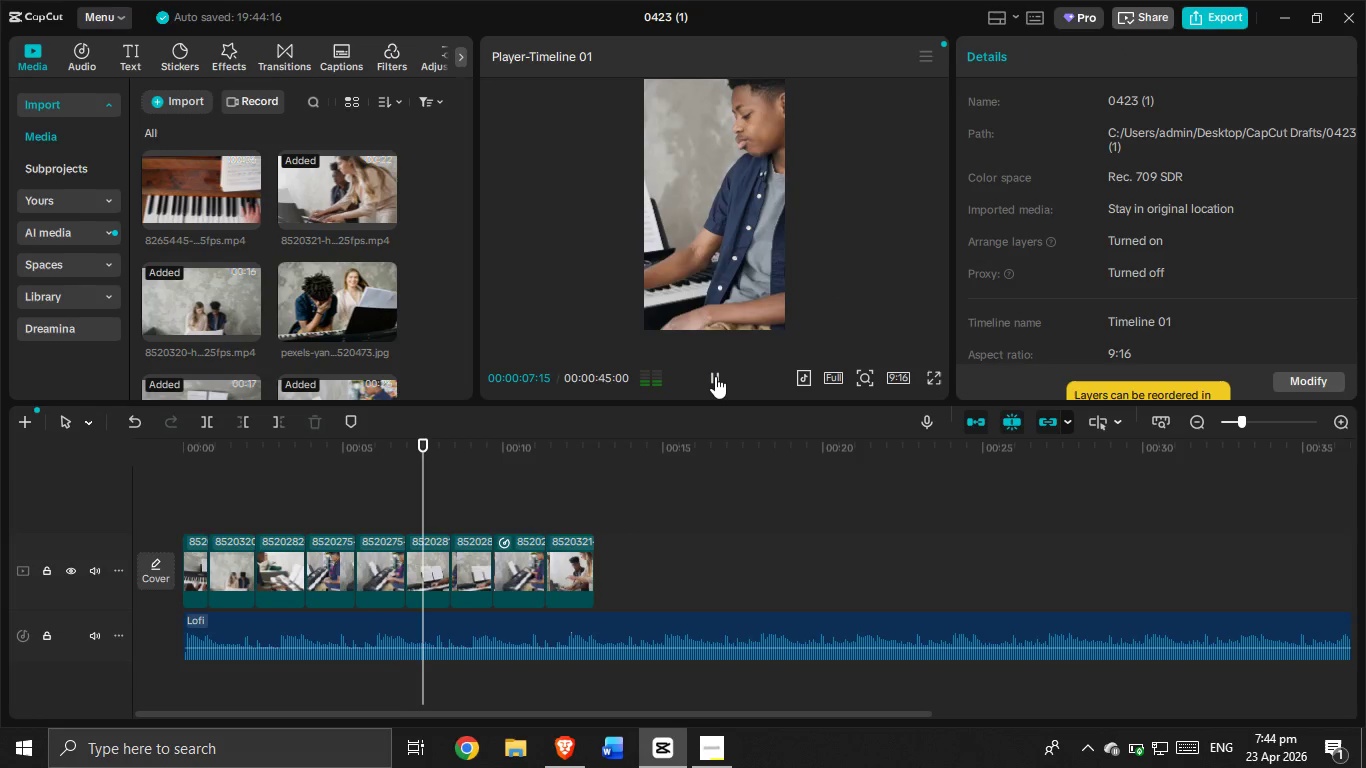 
left_click([715, 376])
 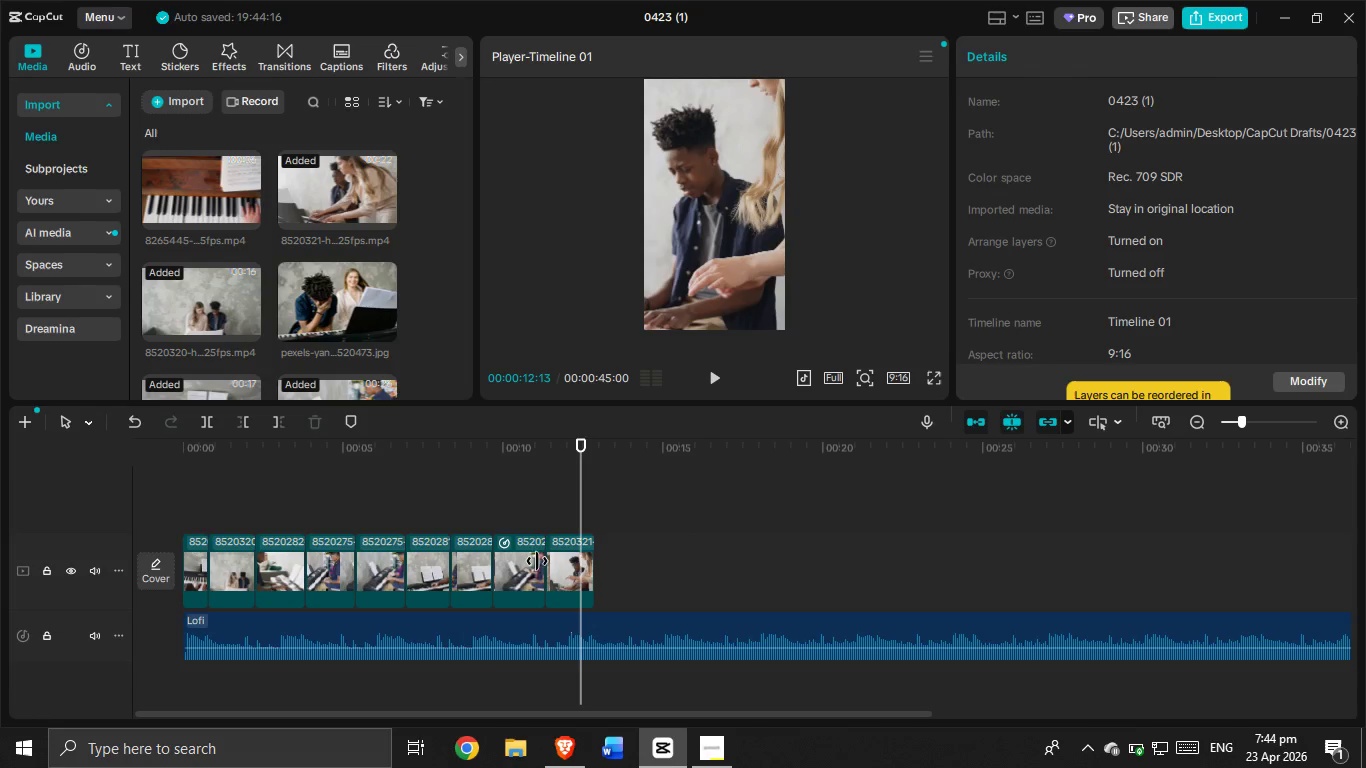 
left_click_drag(start_coordinate=[529, 570], to_coordinate=[567, 575])
 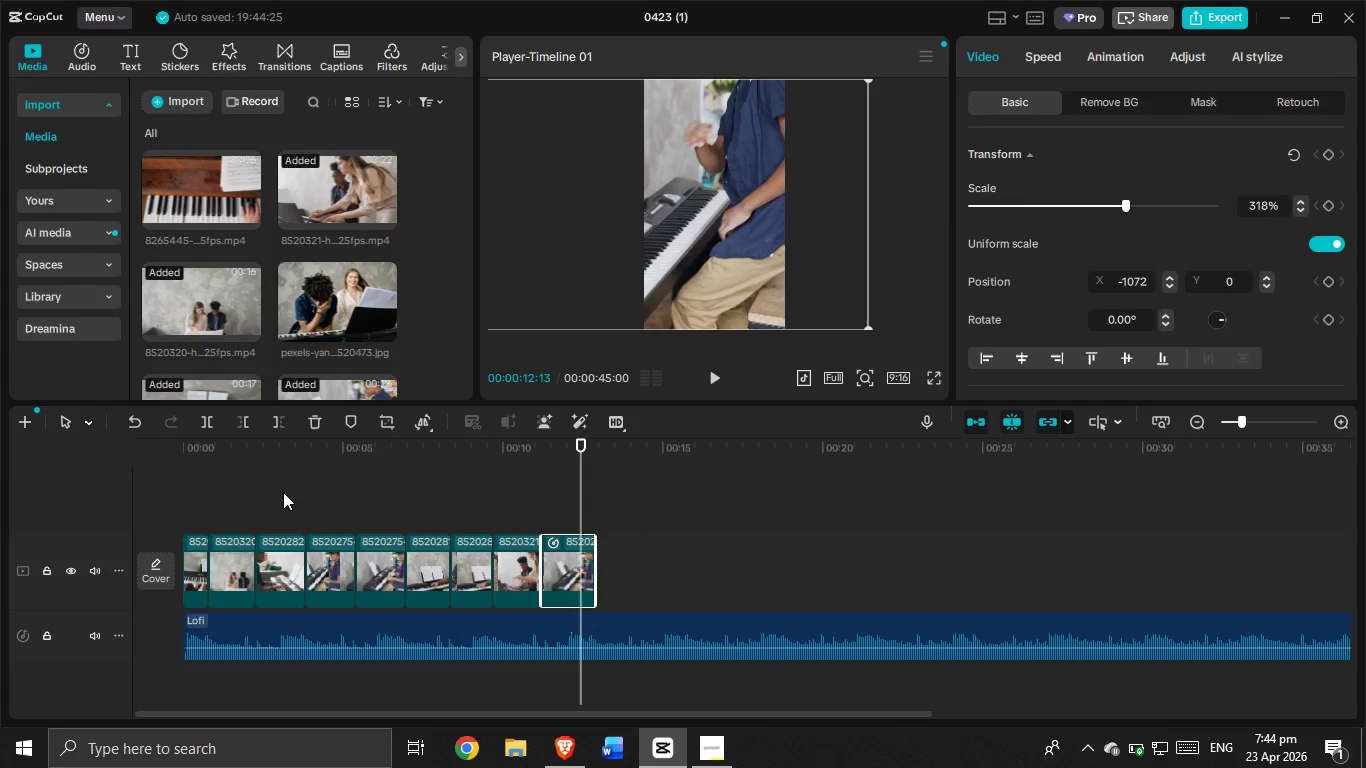 
left_click([282, 492])
 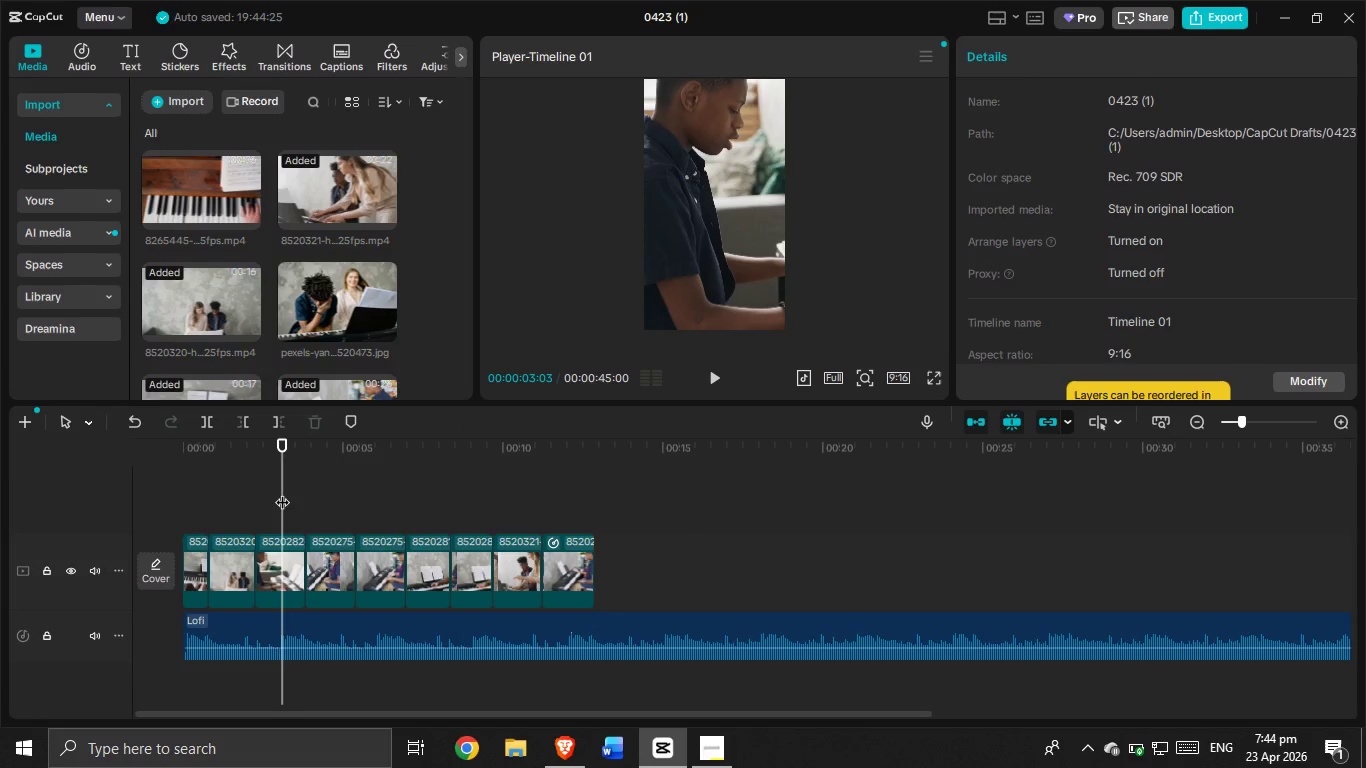 
left_click_drag(start_coordinate=[282, 492], to_coordinate=[132, 491])
 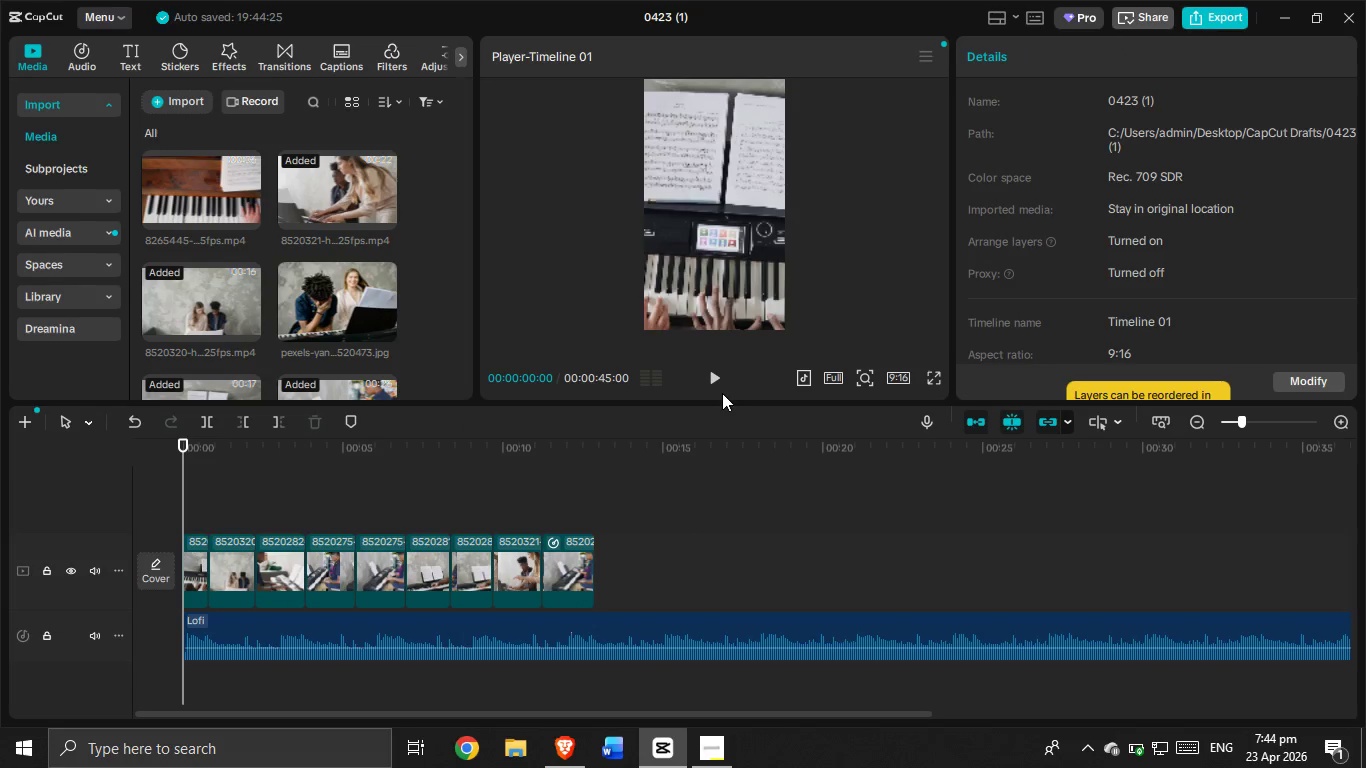 
double_click([717, 383])
 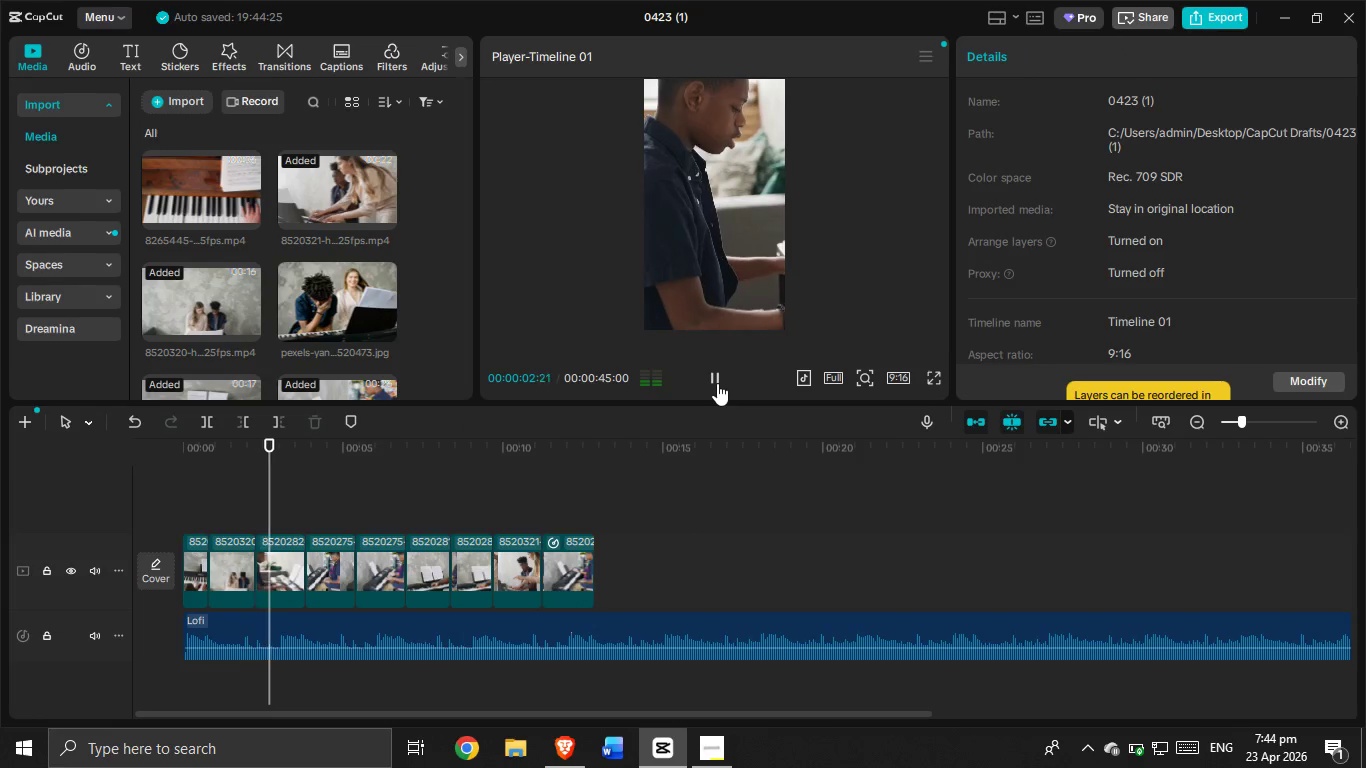 
left_click([717, 383])
 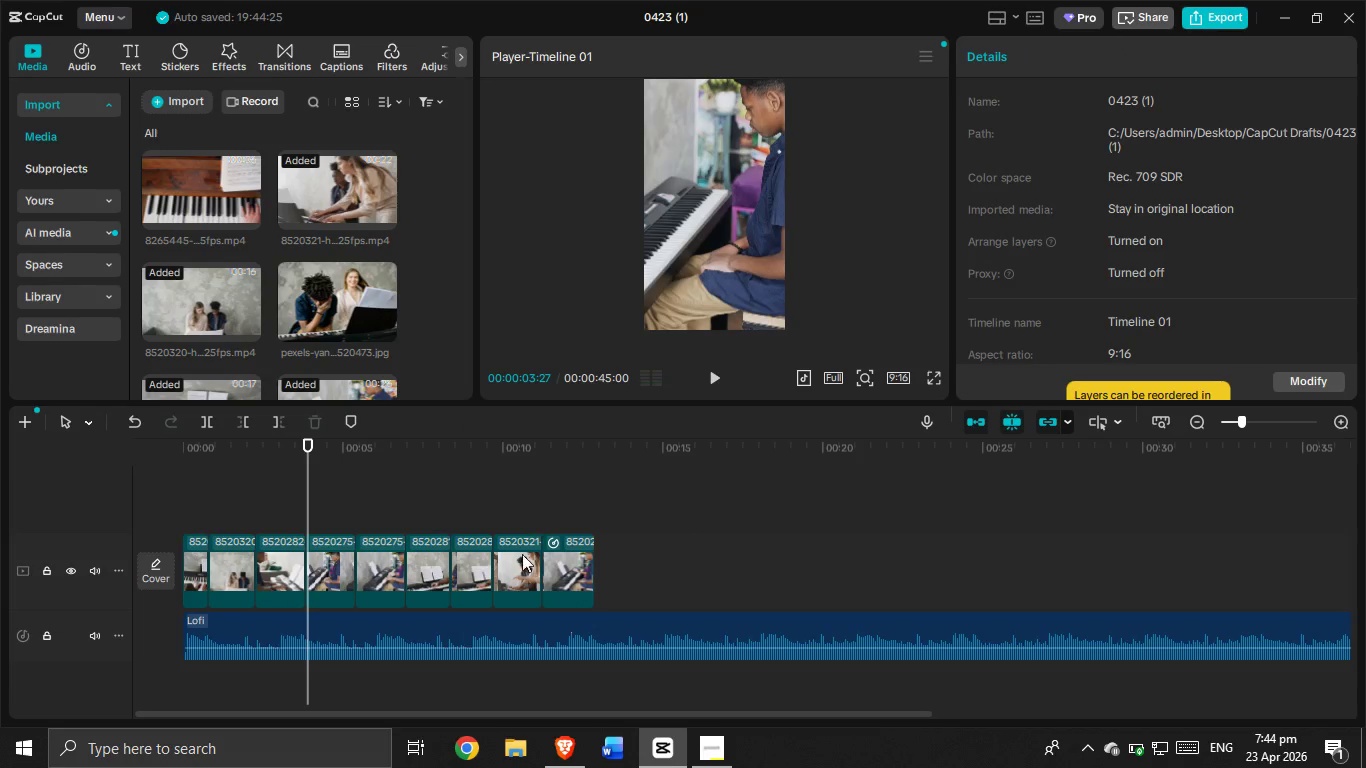 
left_click_drag(start_coordinate=[516, 566], to_coordinate=[259, 549])
 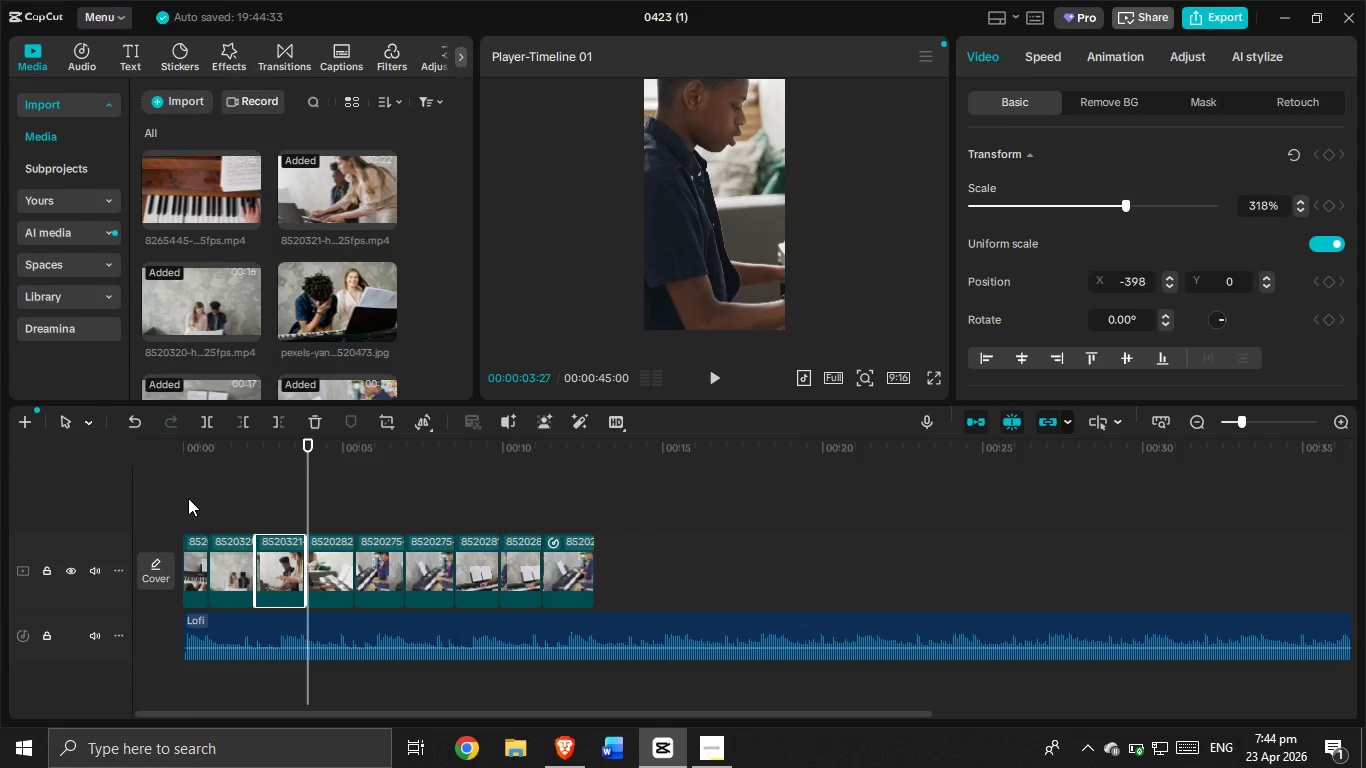 
left_click([188, 498])
 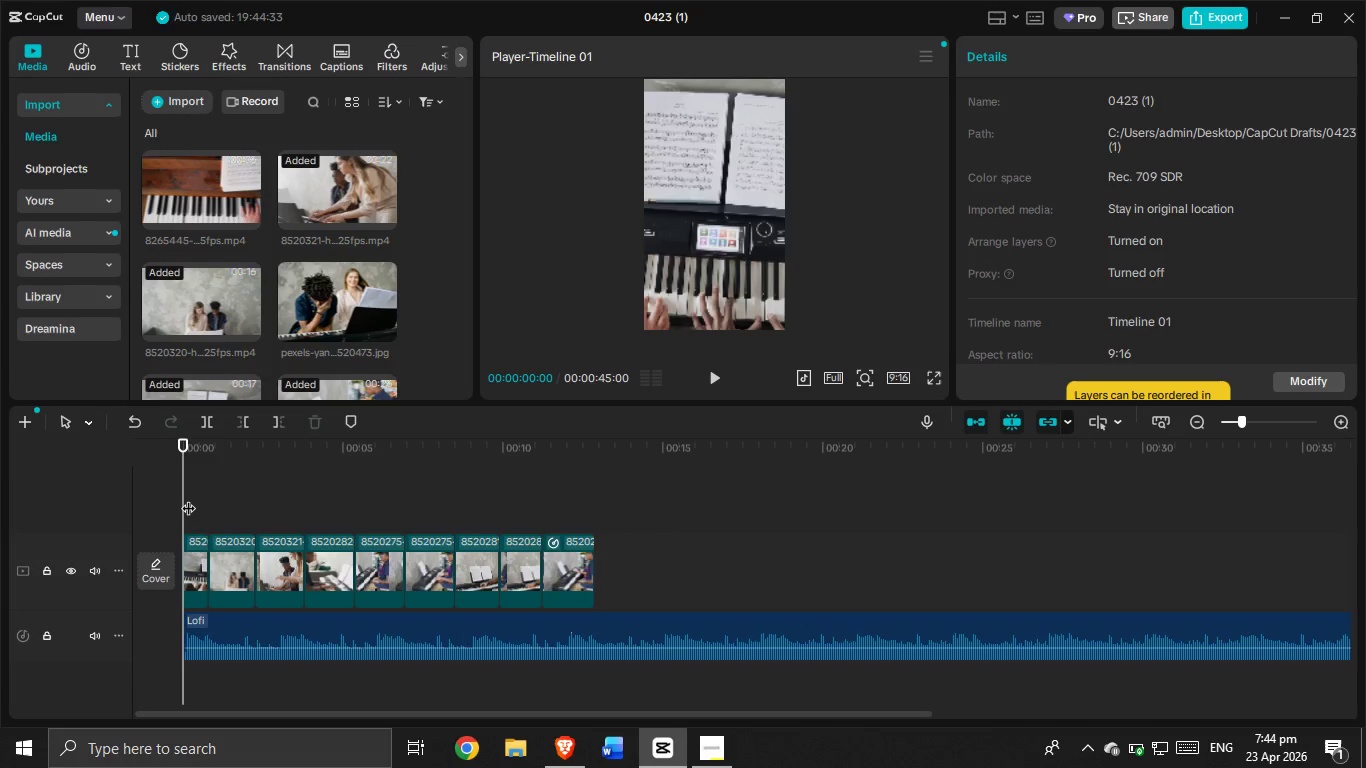 
left_click_drag(start_coordinate=[188, 498], to_coordinate=[163, 504])
 